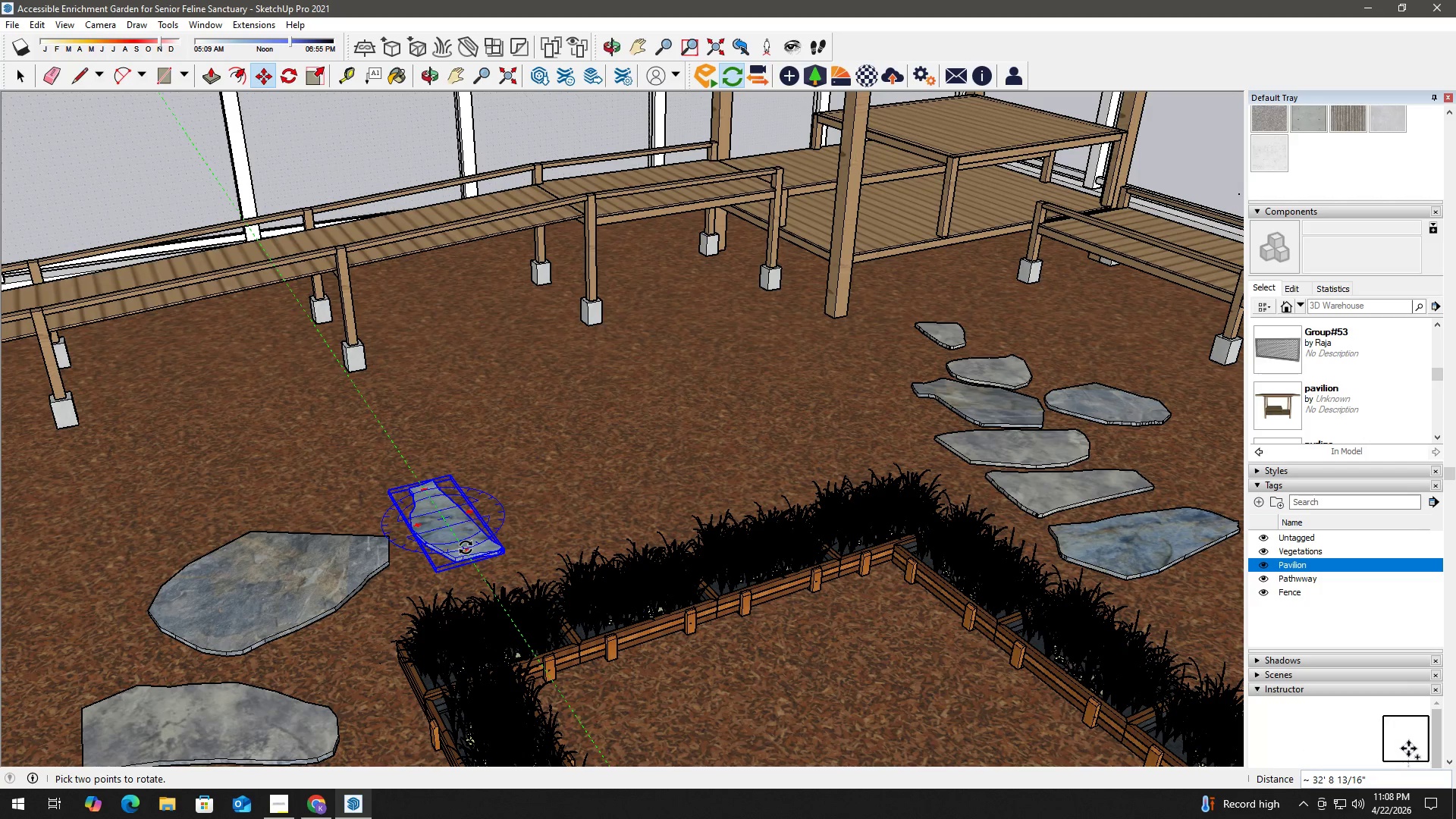 
key(Space)
 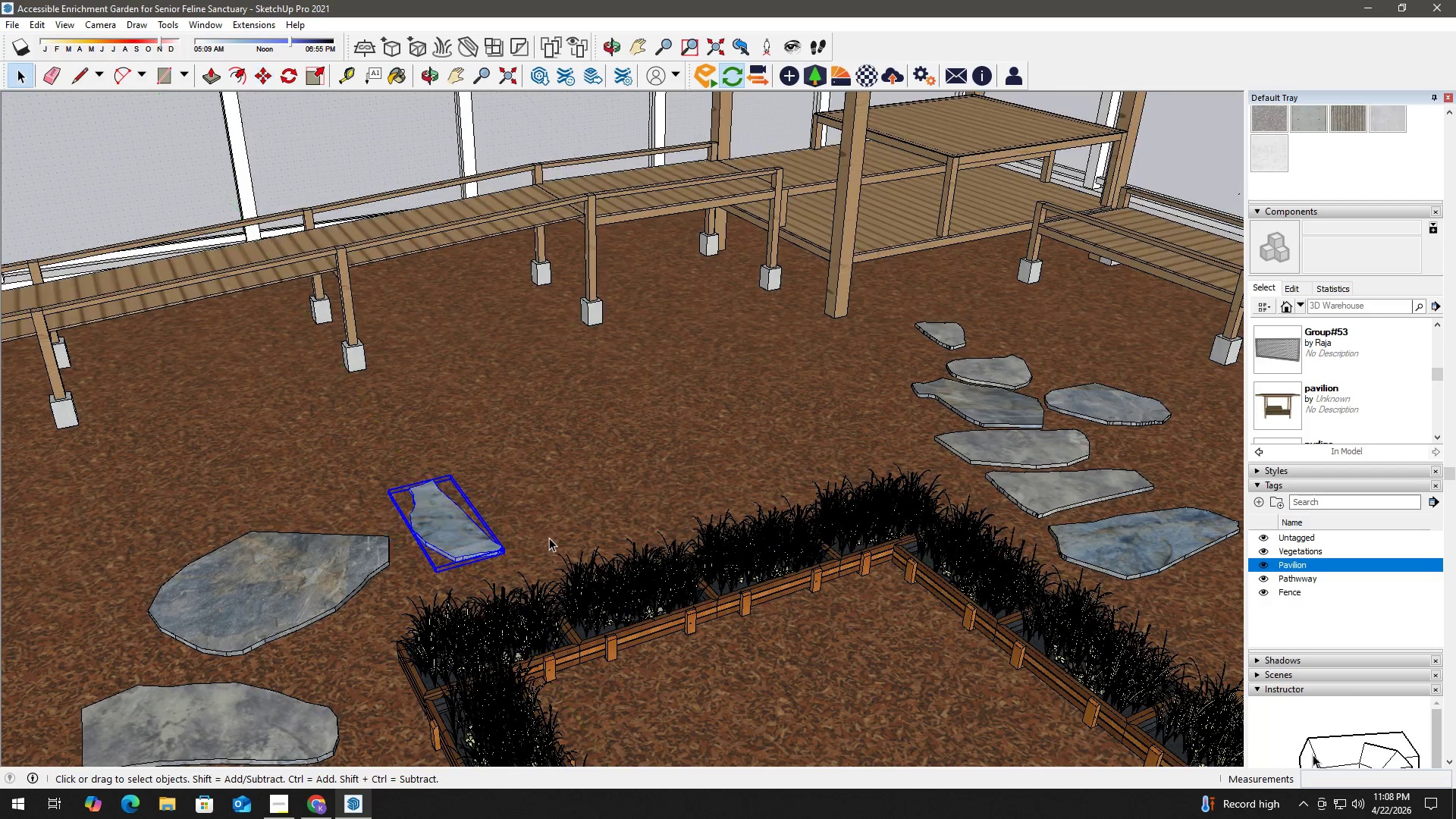 
scroll: coordinate [752, 485], scroll_direction: down, amount: 12.0
 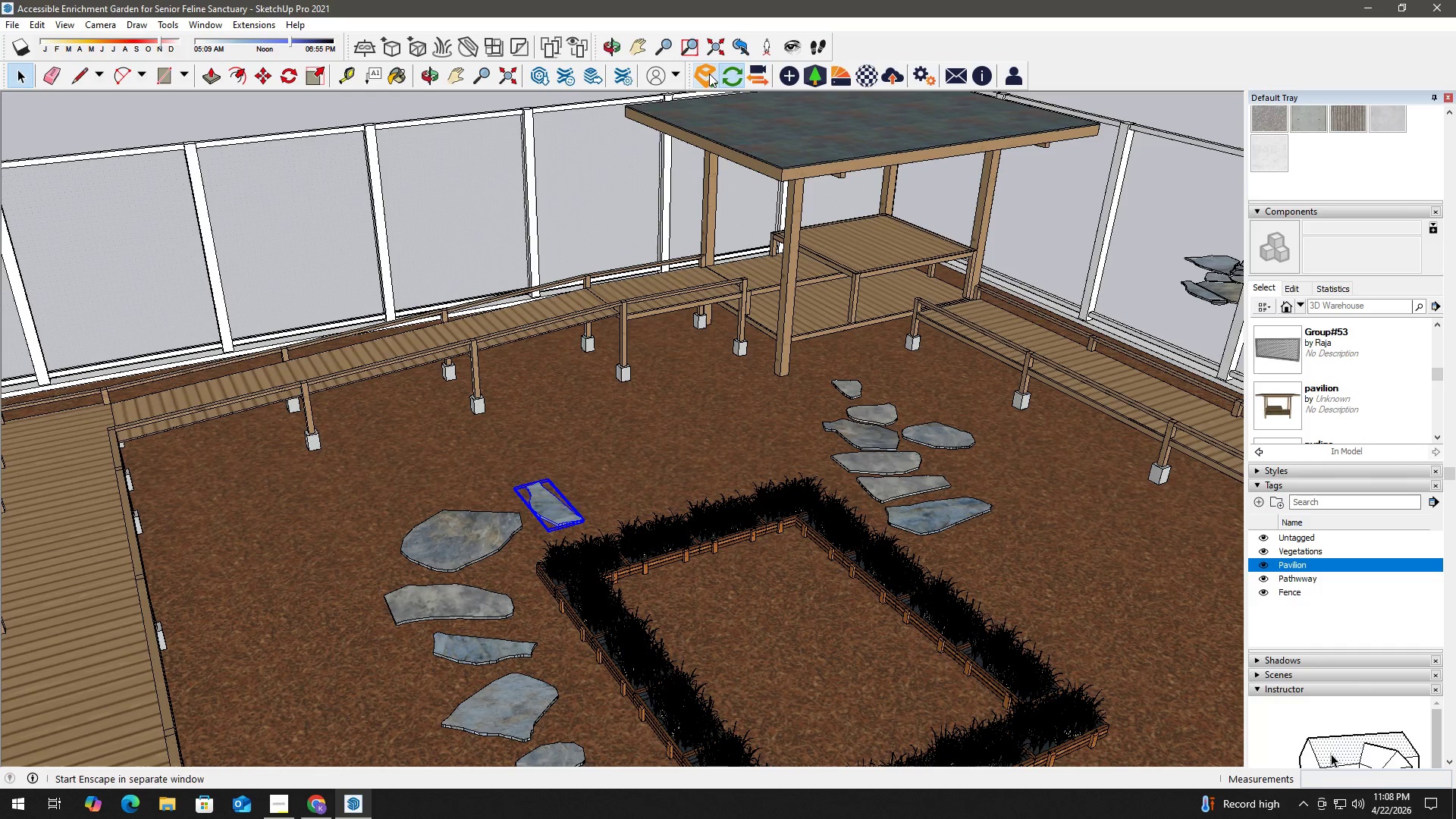 
left_click([711, 50])
 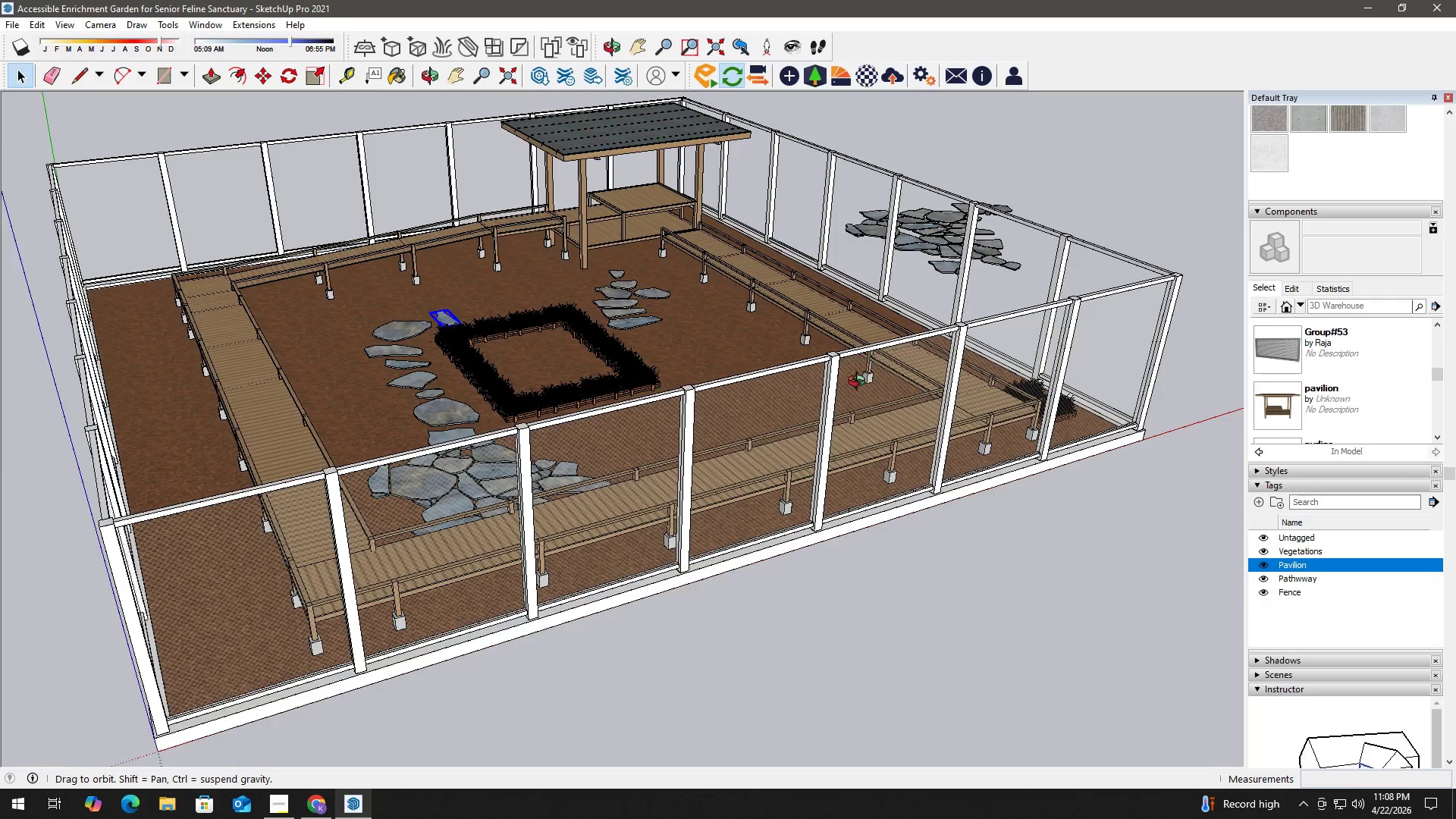 
key(H)
 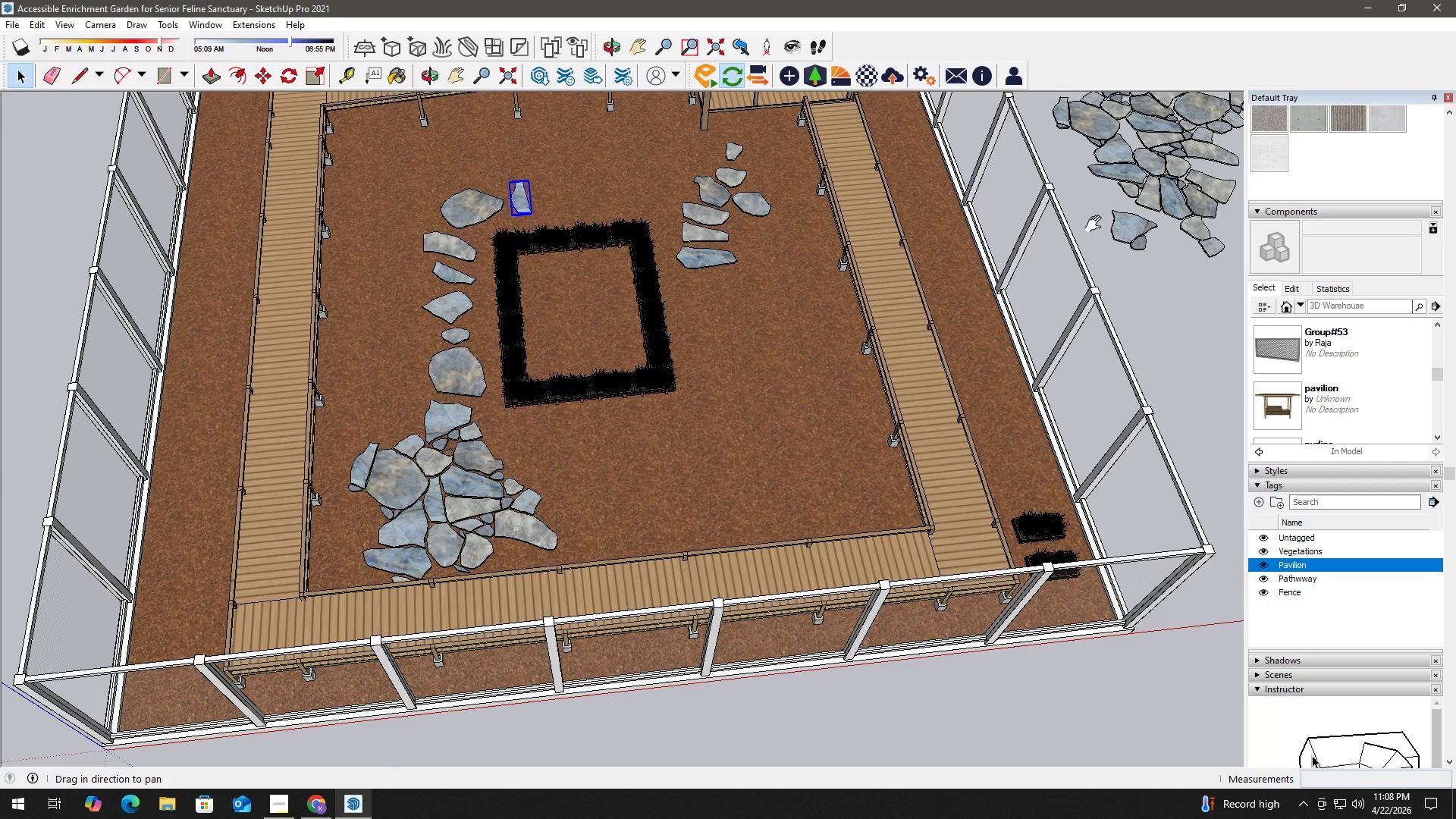 
left_click_drag(start_coordinate=[1096, 224], to_coordinate=[815, 388])
 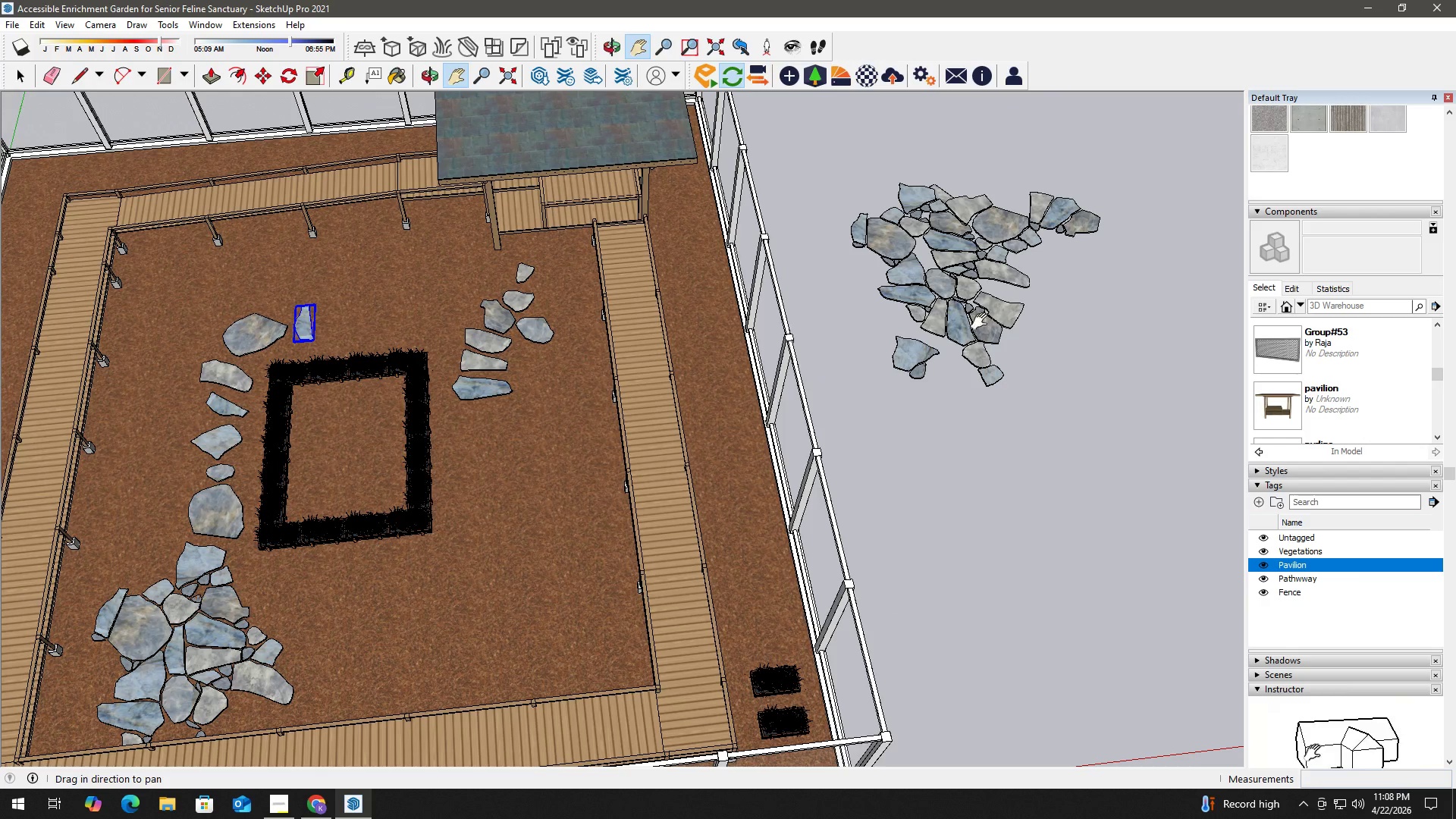 
key(Space)
 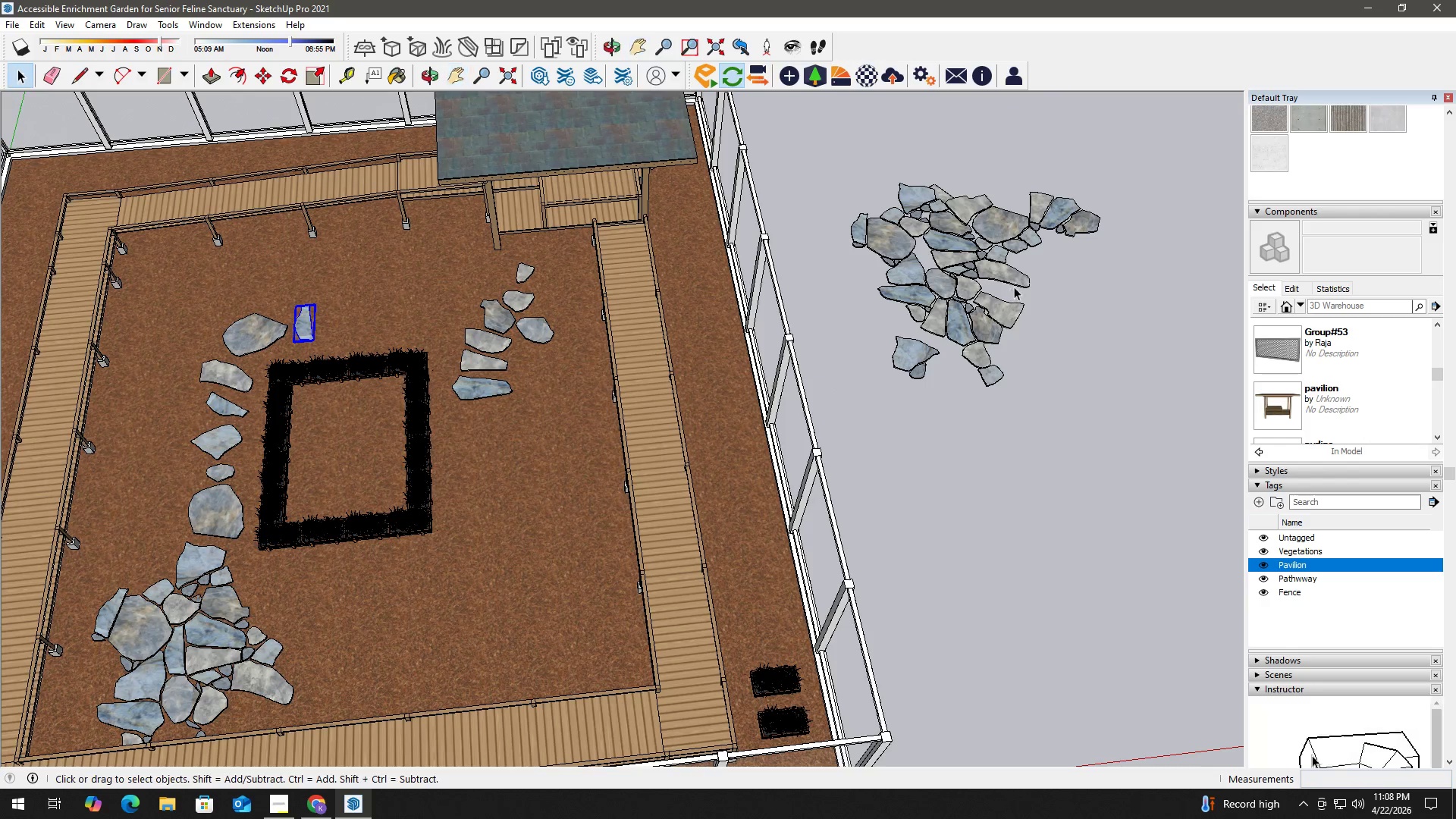 
scroll: coordinate [1048, 224], scroll_direction: up, amount: 6.0
 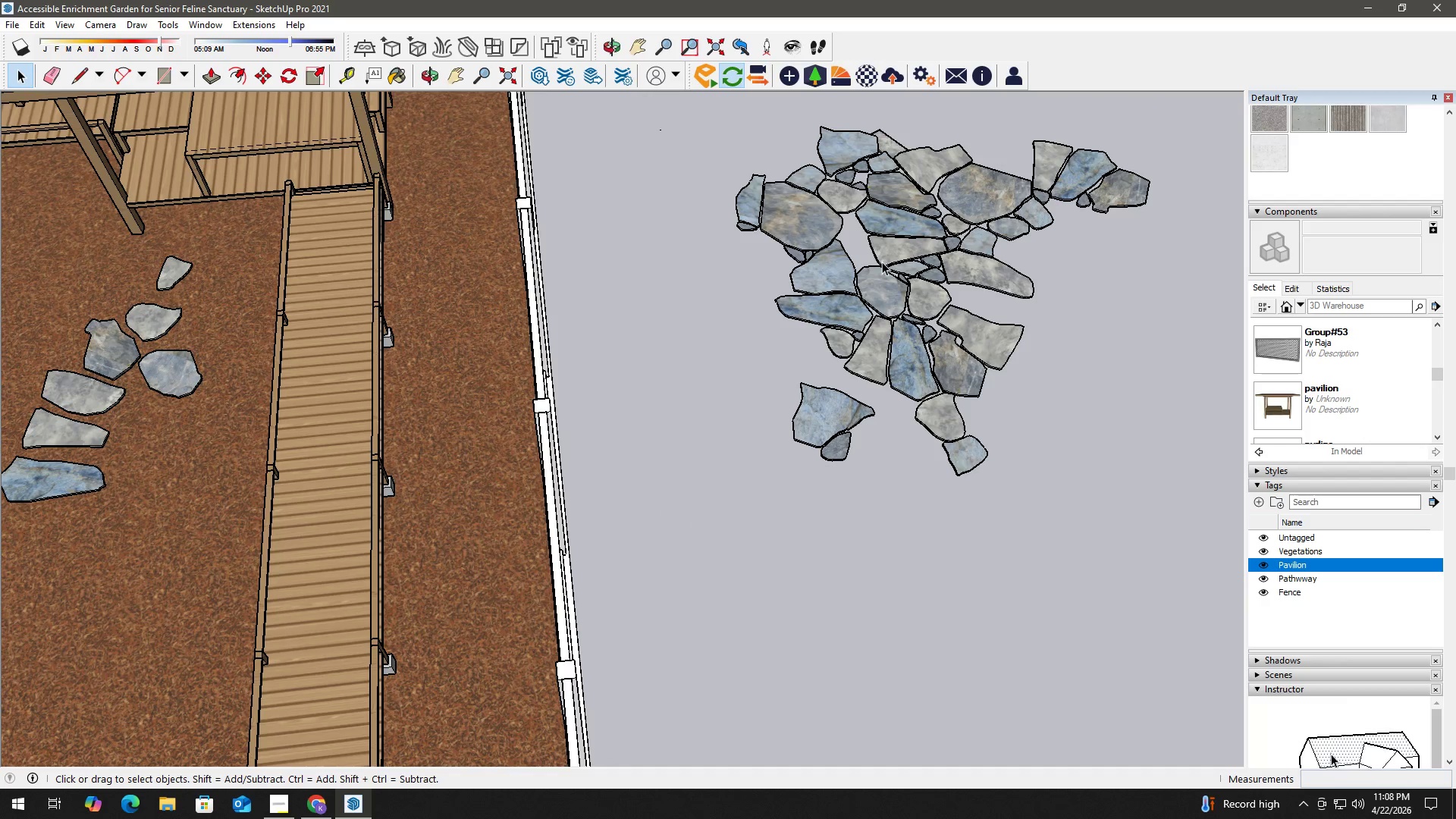 
key(H)
 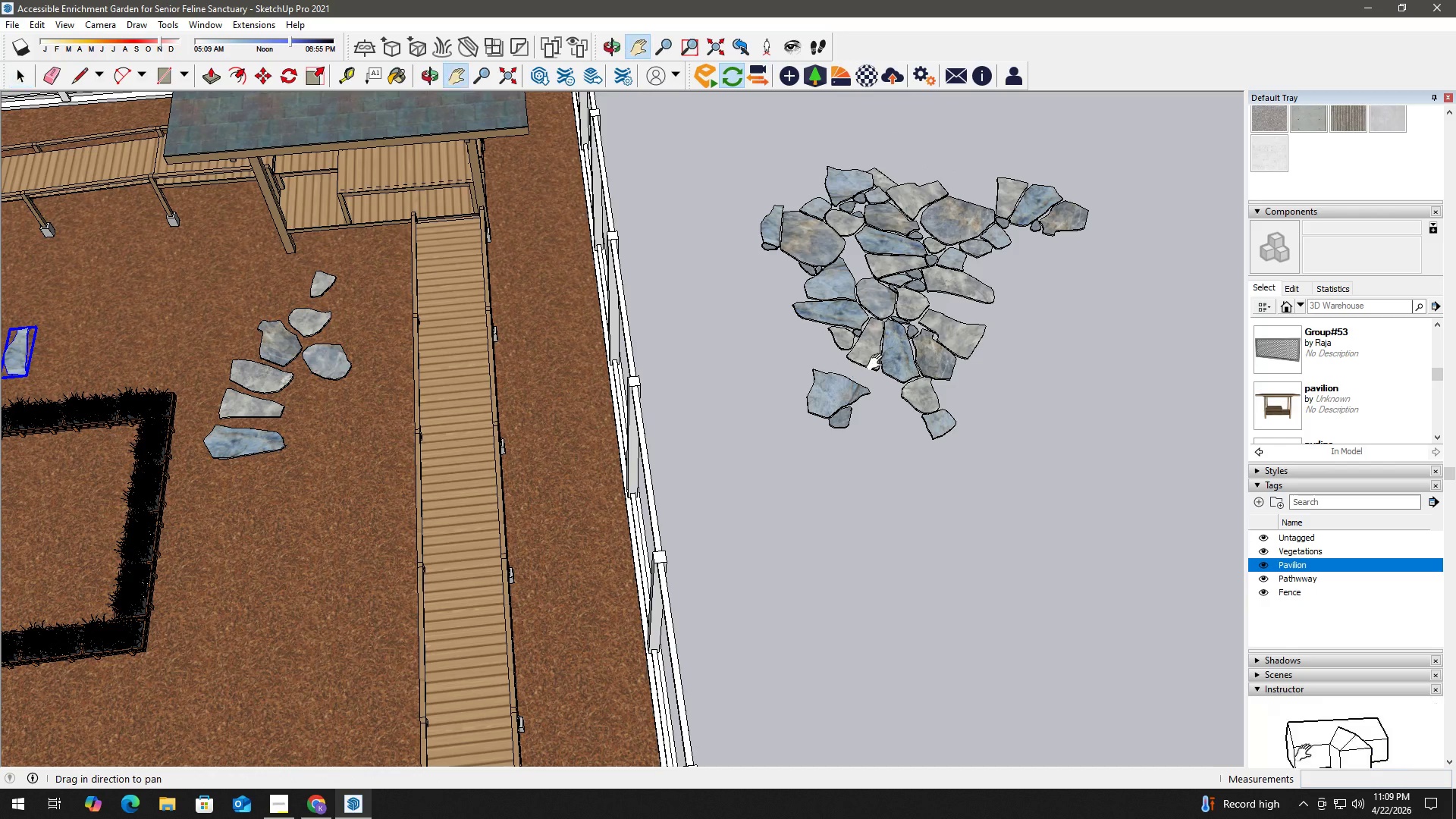 
scroll: coordinate [853, 327], scroll_direction: down, amount: 3.0
 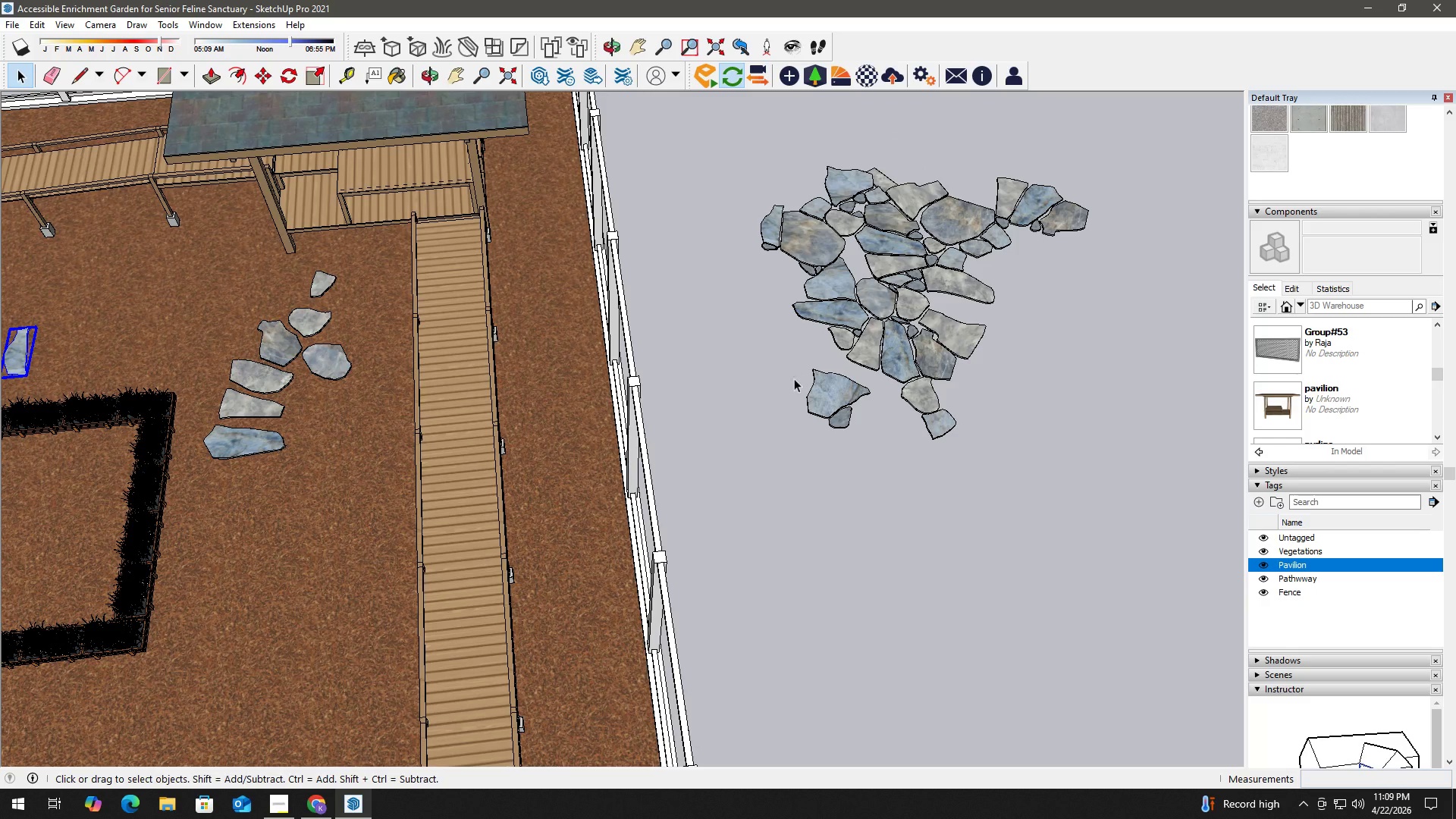 
key(Space)
 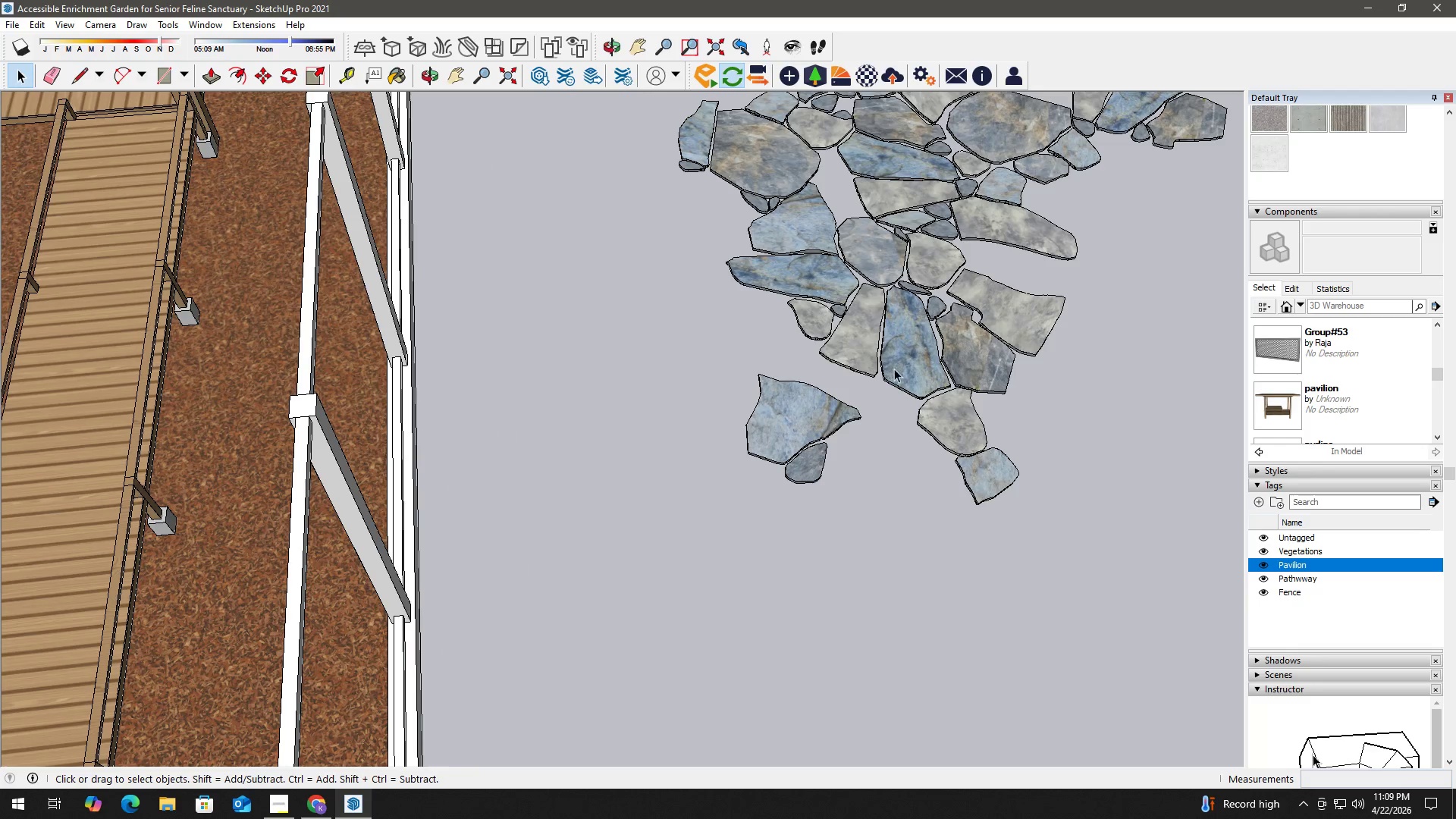 
left_click([896, 369])
 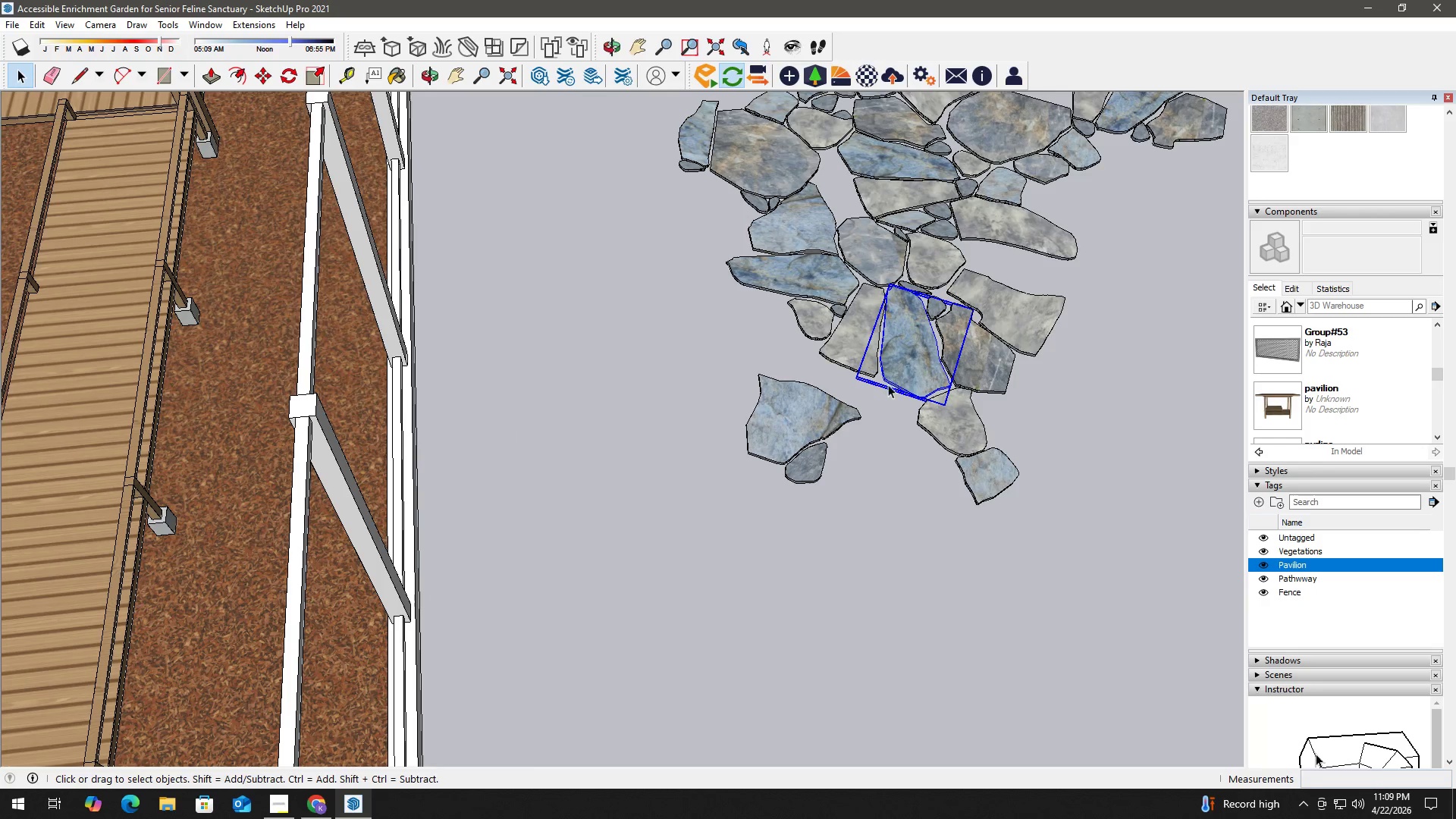 
scroll: coordinate [885, 365], scroll_direction: up, amount: 6.0
 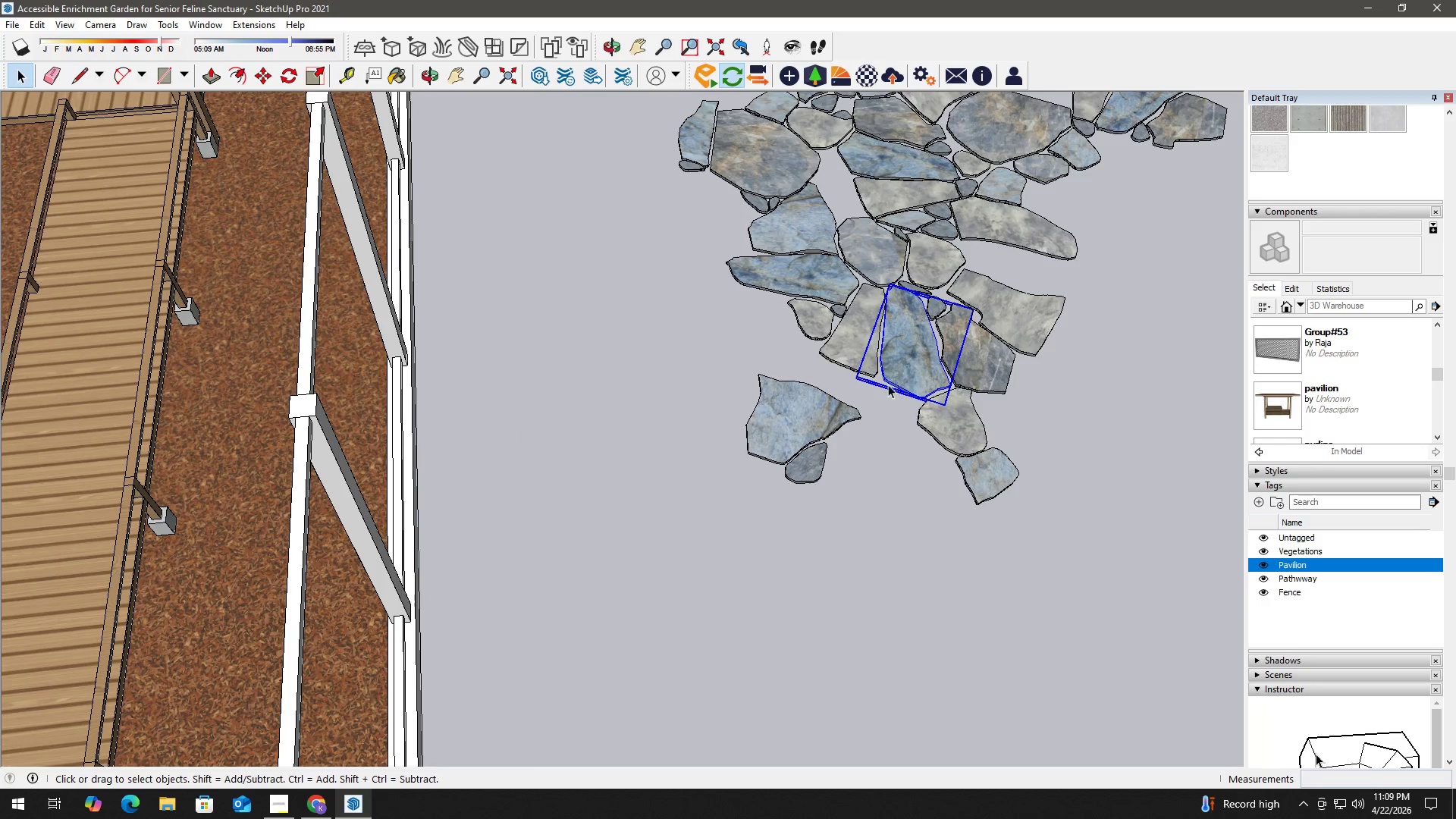 
key(M)
 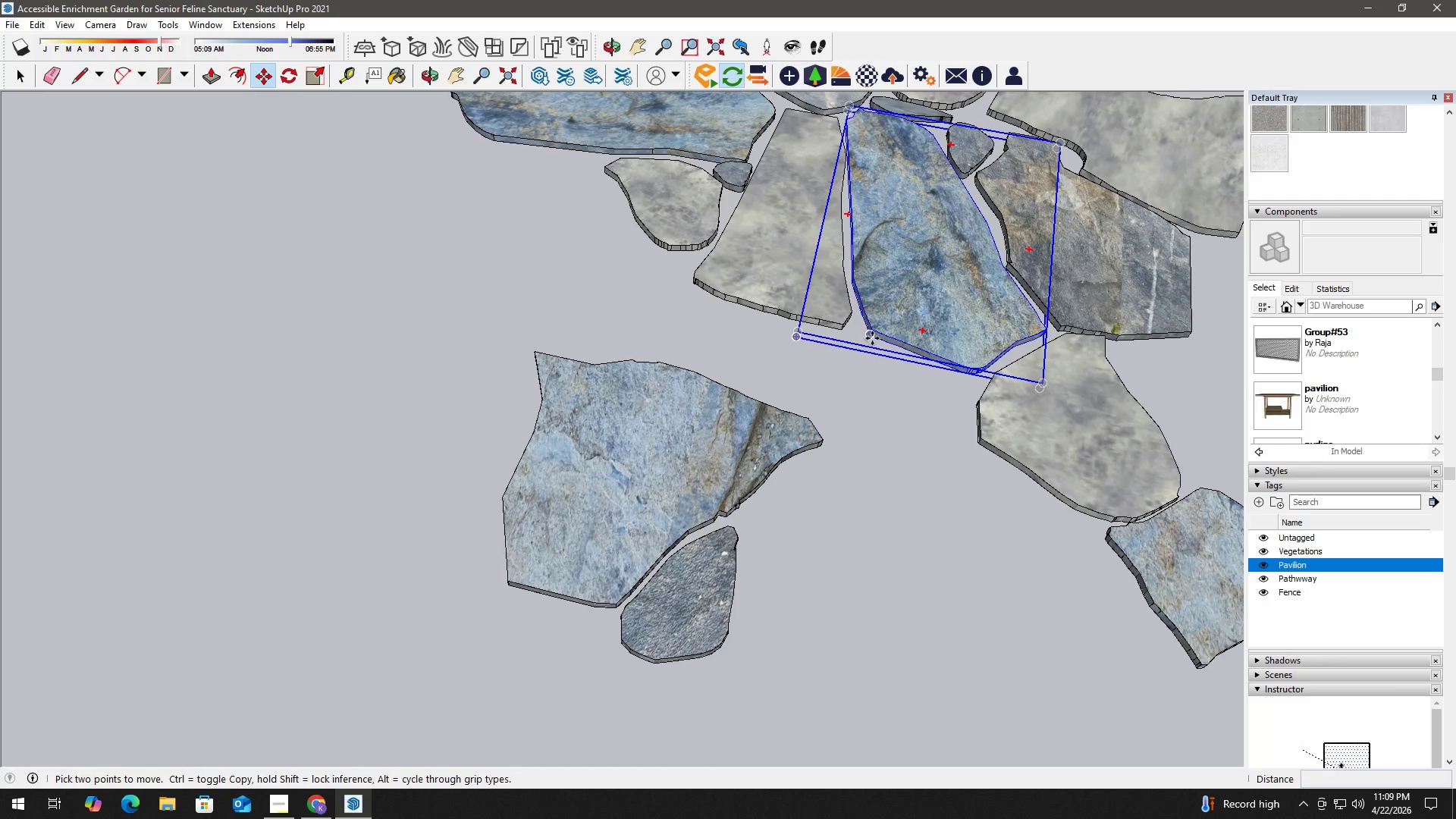 
scroll: coordinate [849, 348], scroll_direction: up, amount: 10.0
 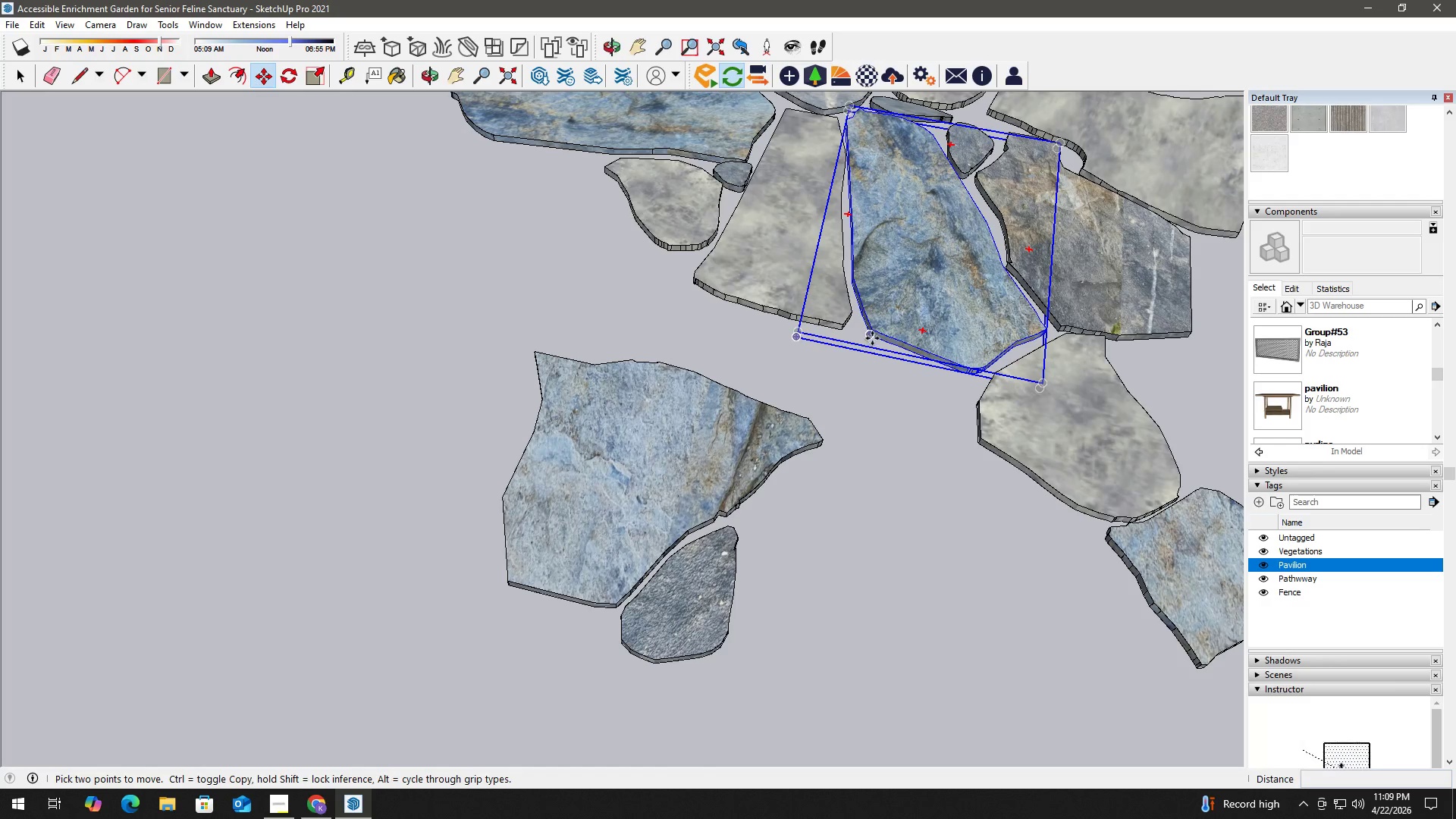 
left_click([872, 338])
 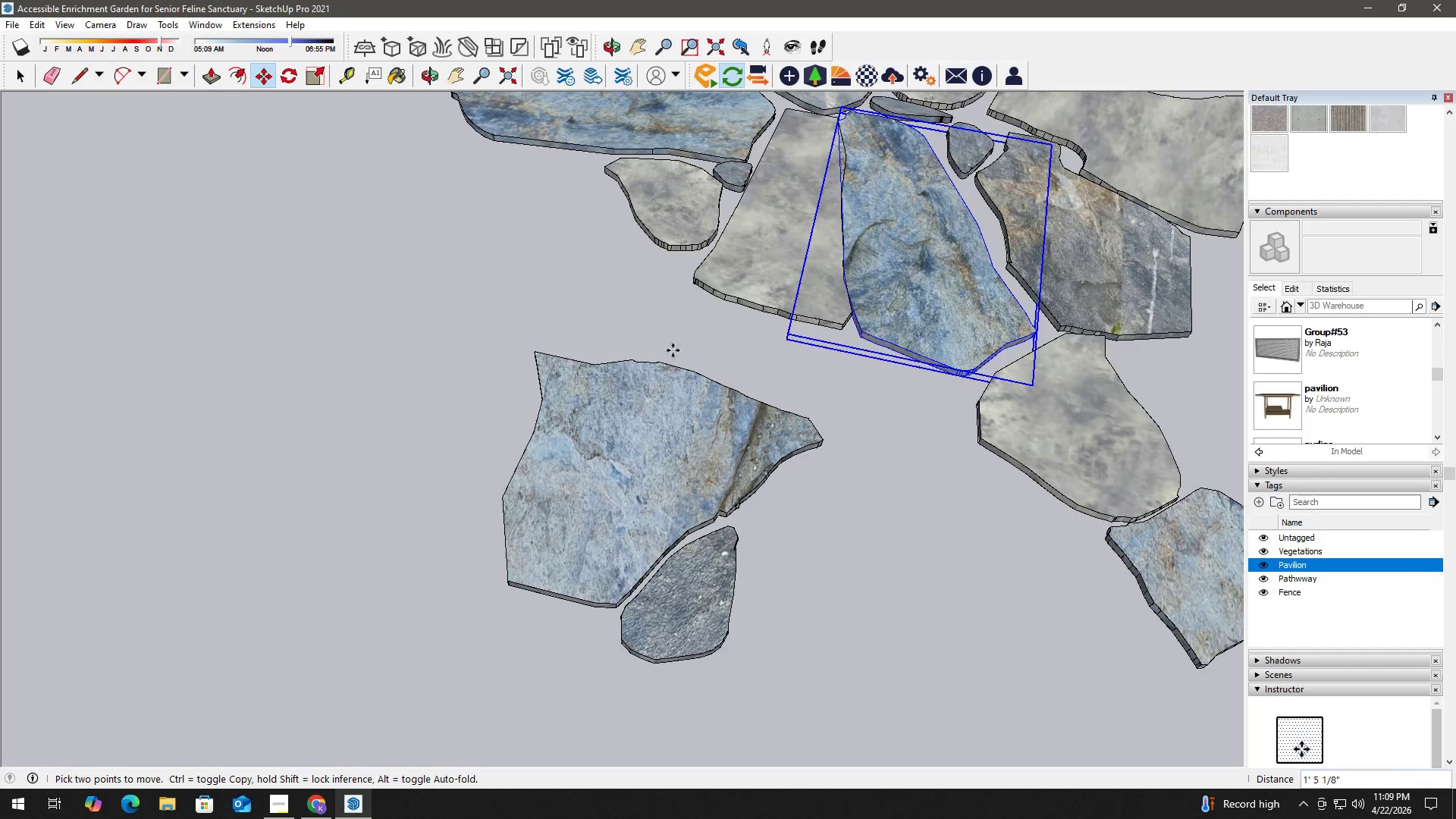 
key(Control+ControlLeft)
 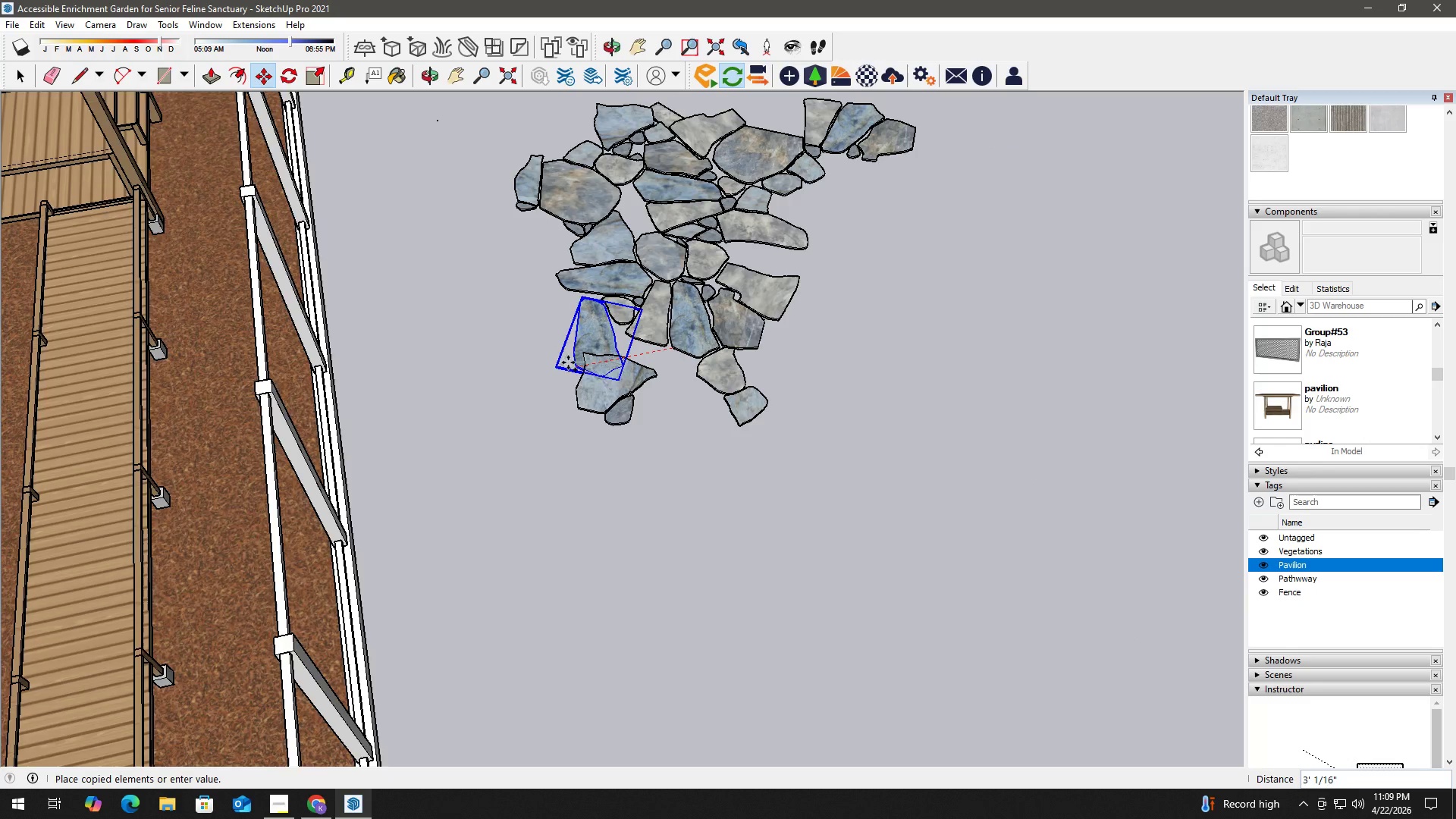 
hold_key(key=ShiftLeft, duration=1.14)
 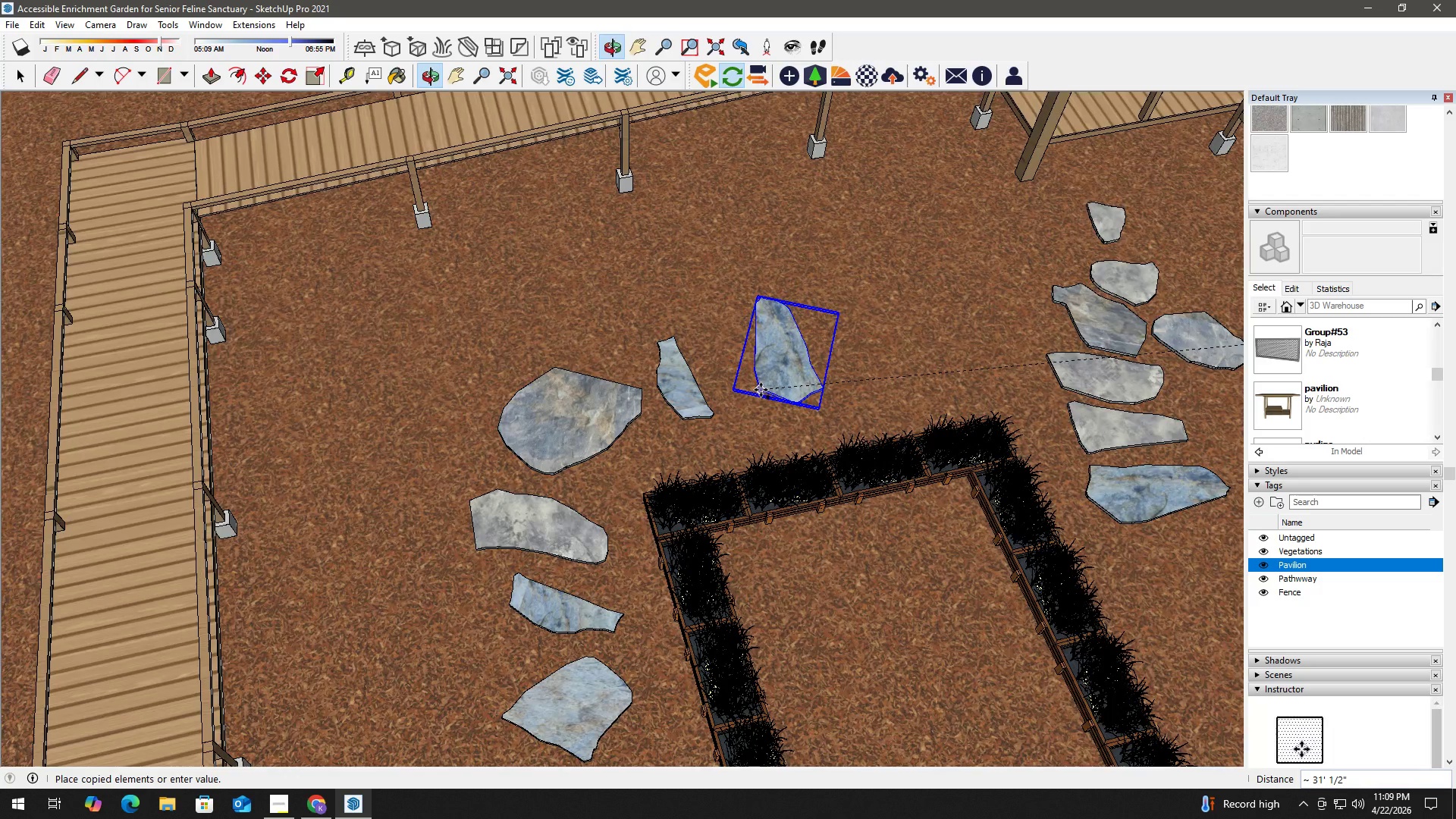 
scroll: coordinate [563, 365], scroll_direction: down, amount: 15.0
 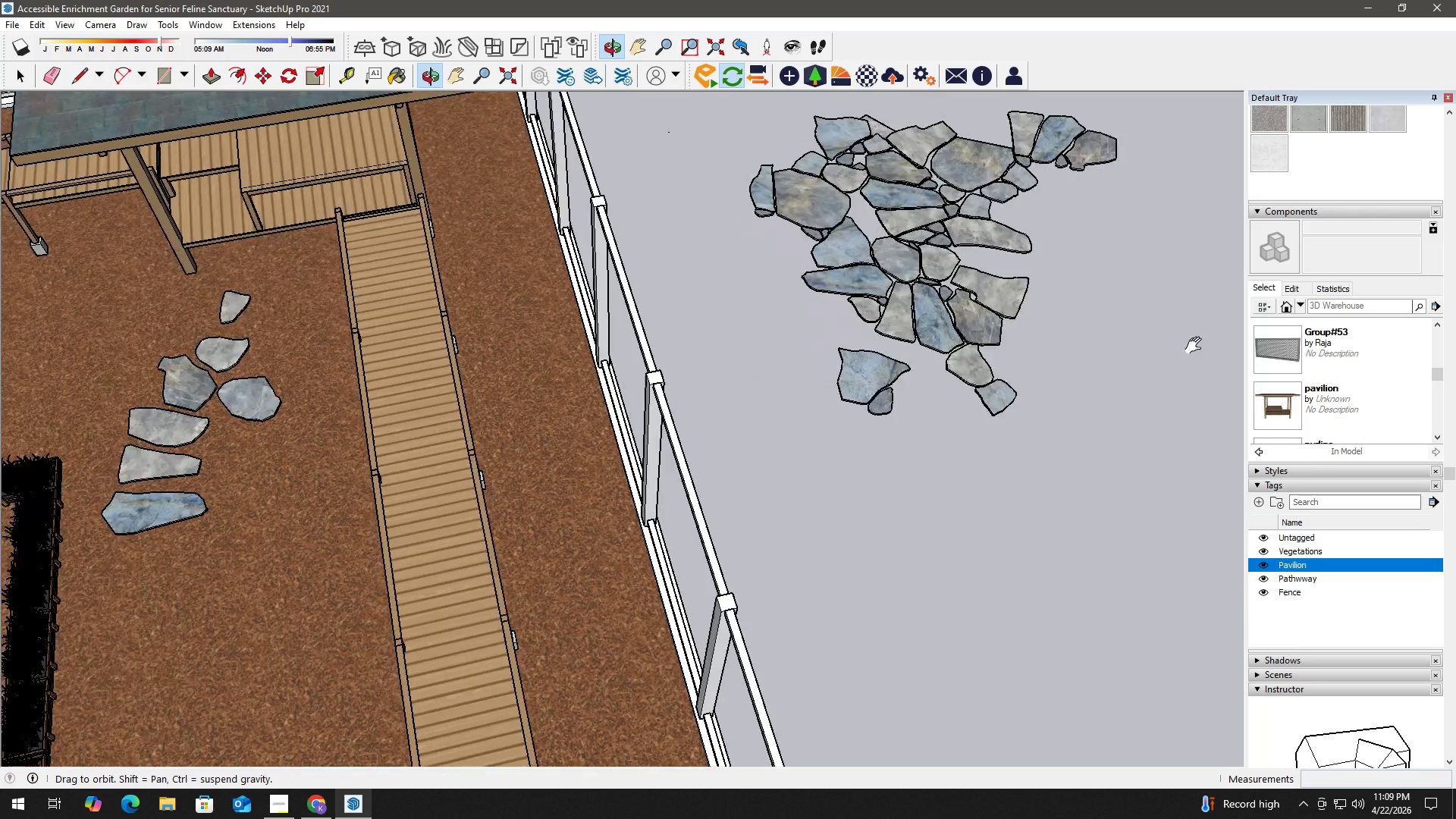 
hold_key(key=ShiftLeft, duration=20.58)
scroll: coordinate [761, 391], scroll_direction: up, amount: 5.0
 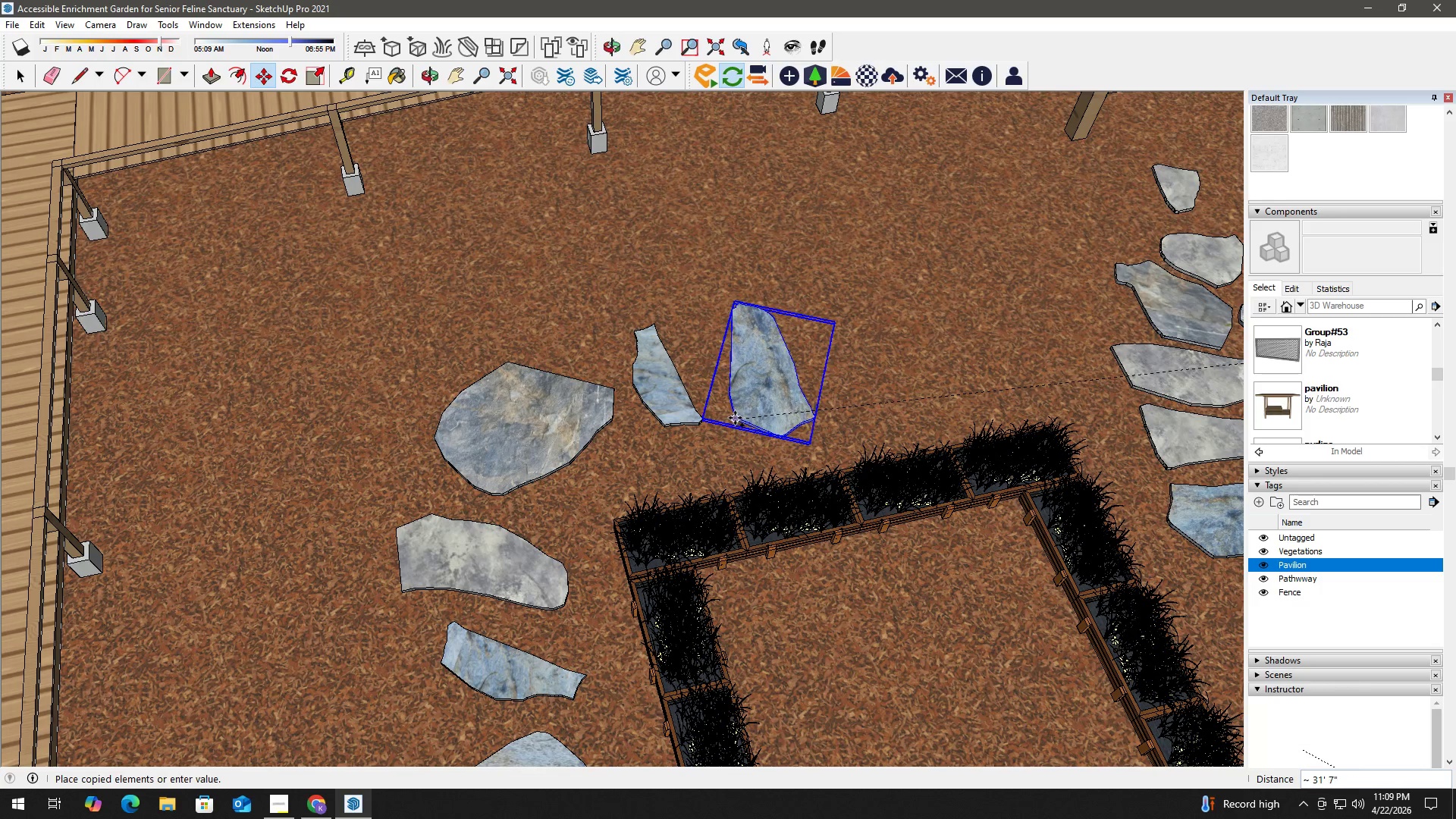 
left_click([734, 417])
 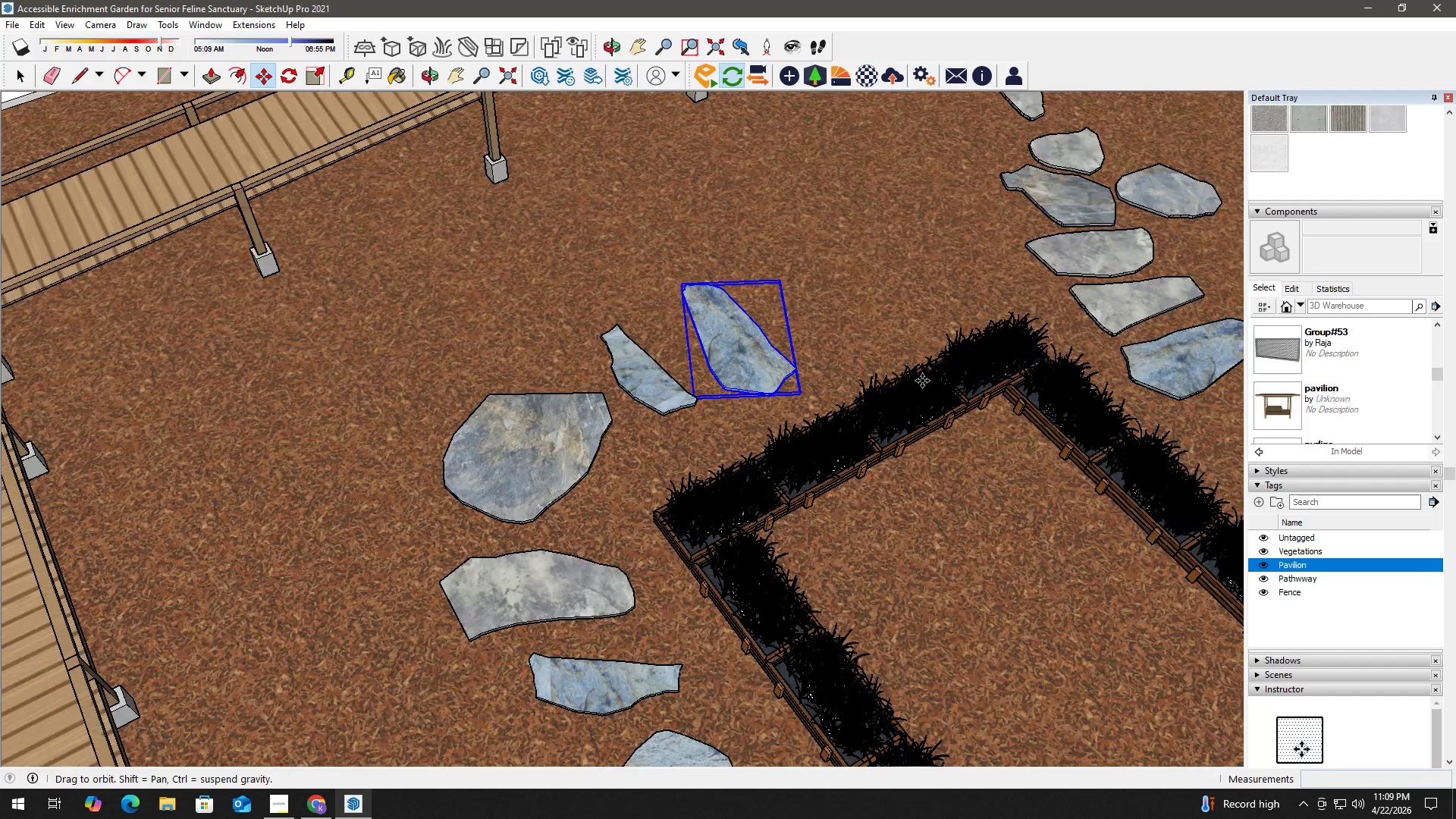 
scroll: coordinate [705, 403], scroll_direction: up, amount: 9.0
 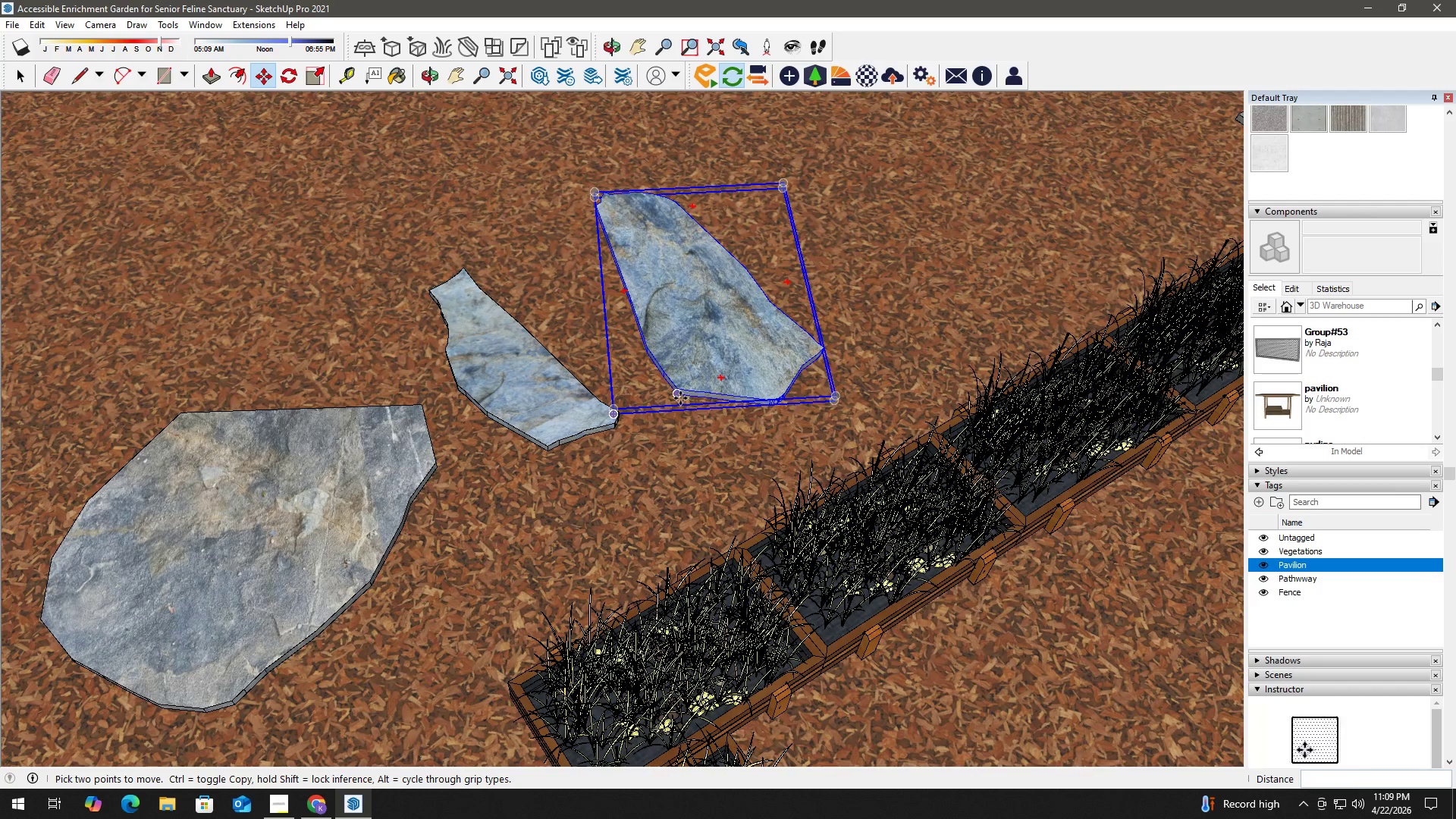 
left_click([680, 398])
 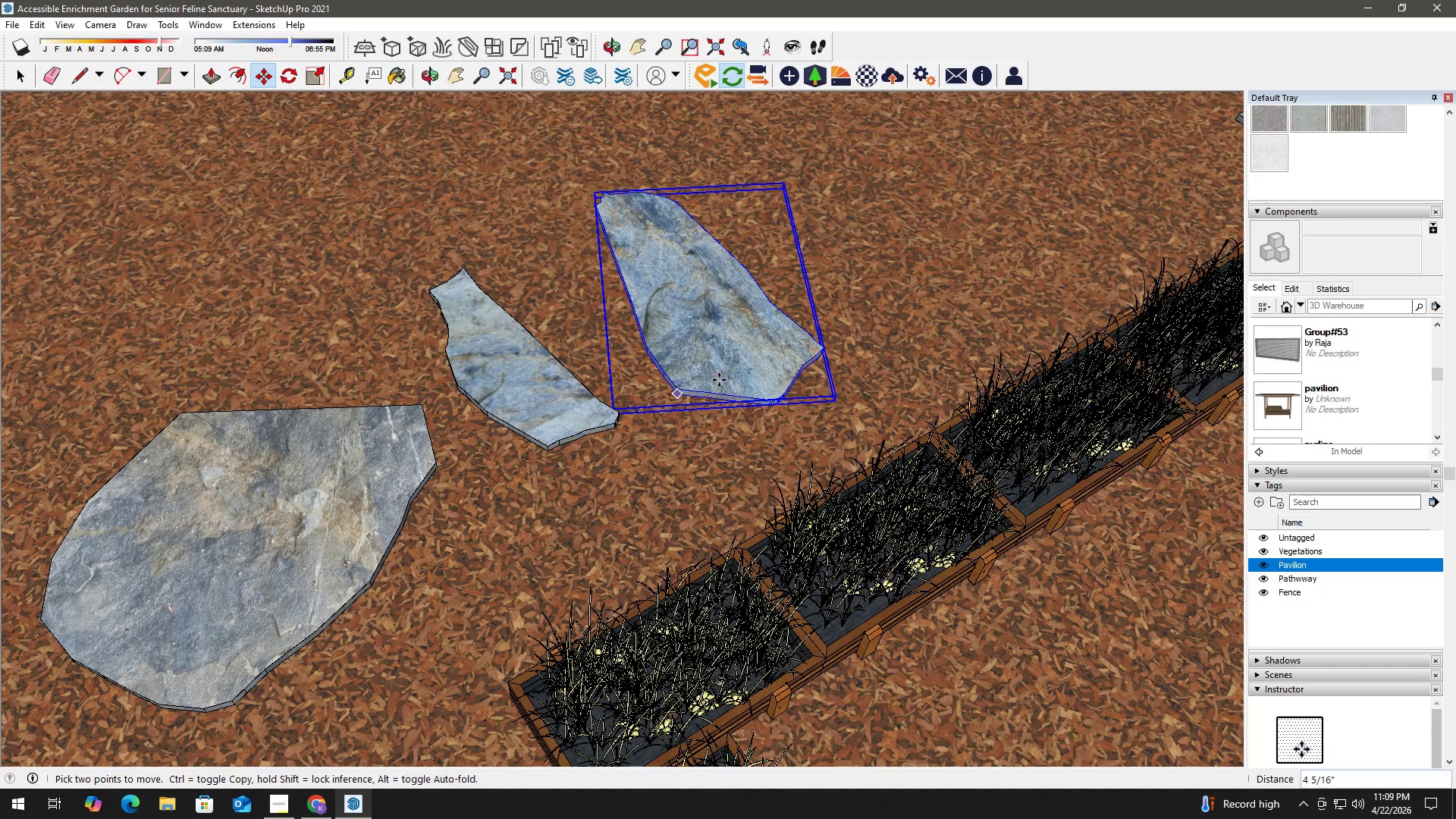 
key(Control+ControlLeft)
 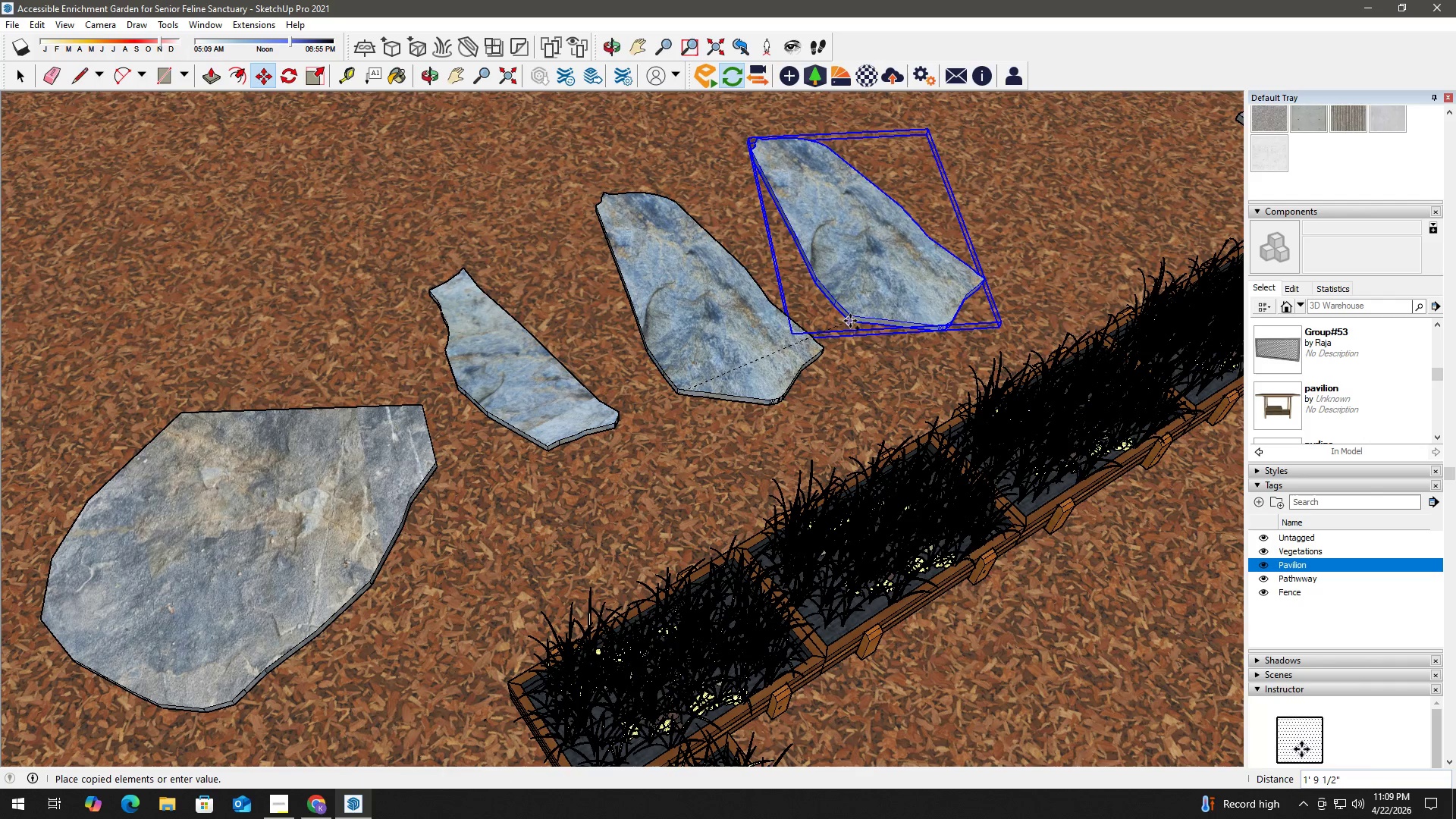 
key(Space)
 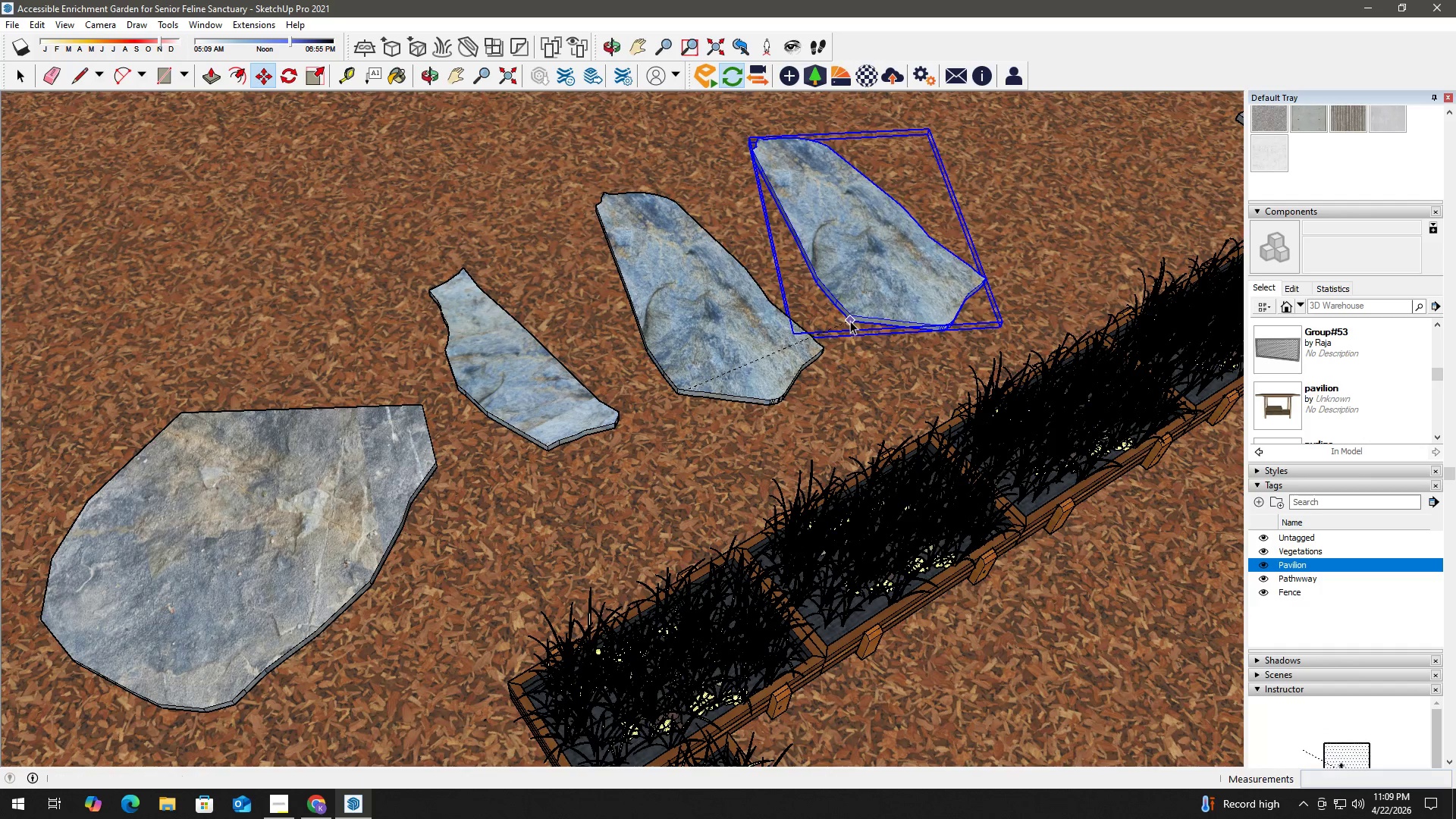 
key(H)
 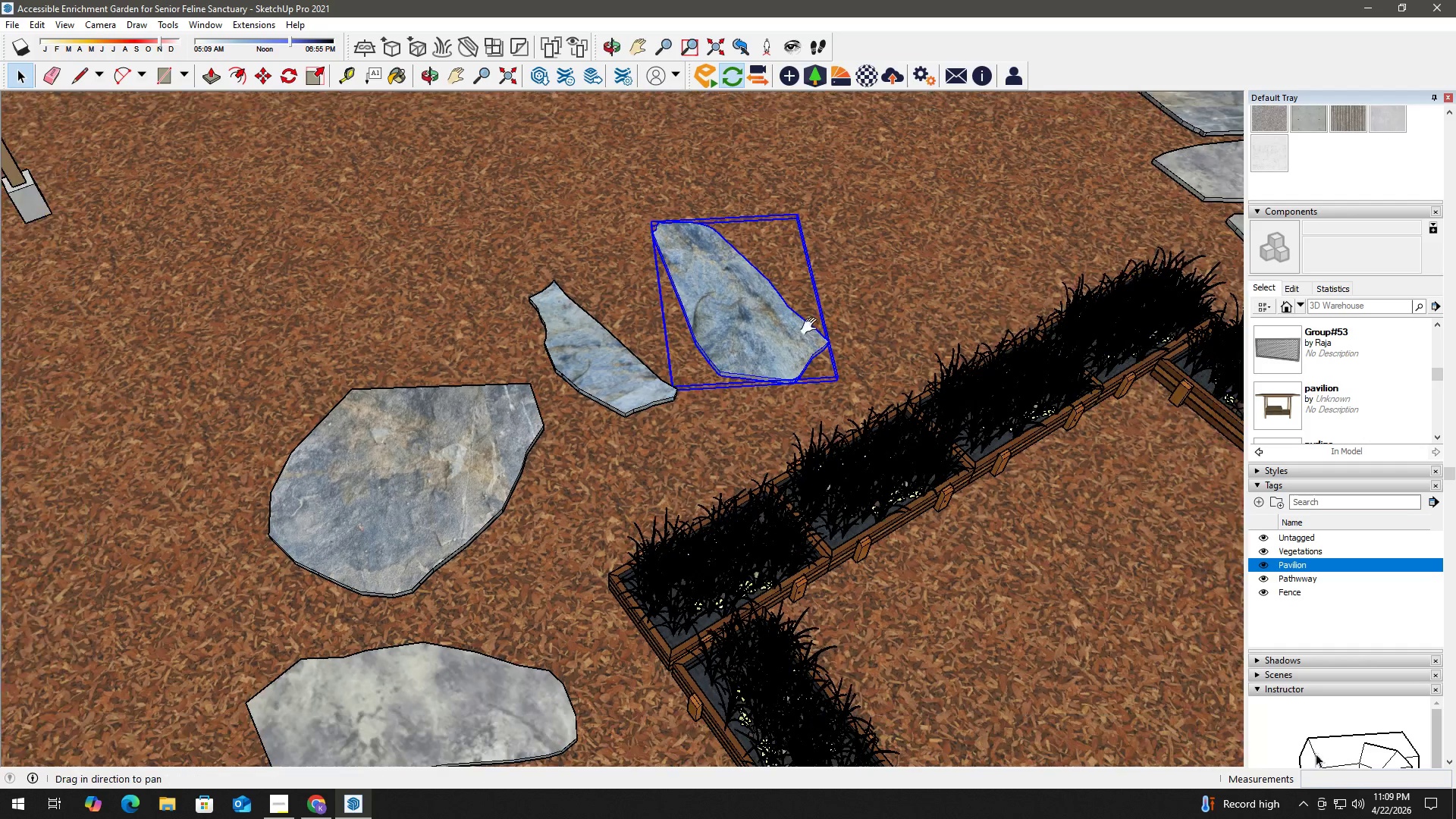 
left_click_drag(start_coordinate=[814, 325], to_coordinate=[518, 444])
 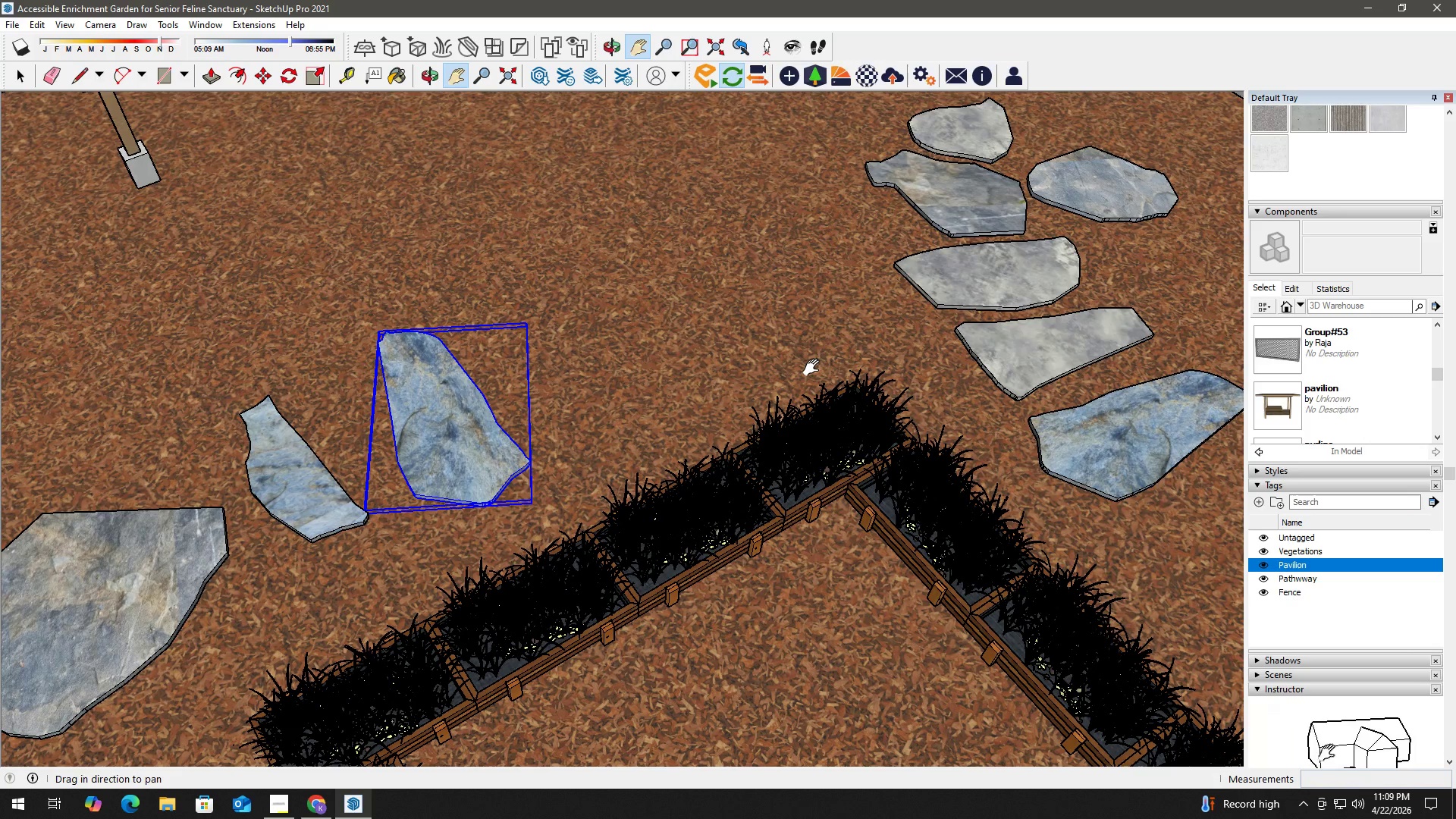 
scroll: coordinate [840, 322], scroll_direction: down, amount: 8.0
 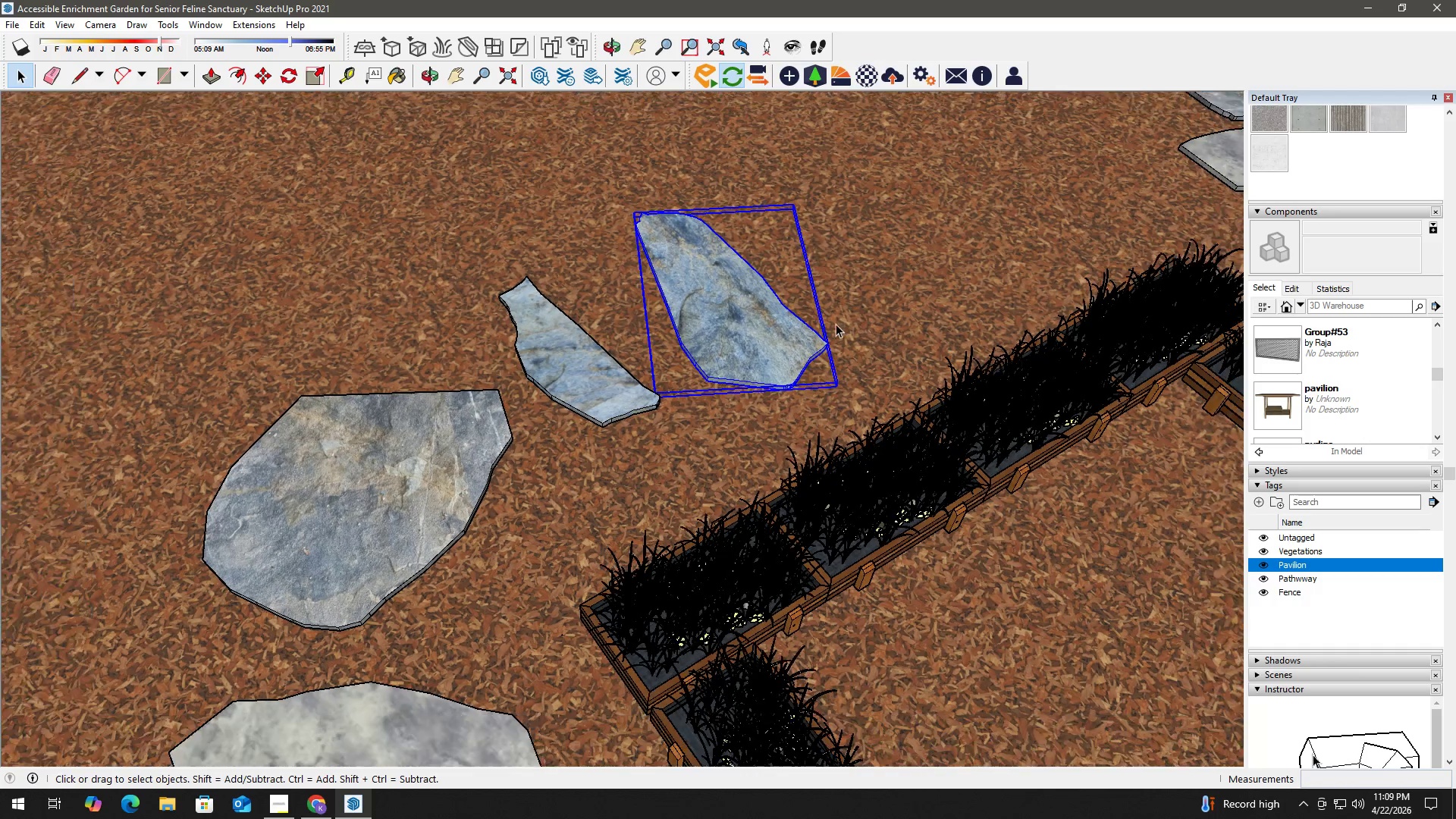 
key(H)
 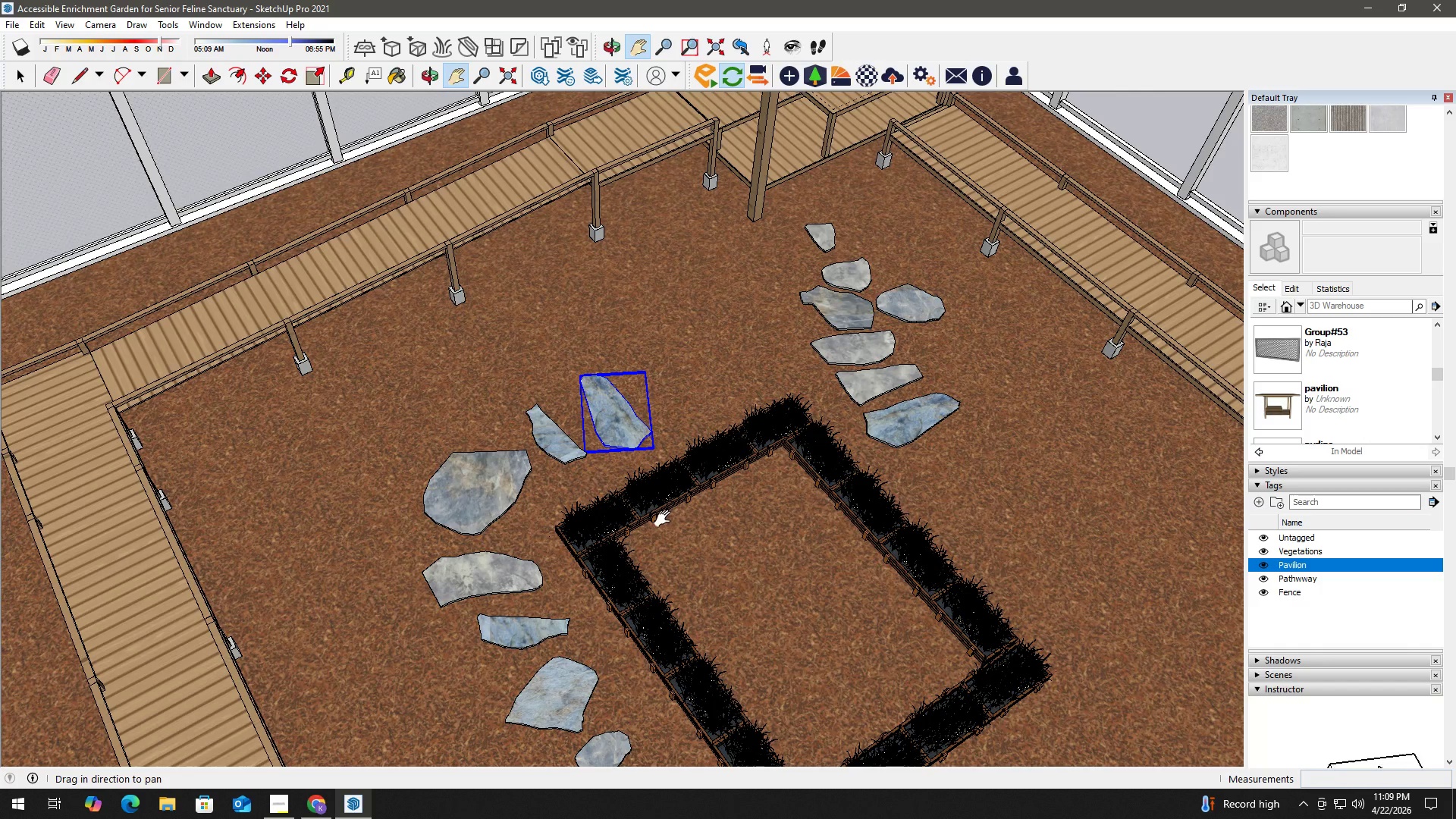 
left_click_drag(start_coordinate=[666, 519], to_coordinate=[621, 274])
 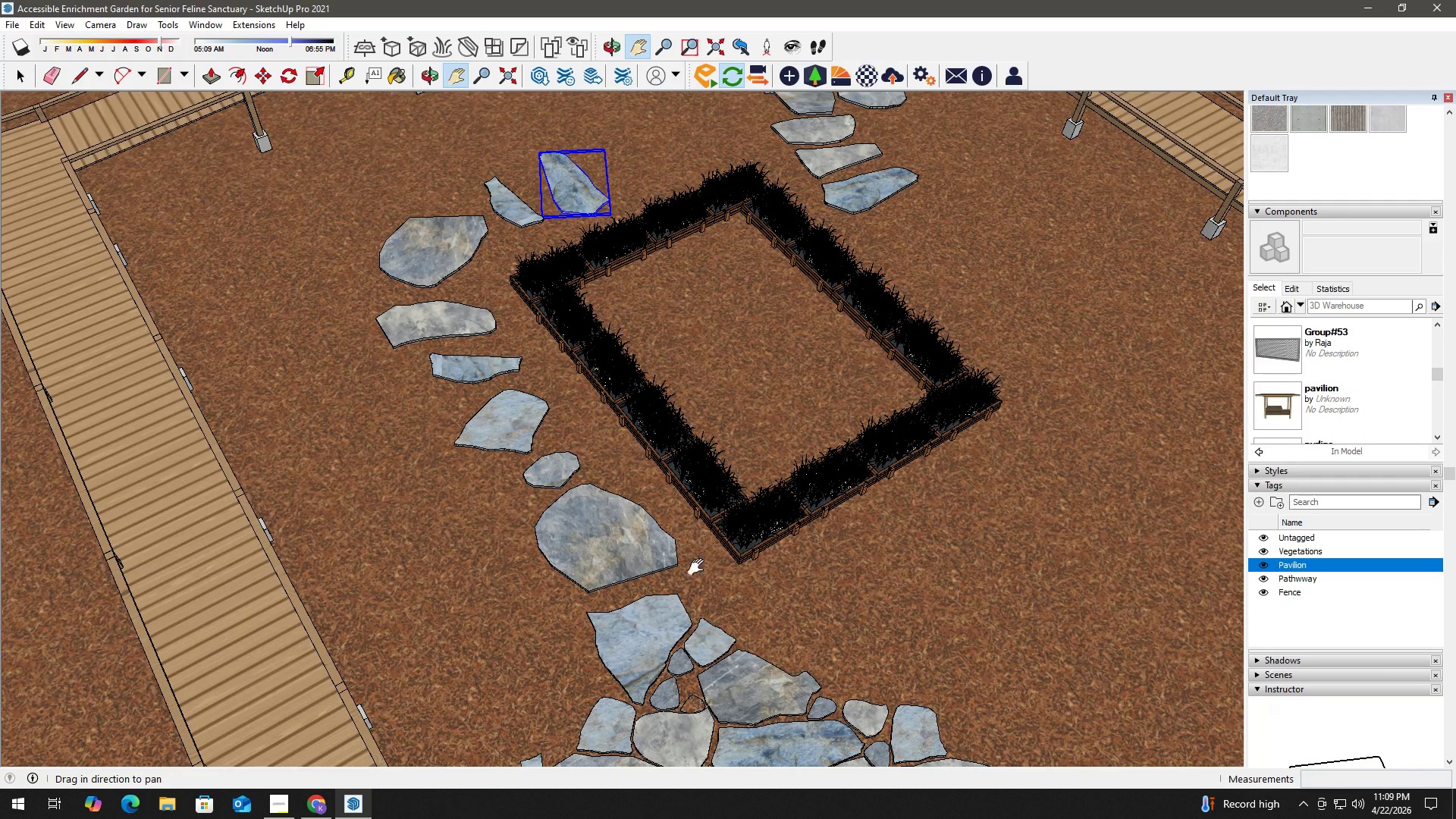 
scroll: coordinate [701, 449], scroll_direction: down, amount: 18.0
 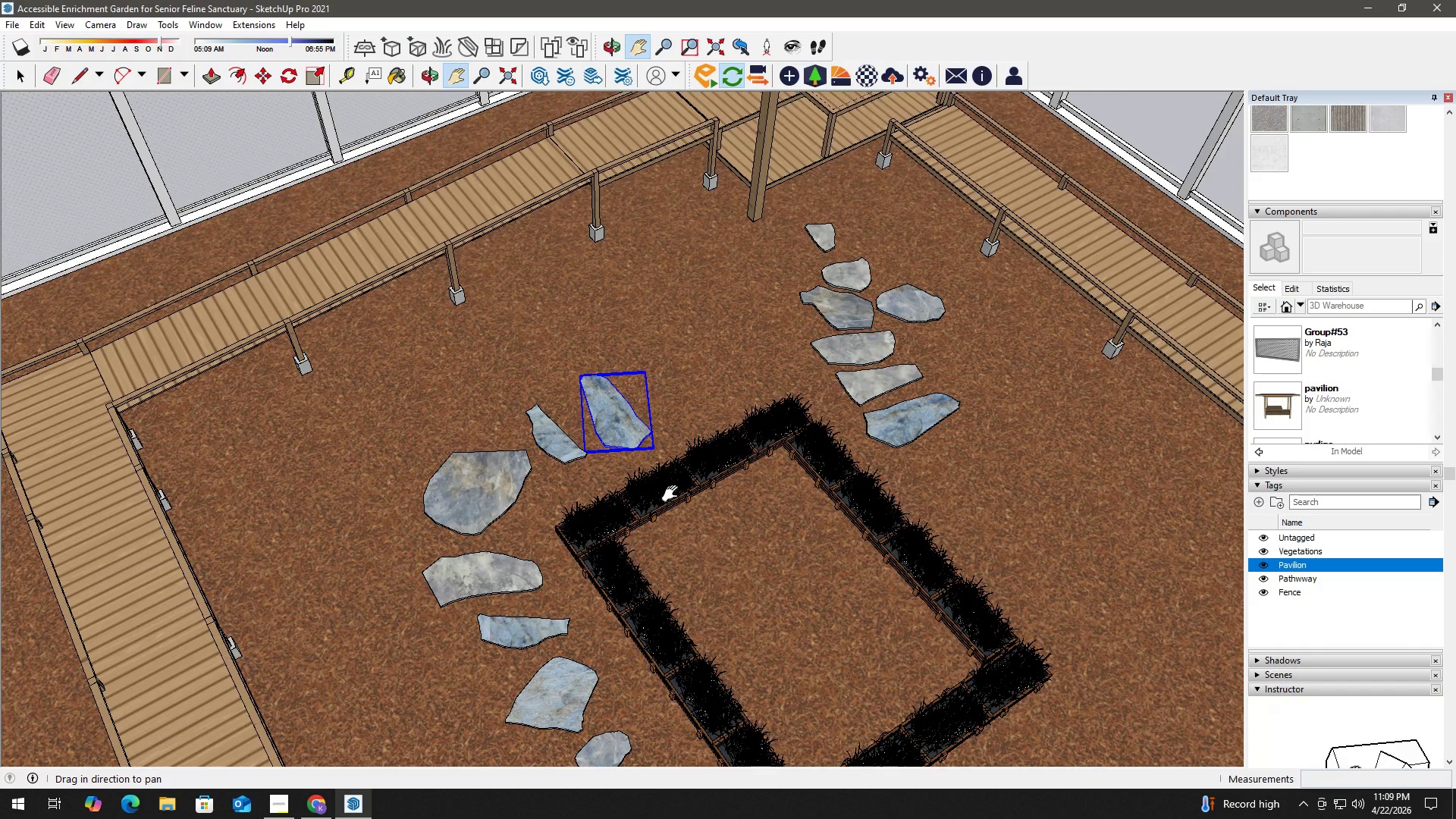 
key(Space)
 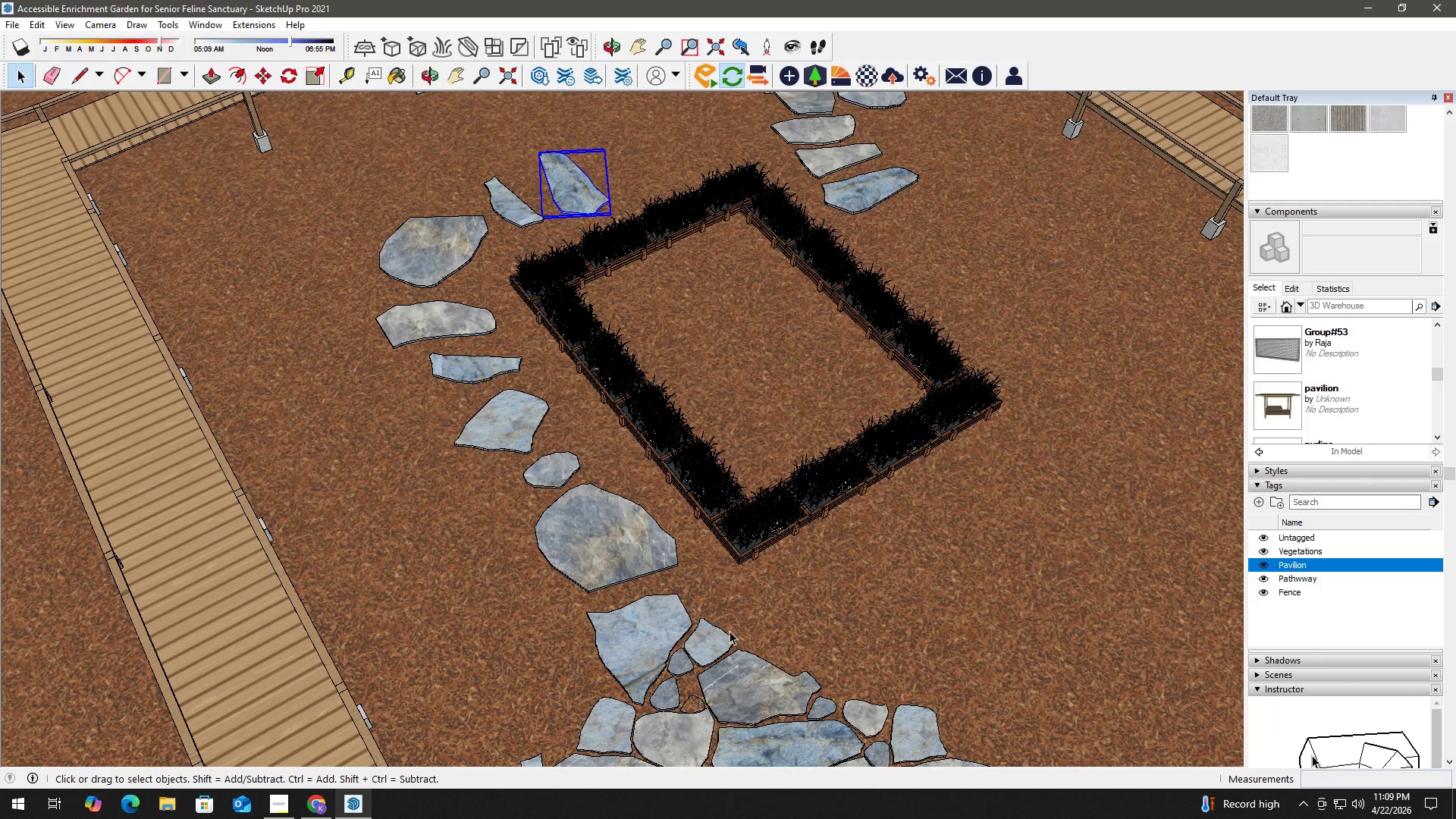 
key(H)
 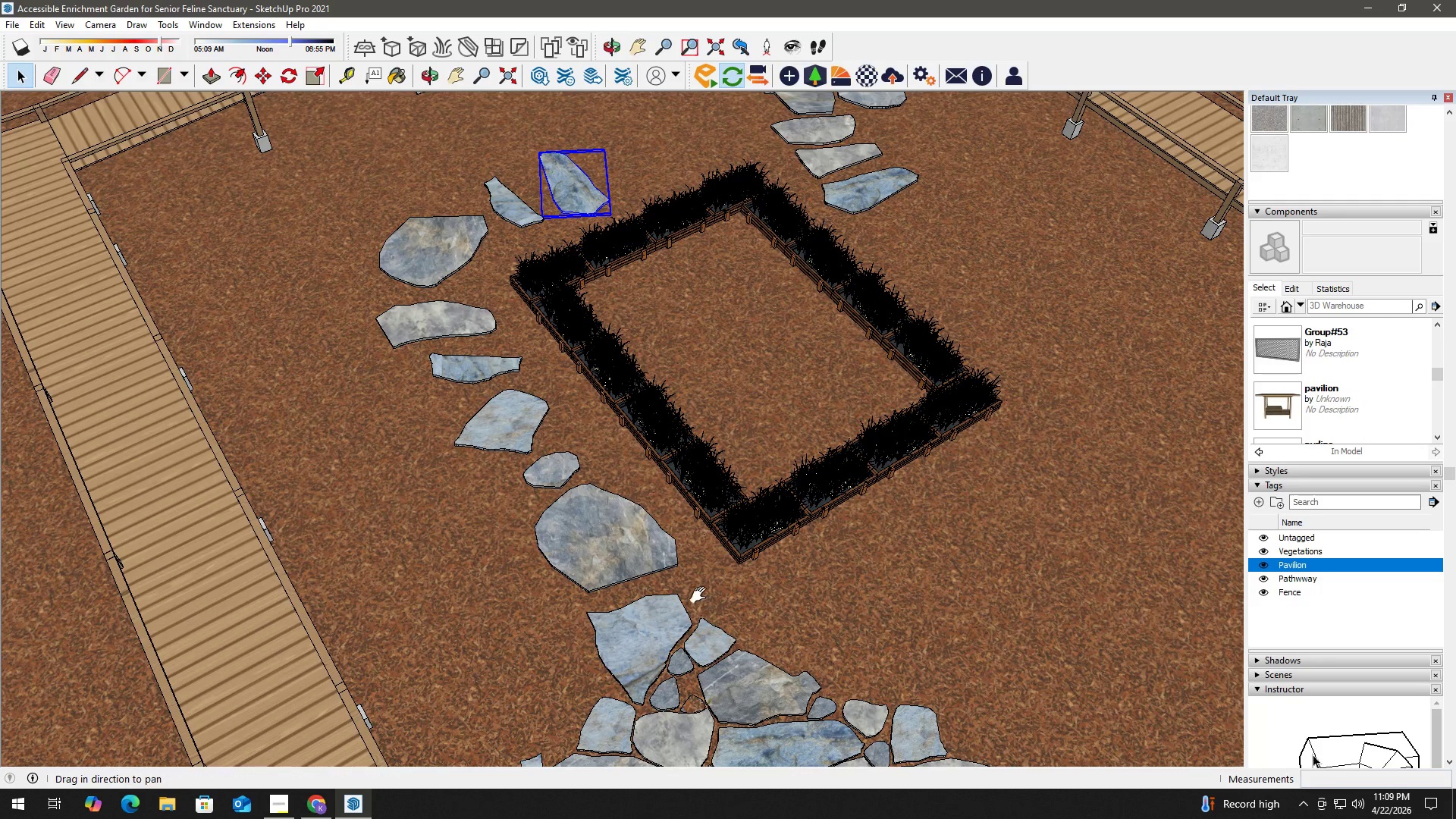 
left_click_drag(start_coordinate=[703, 600], to_coordinate=[644, 428])
 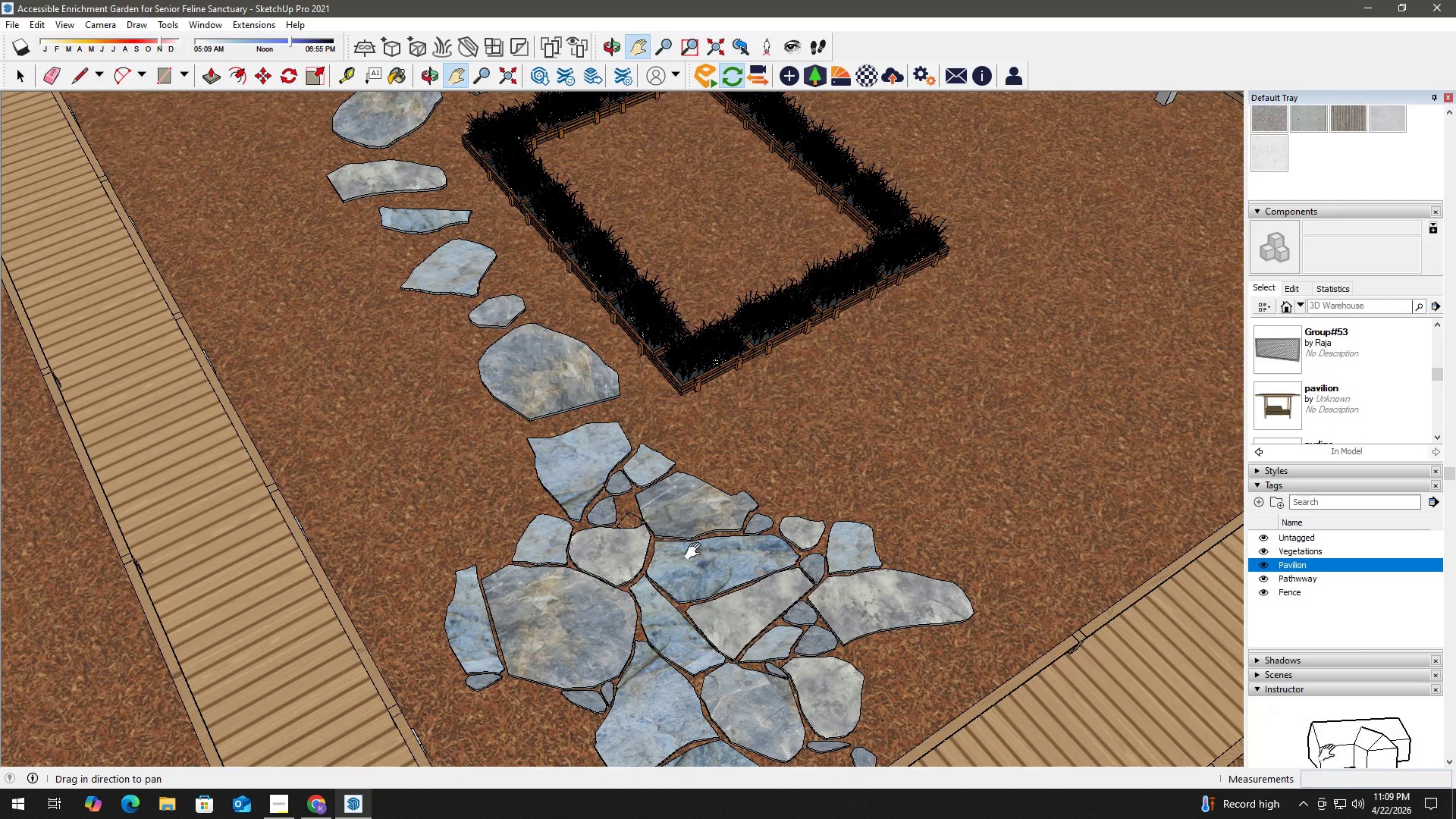 
key(Space)
 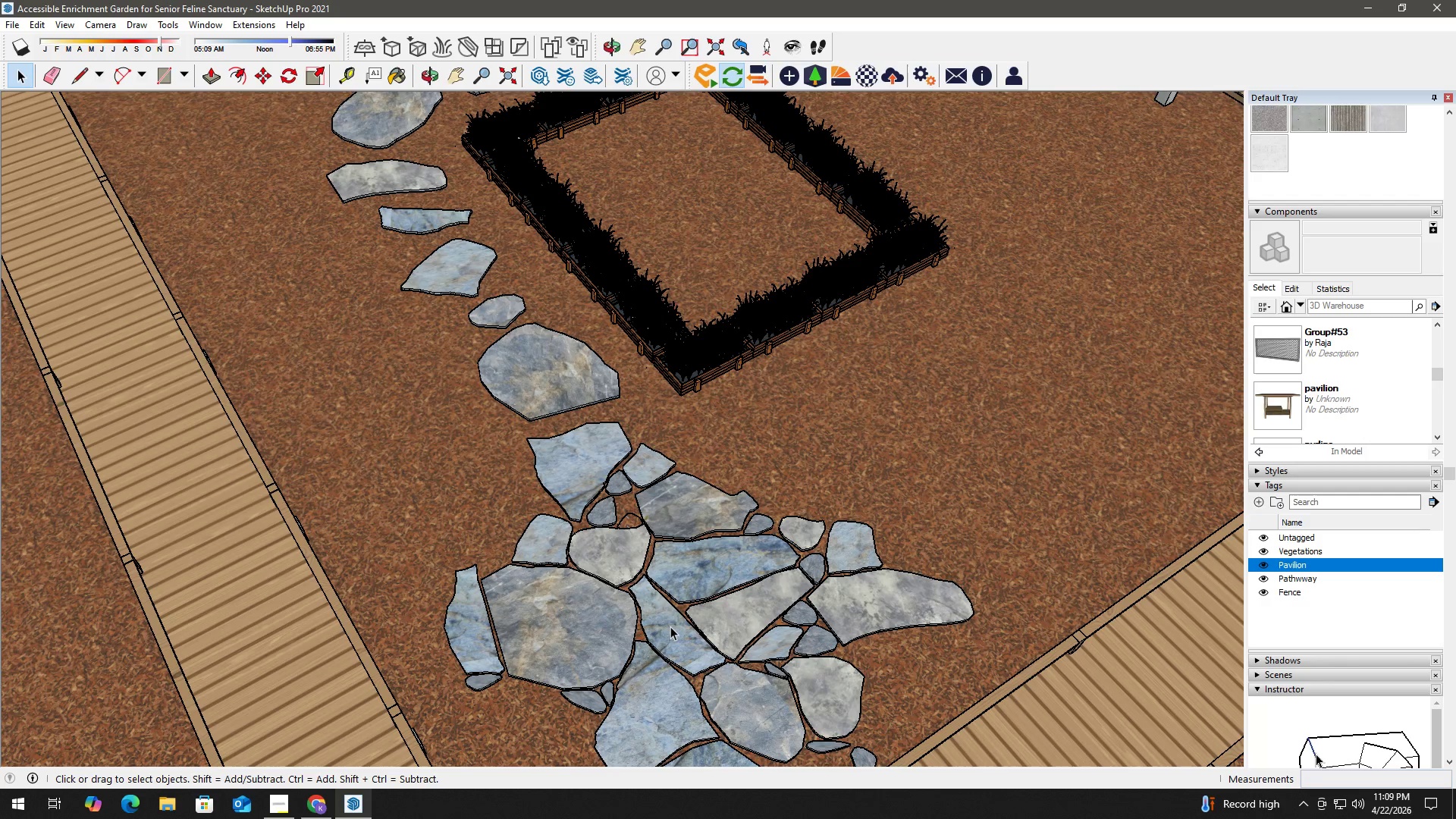 
scroll: coordinate [696, 595], scroll_direction: down, amount: 4.0
 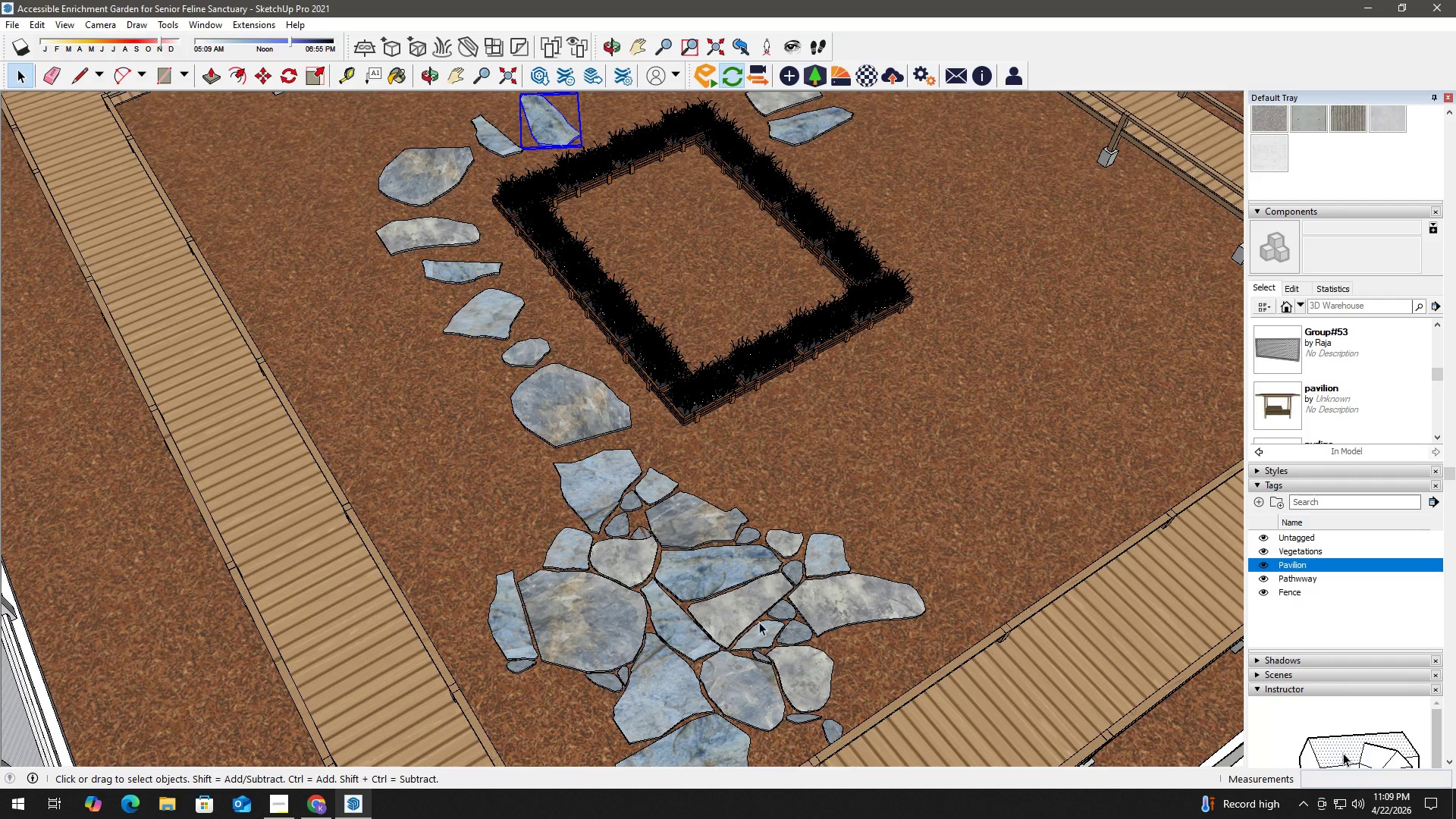 
left_click([789, 605])
 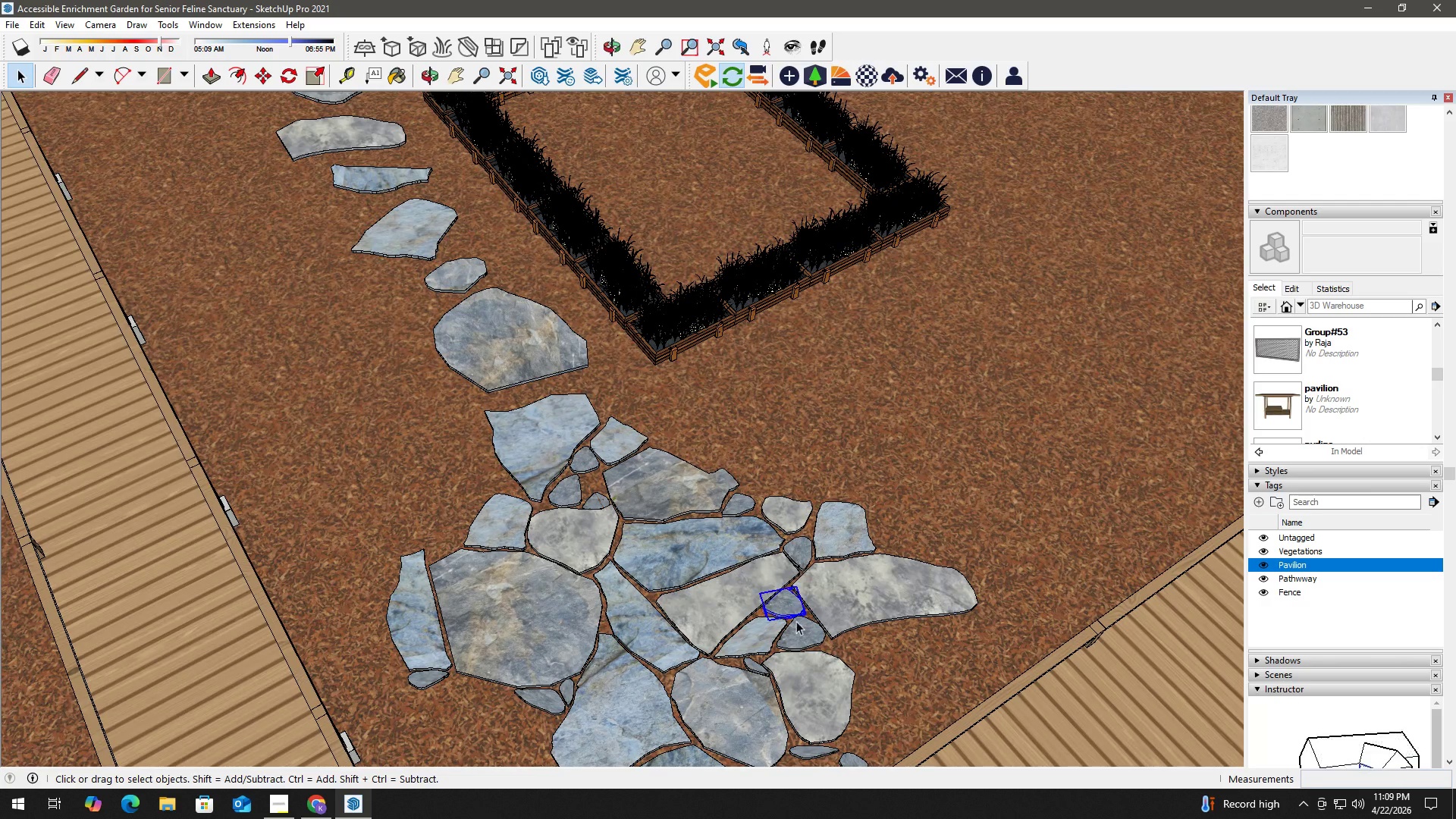 
scroll: coordinate [782, 630], scroll_direction: up, amount: 4.0
 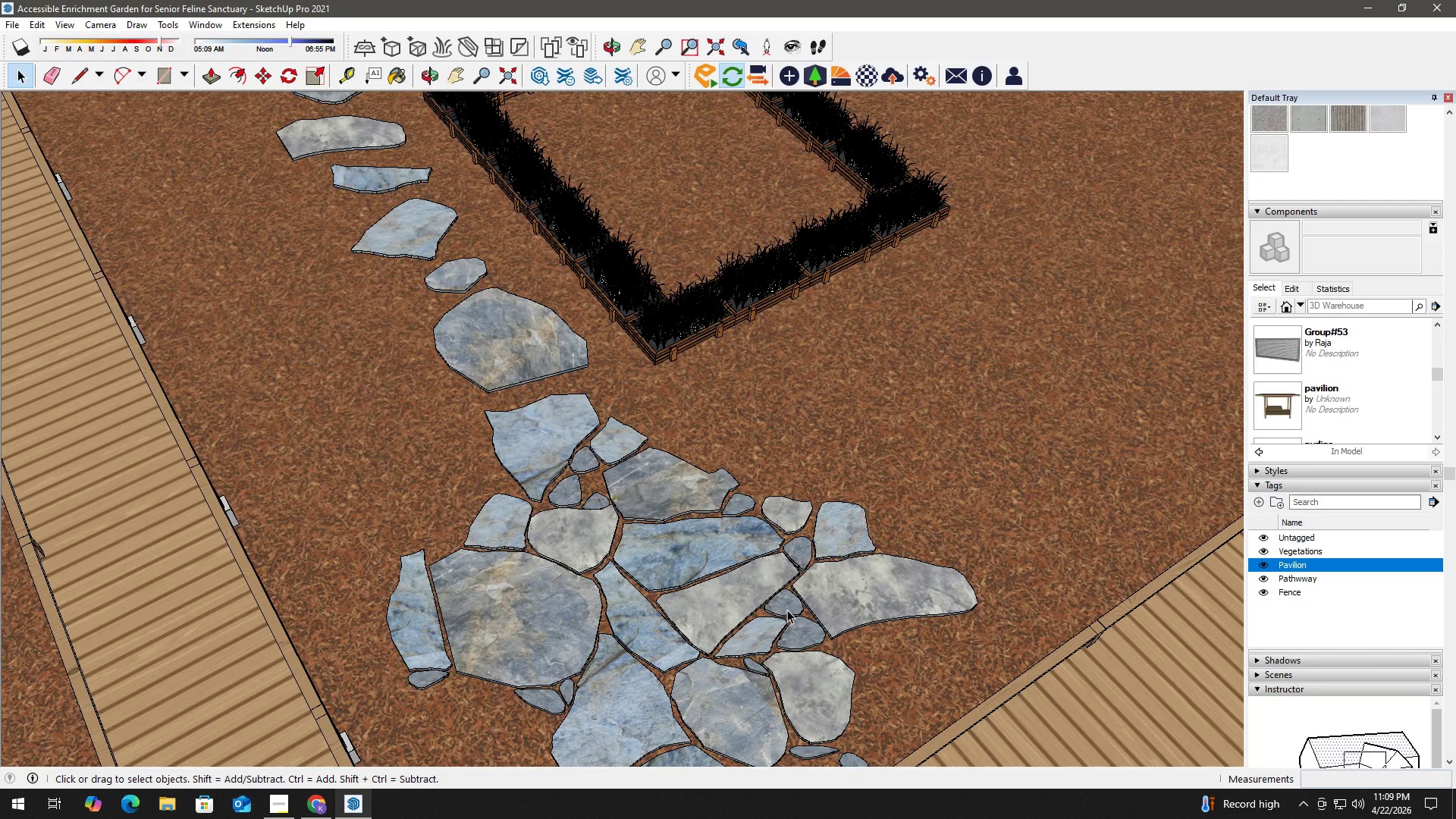 
hold_key(key=ControlLeft, duration=0.36)
double_click([800, 634])
 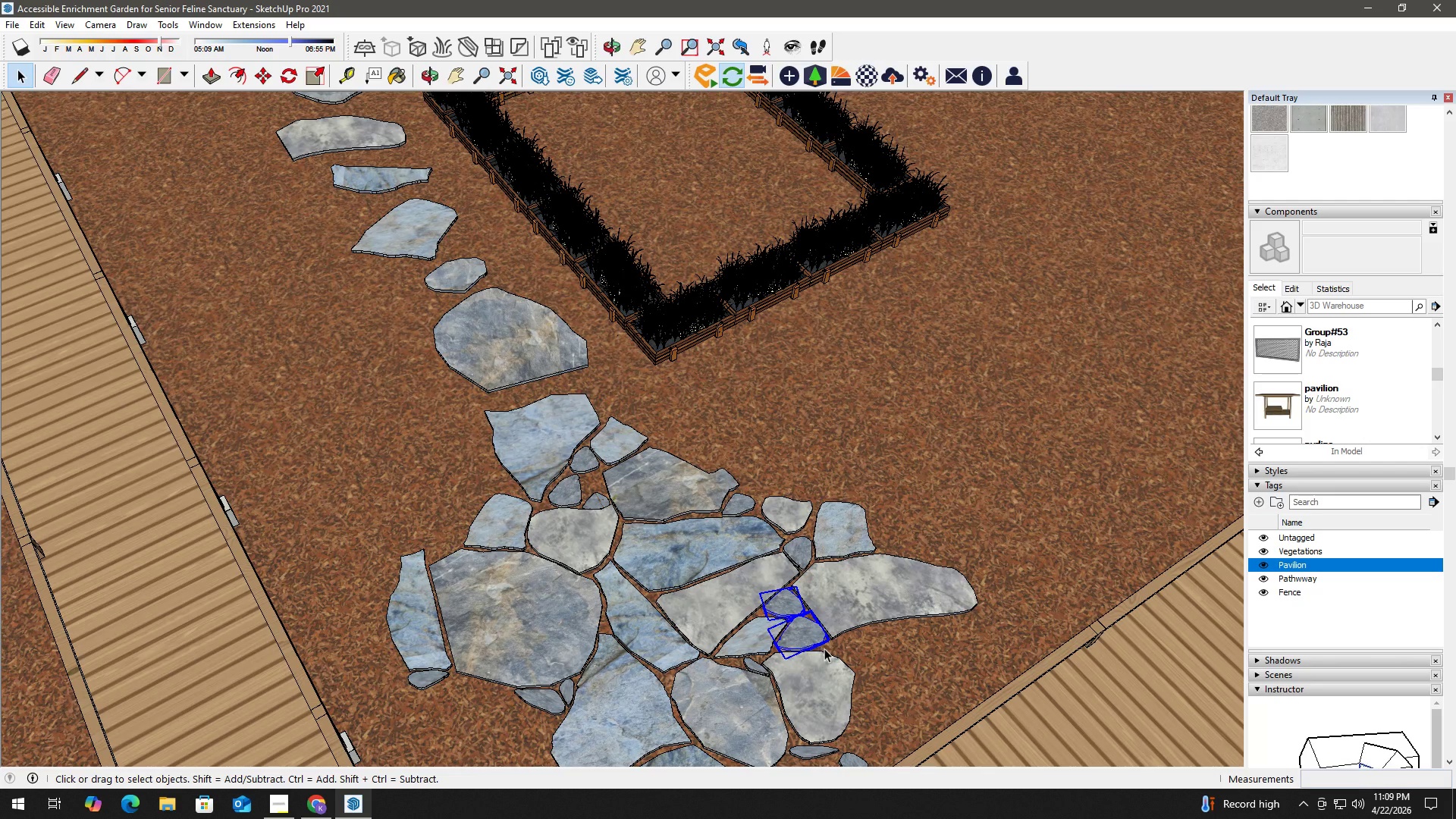 
key(Control+ControlLeft)
 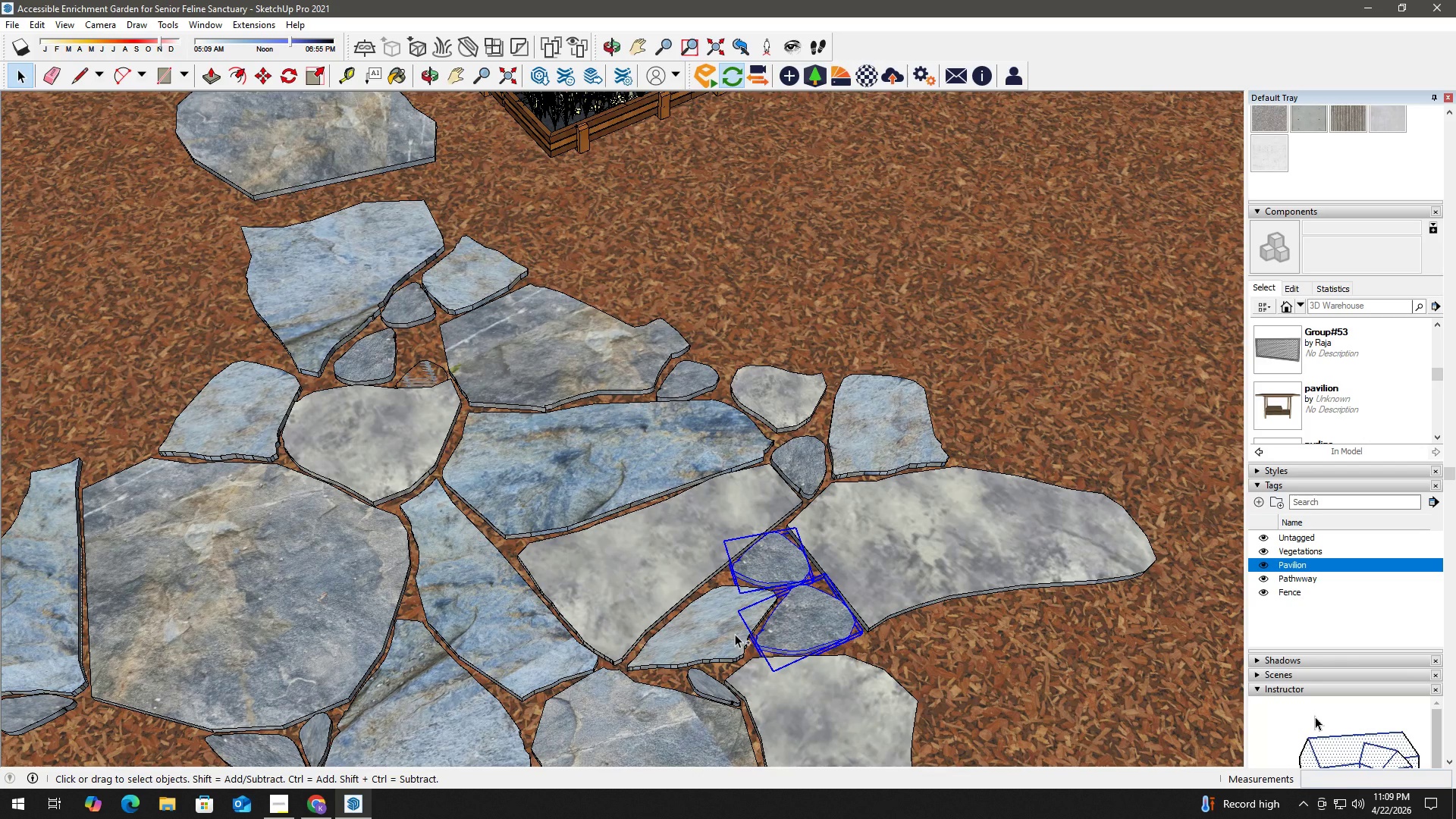 
left_click([735, 634])
 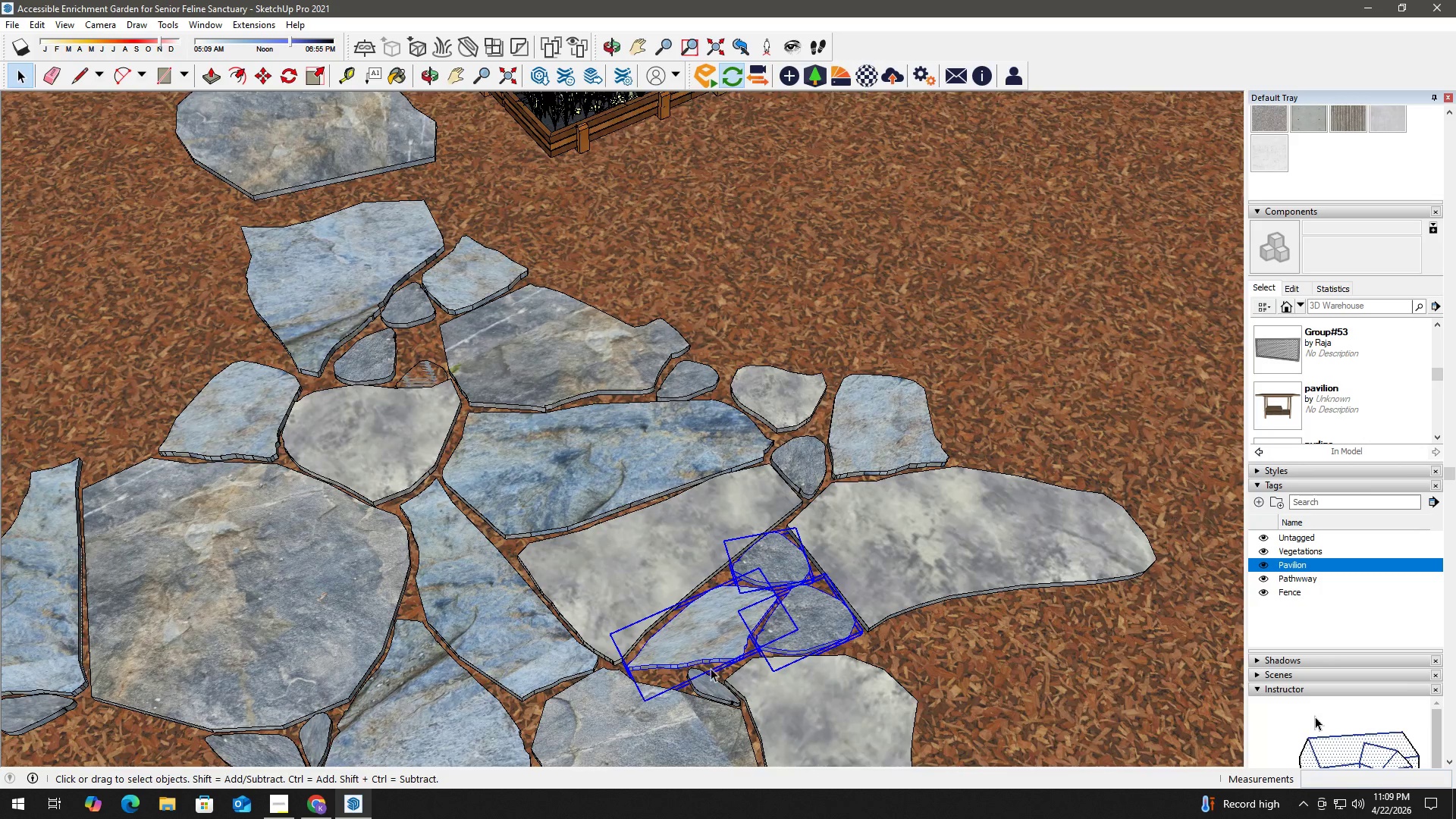 
scroll: coordinate [746, 648], scroll_direction: up, amount: 7.0
 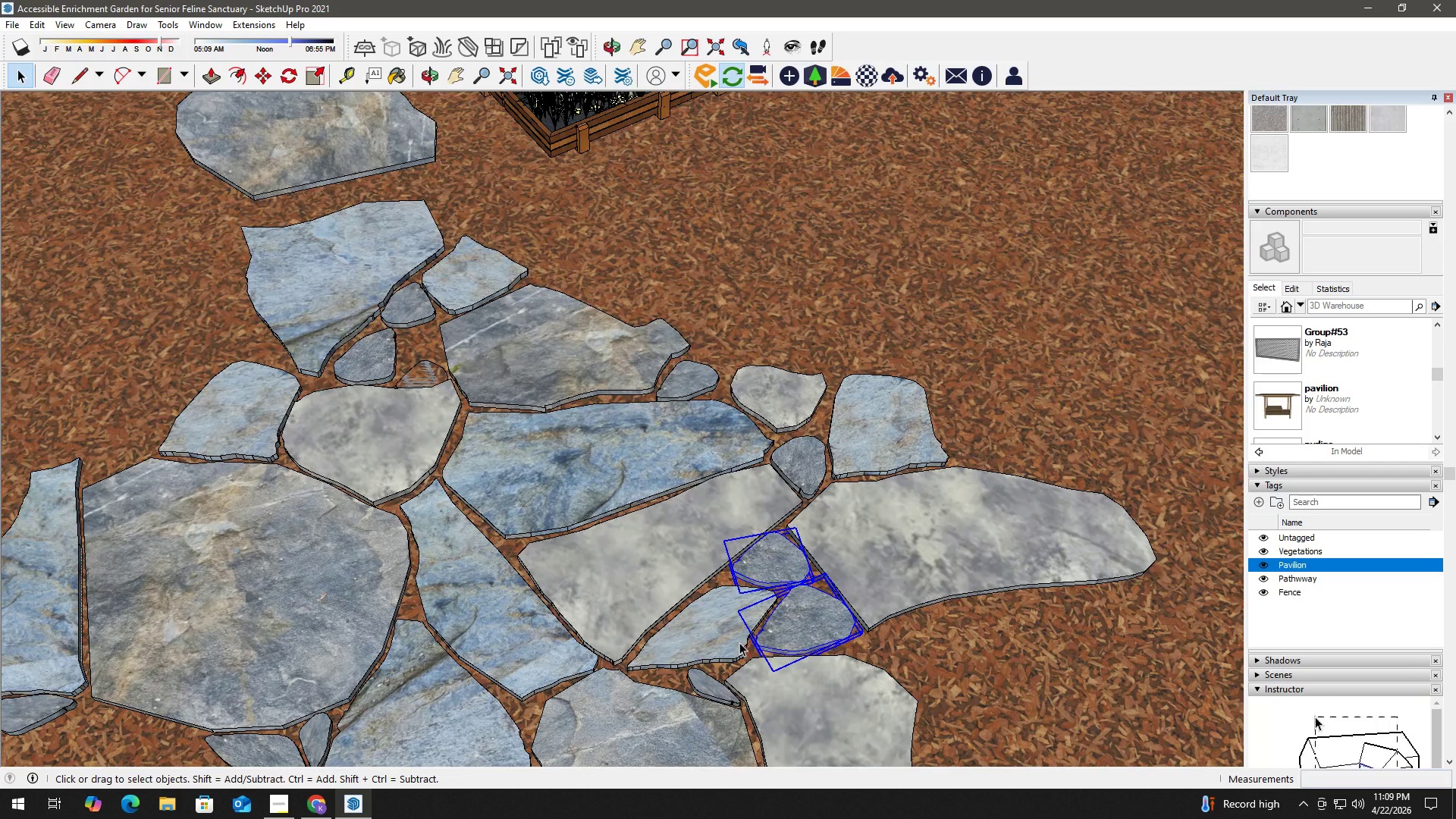 
key(M)
 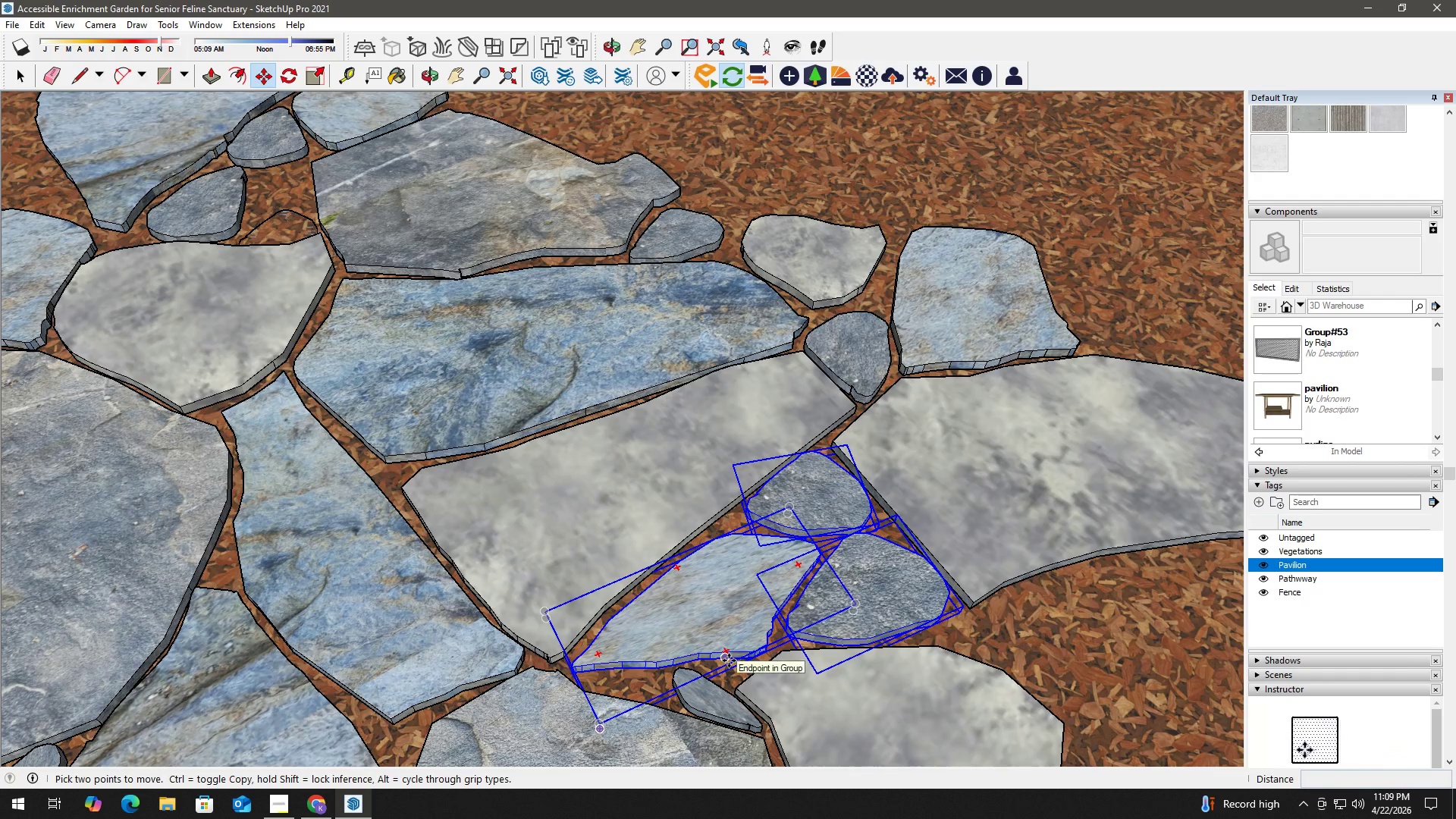 
scroll: coordinate [708, 668], scroll_direction: up, amount: 5.0
 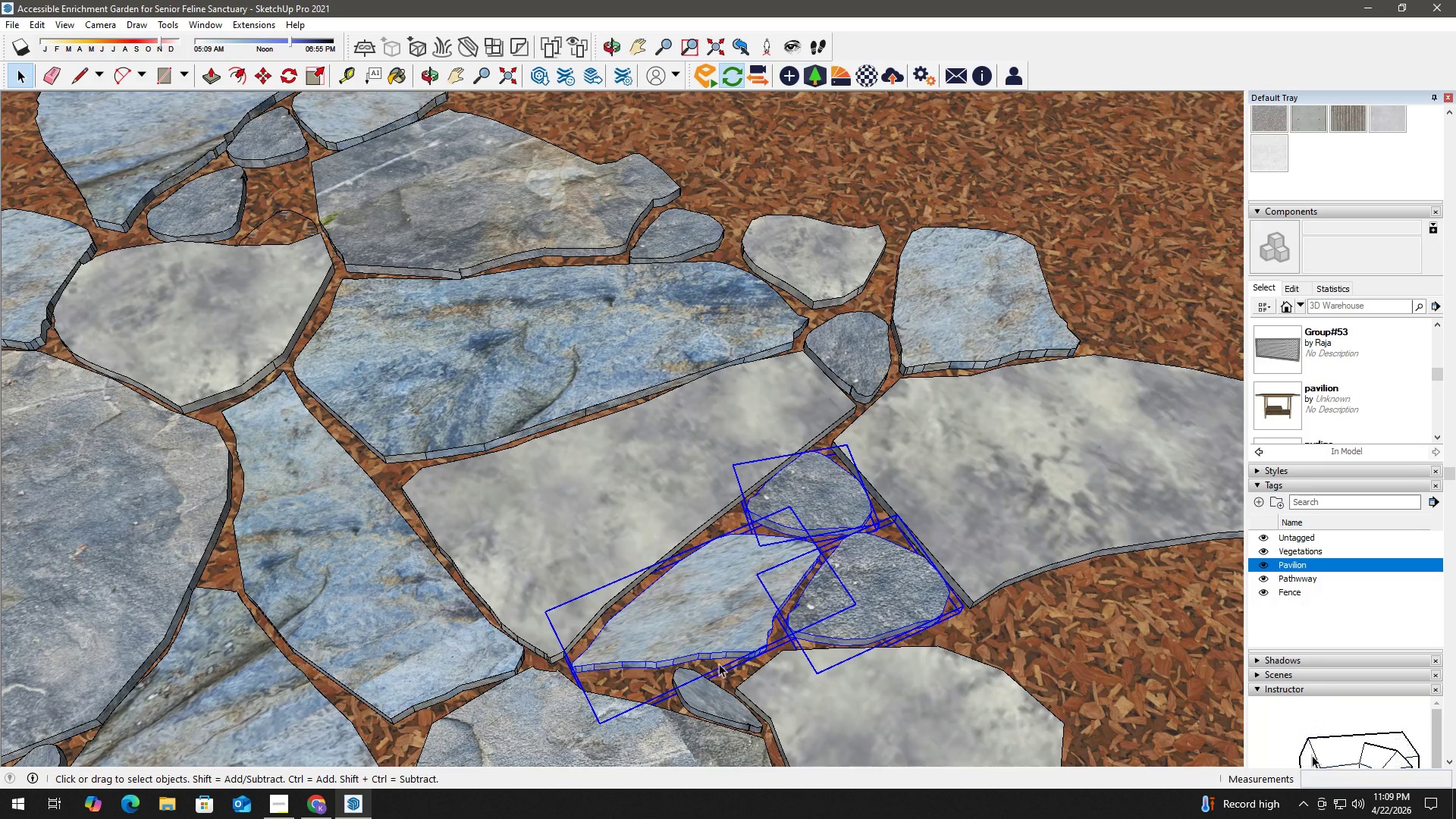 
left_click([729, 661])
 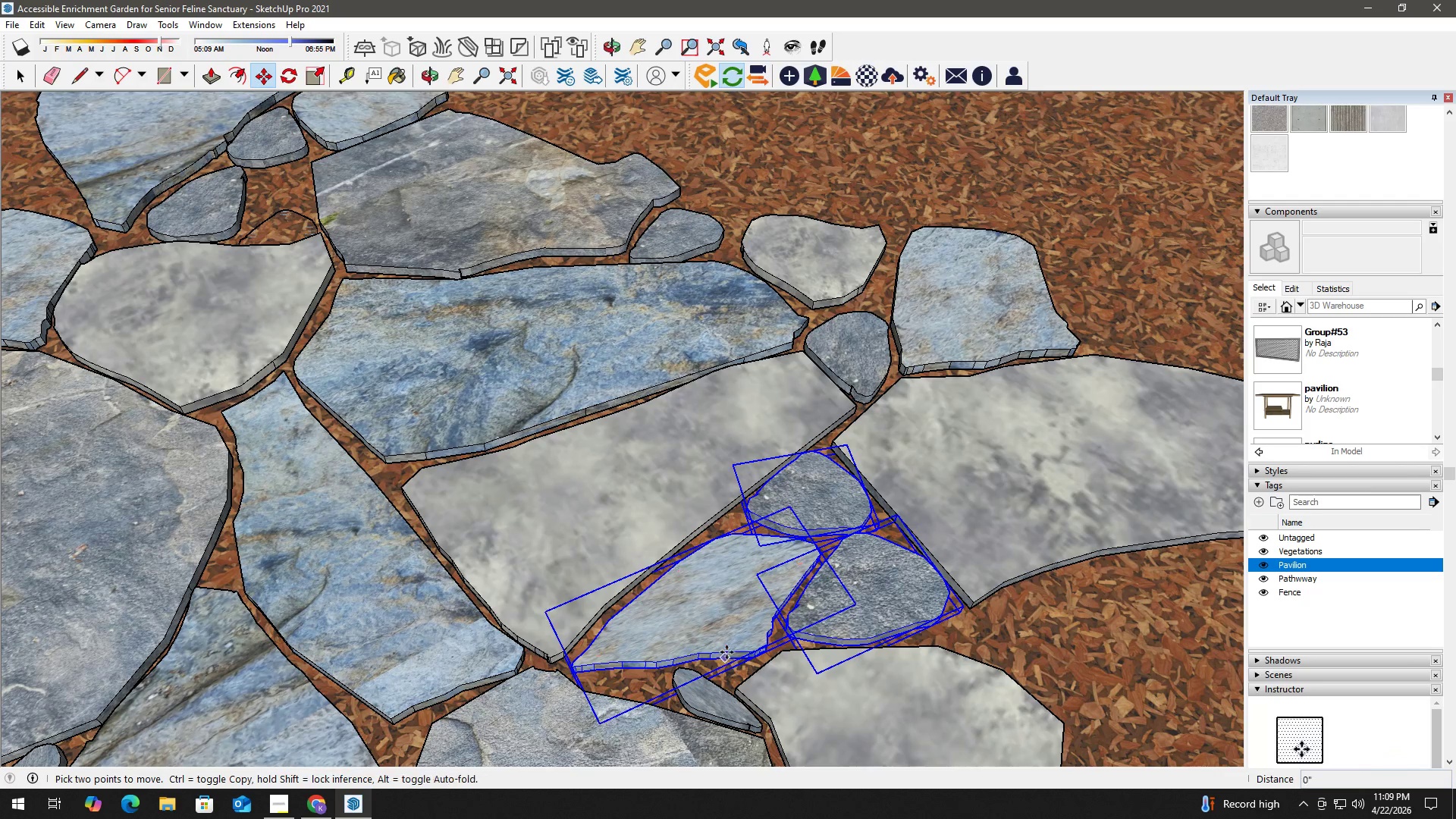 
key(Control+ControlLeft)
 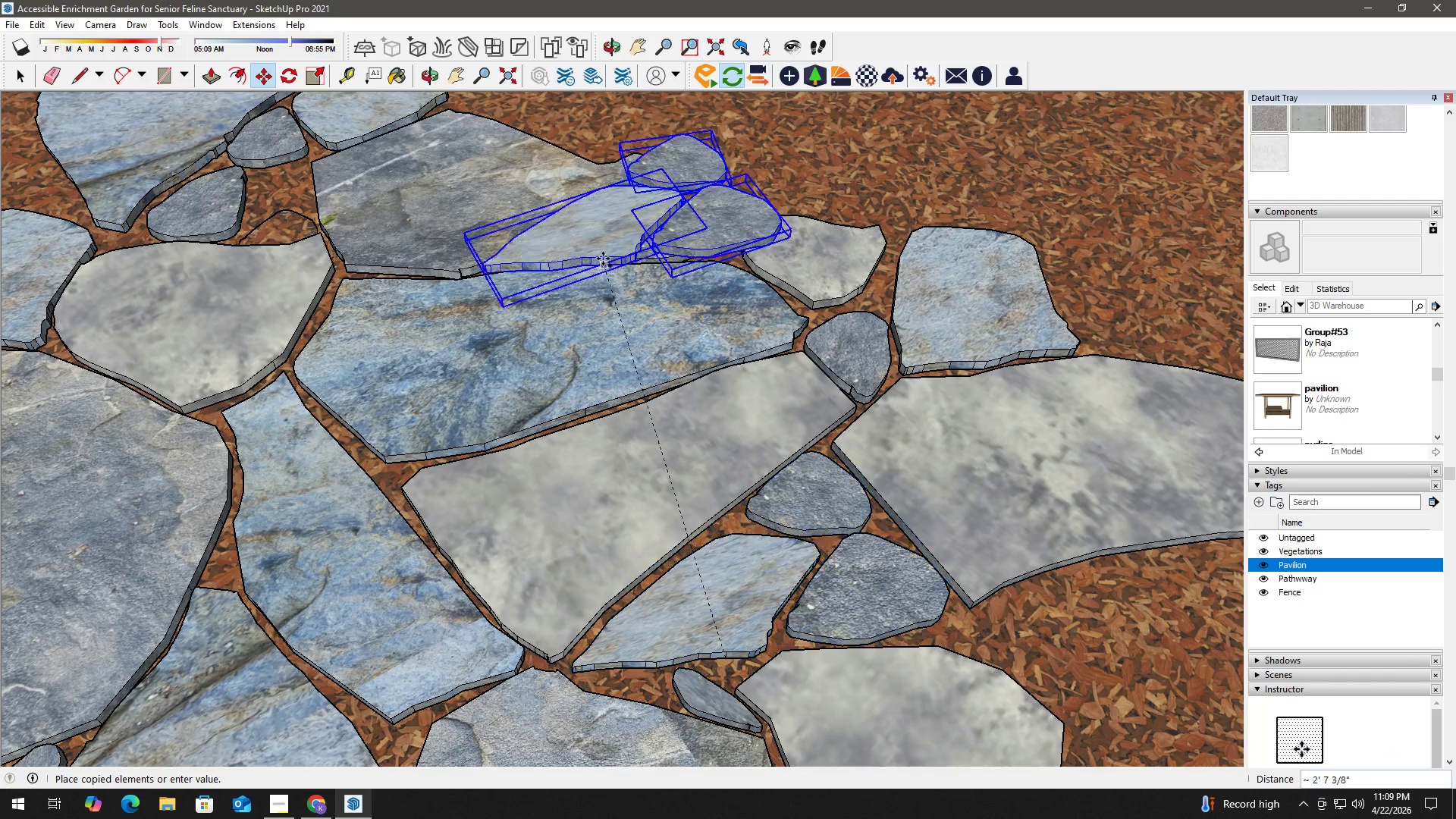 
hold_key(key=ShiftLeft, duration=1.52)
 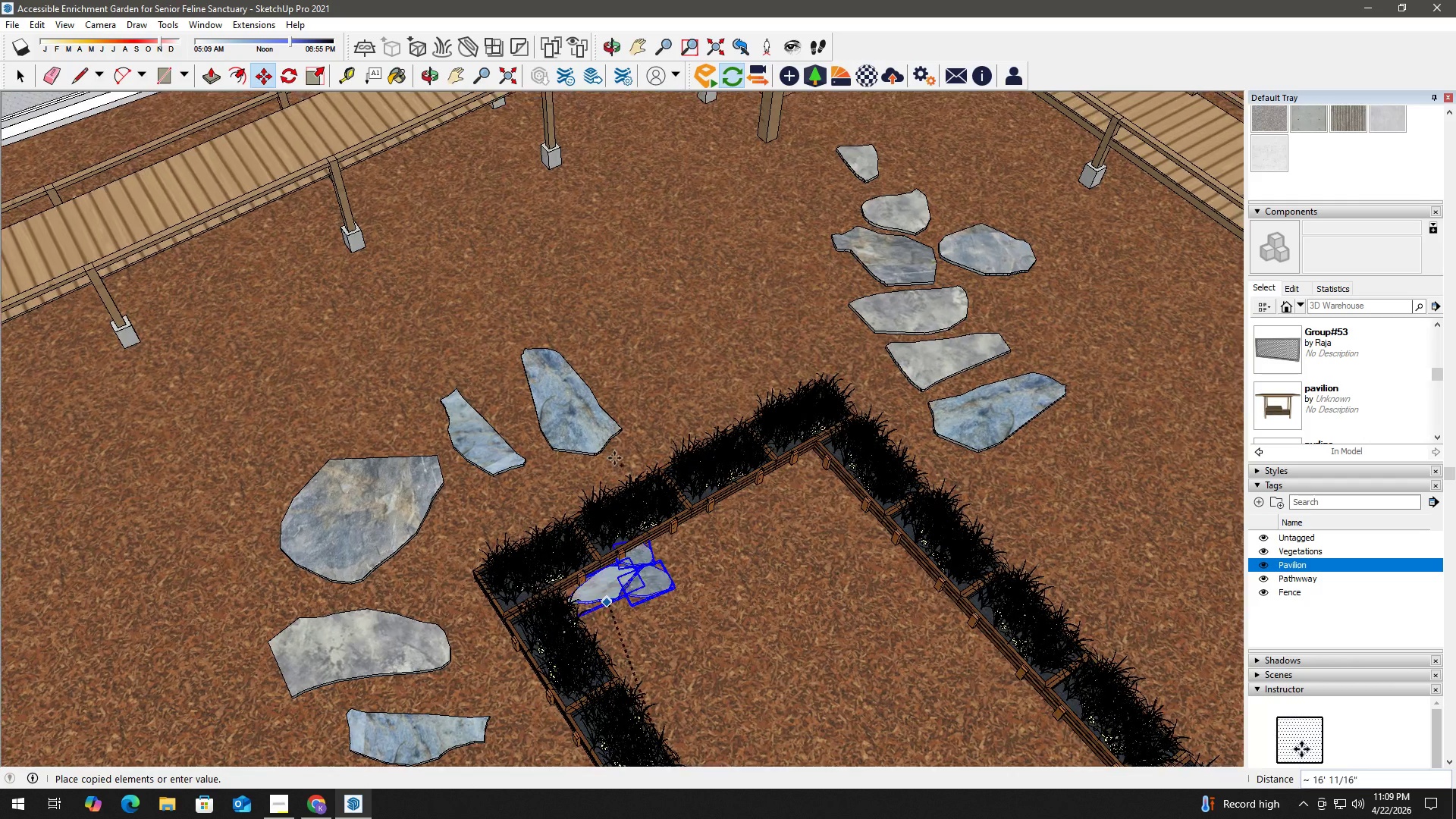 
scroll: coordinate [557, 263], scroll_direction: down, amount: 6.0
 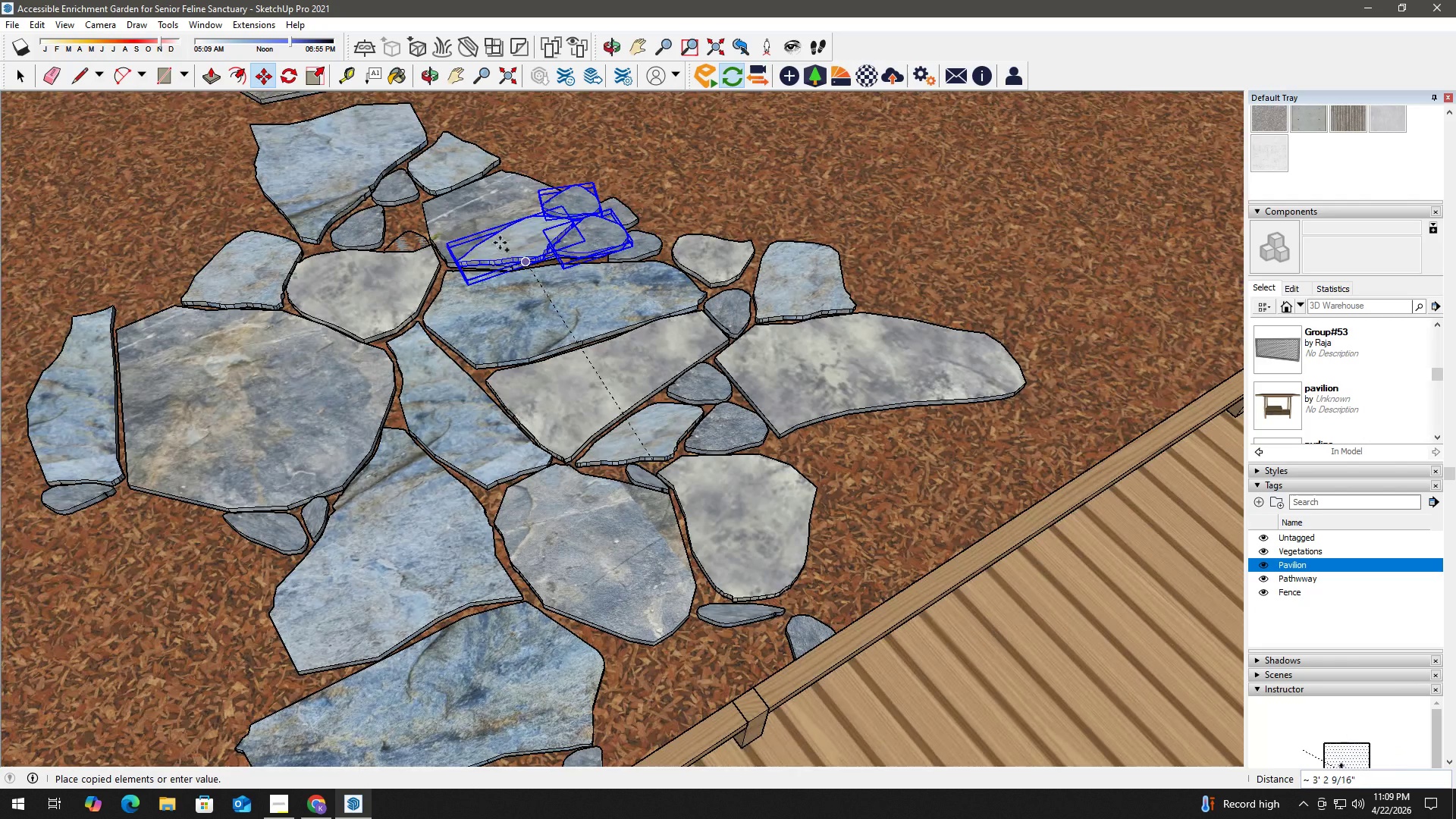 
hold_key(key=ShiftLeft, duration=0.56)
 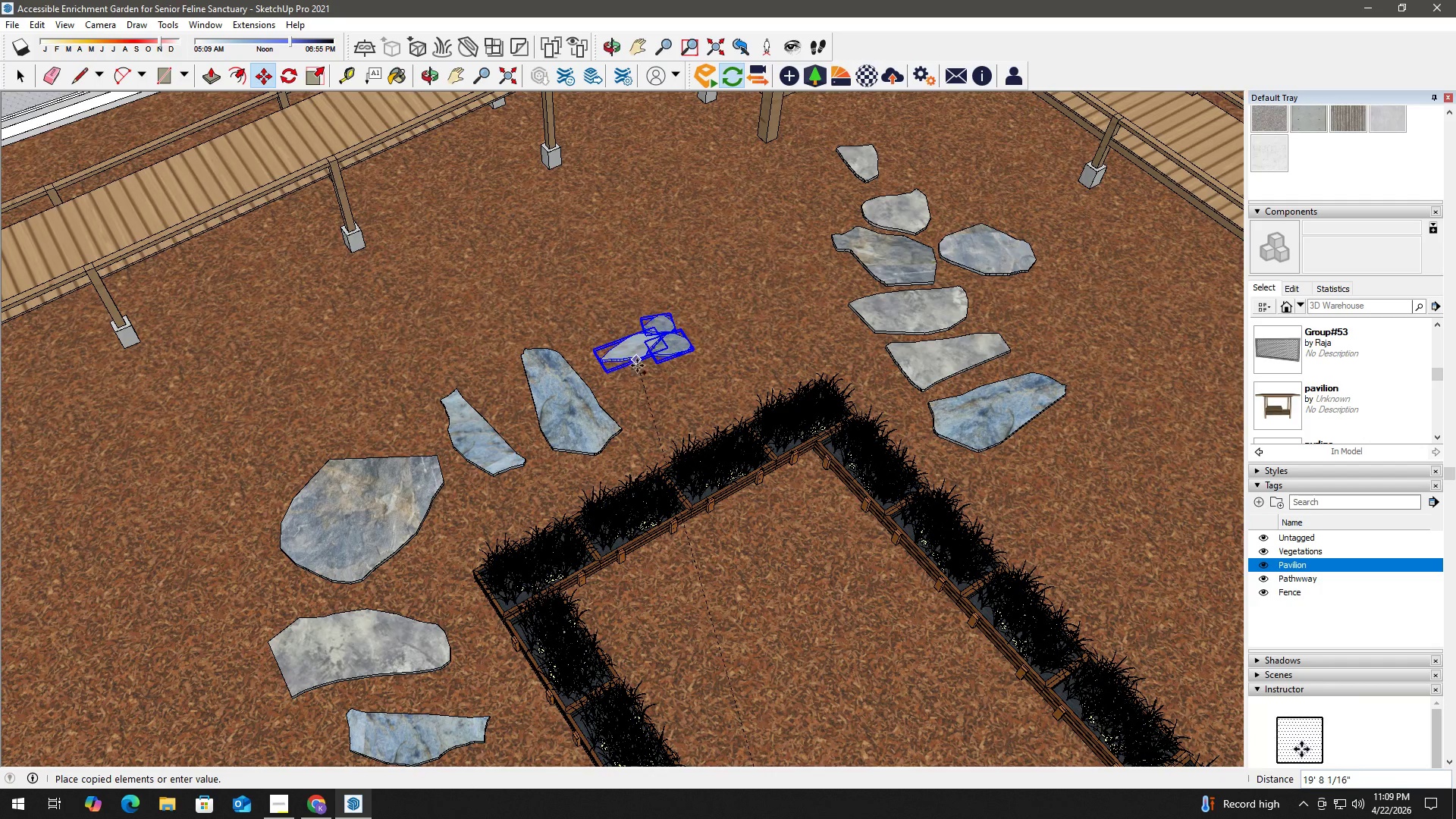 
left_click([637, 367])
 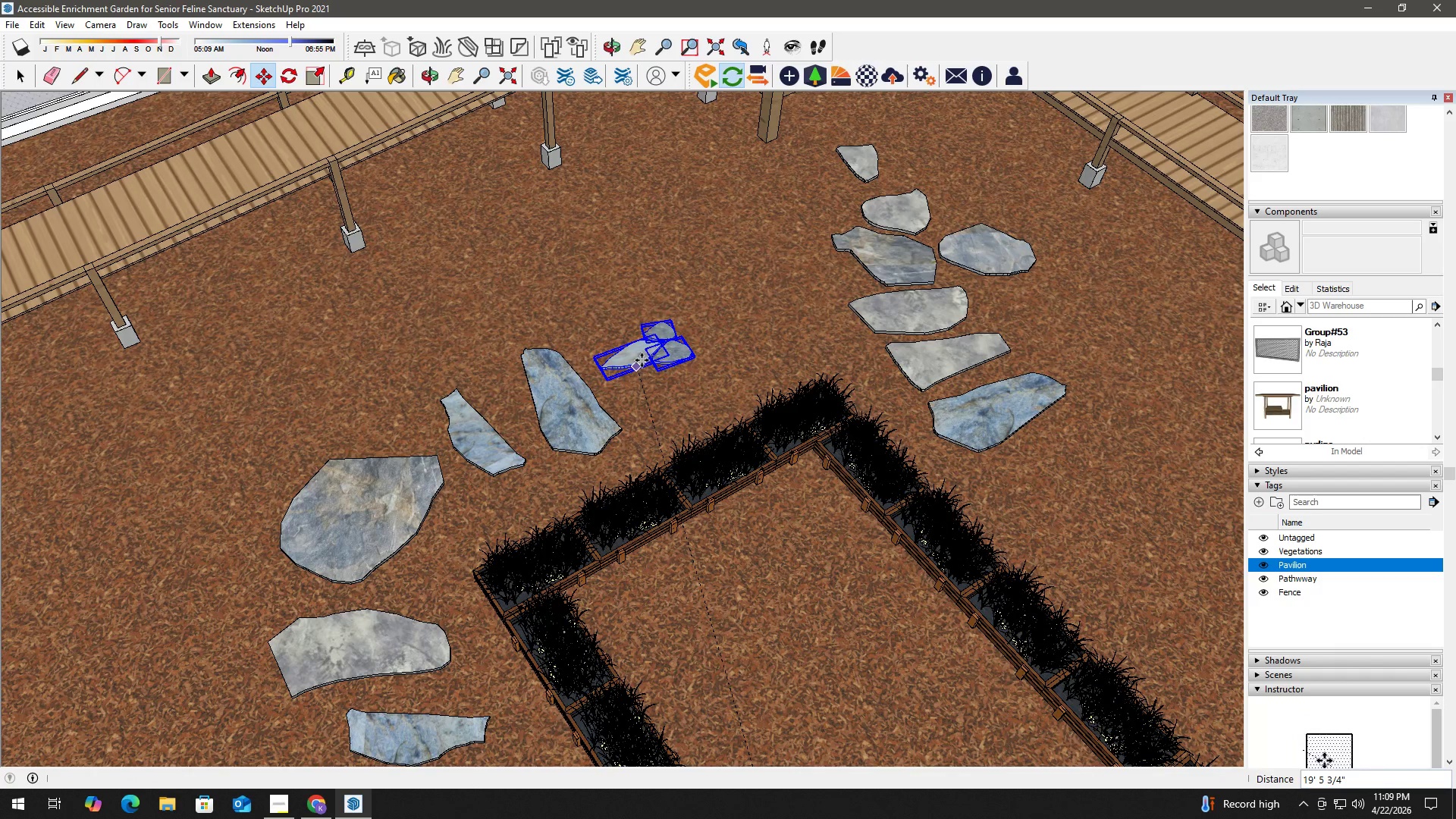 
scroll: coordinate [661, 347], scroll_direction: up, amount: 7.0
 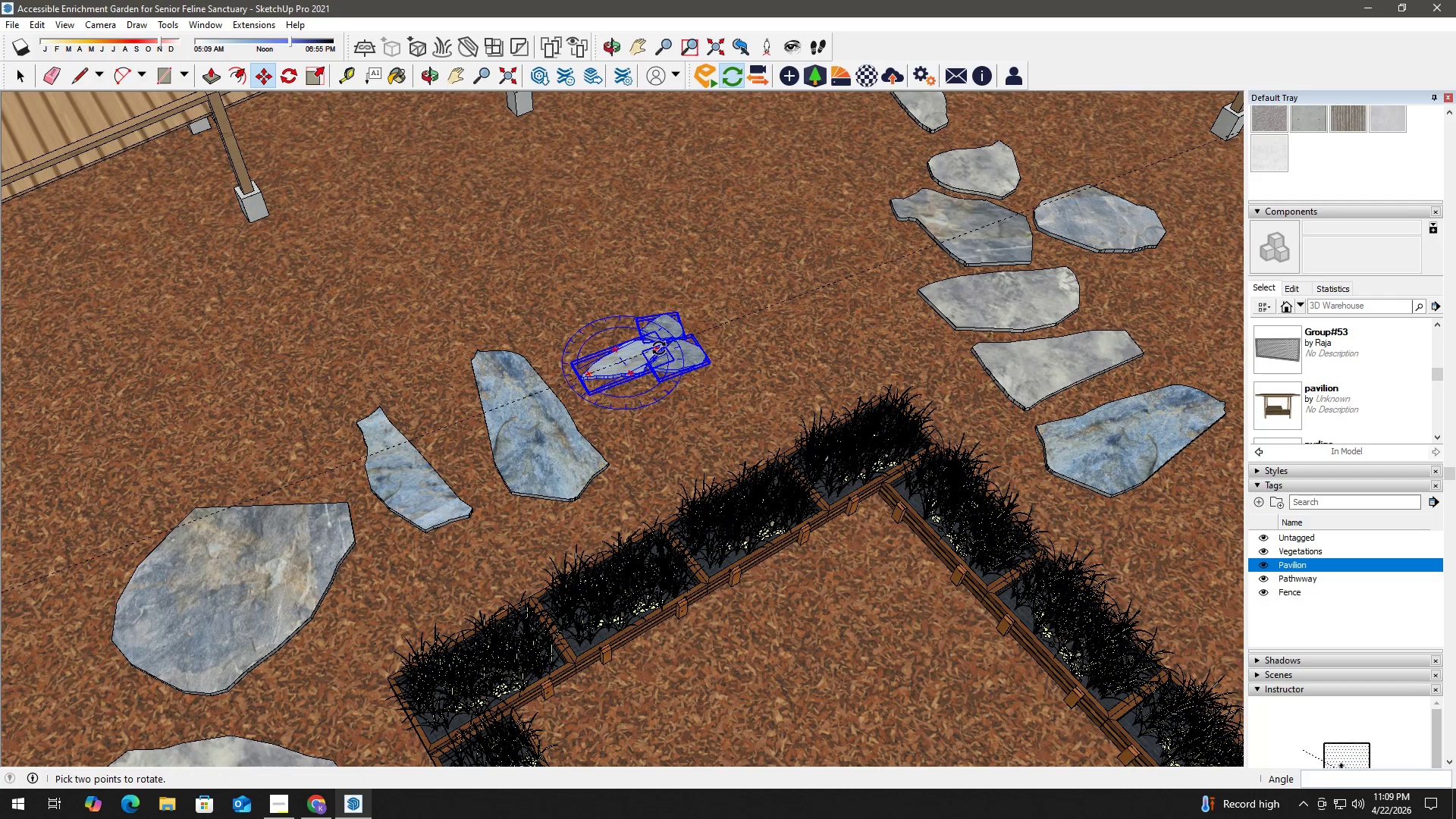 
left_click([659, 348])
 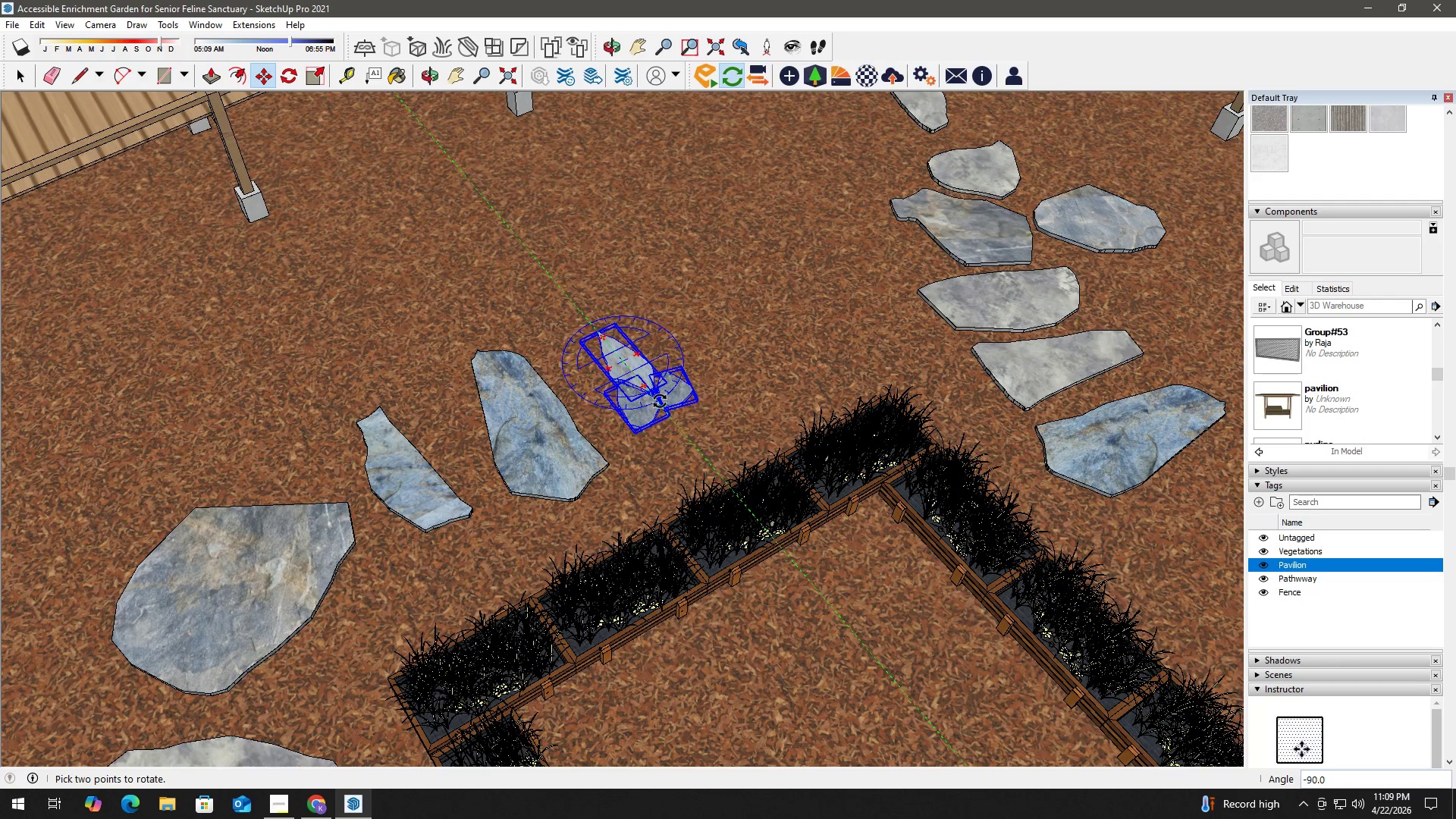 
left_click([659, 403])
 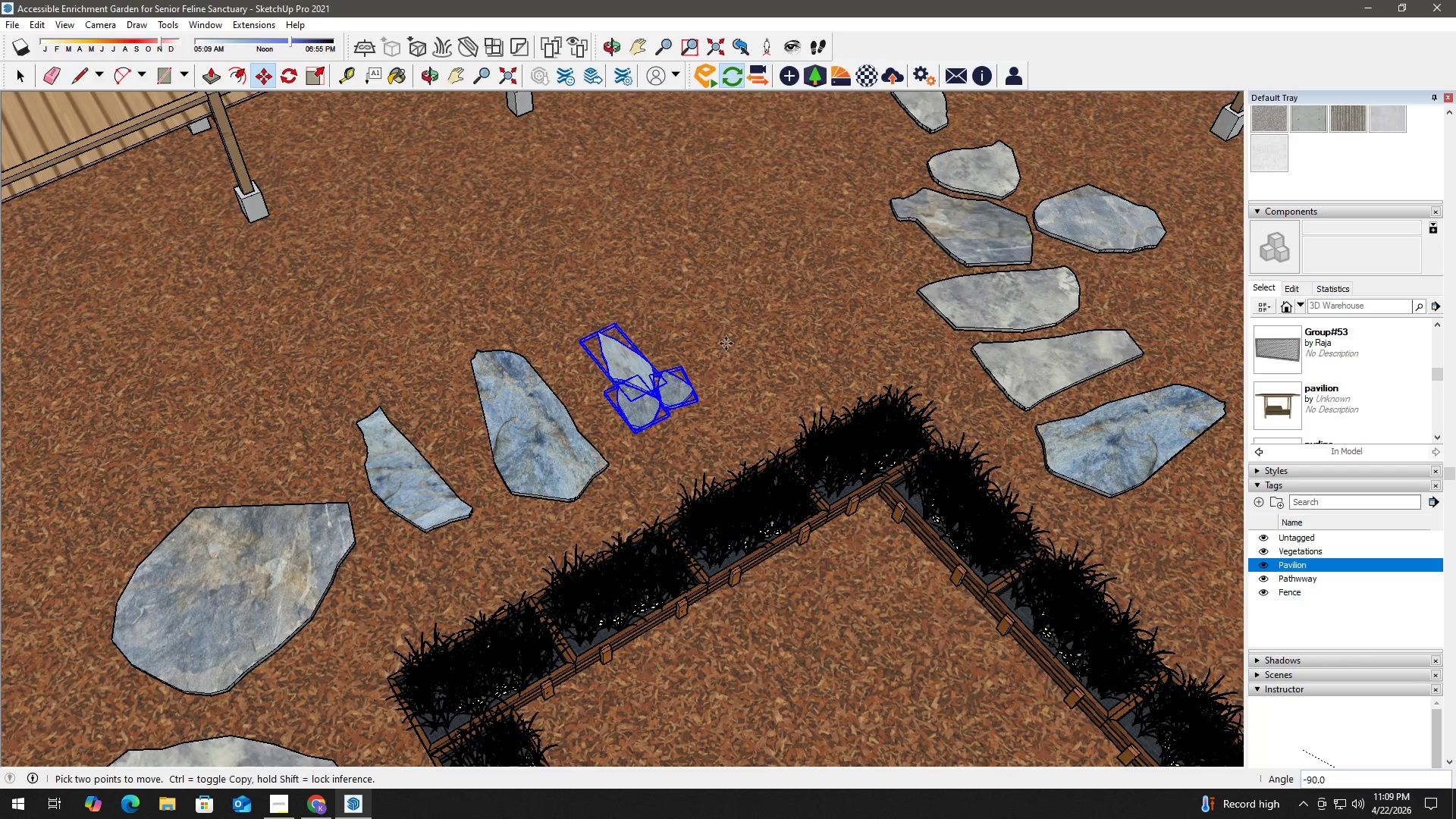 
key(Space)
 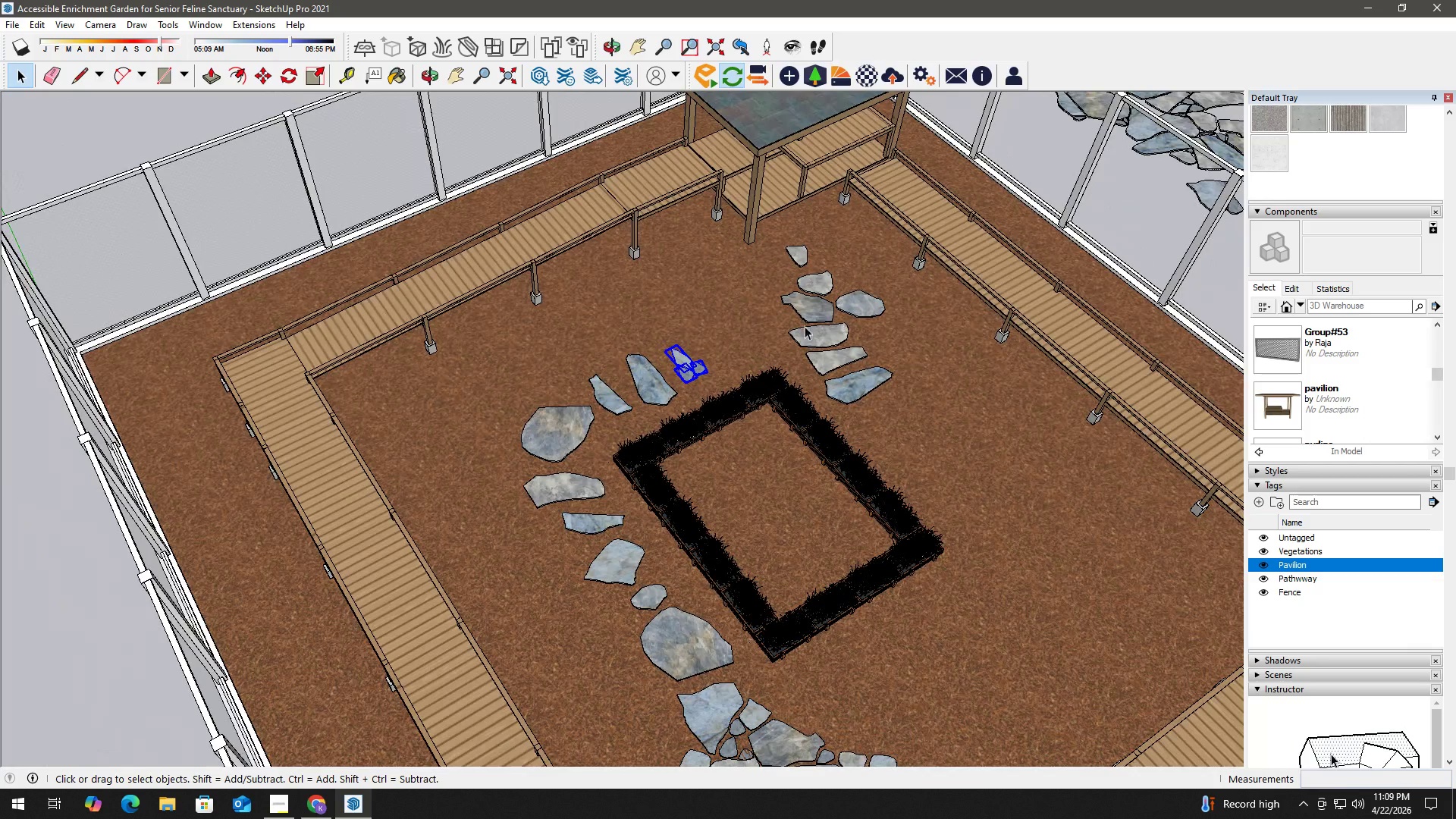 
scroll: coordinate [708, 363], scroll_direction: down, amount: 24.0
 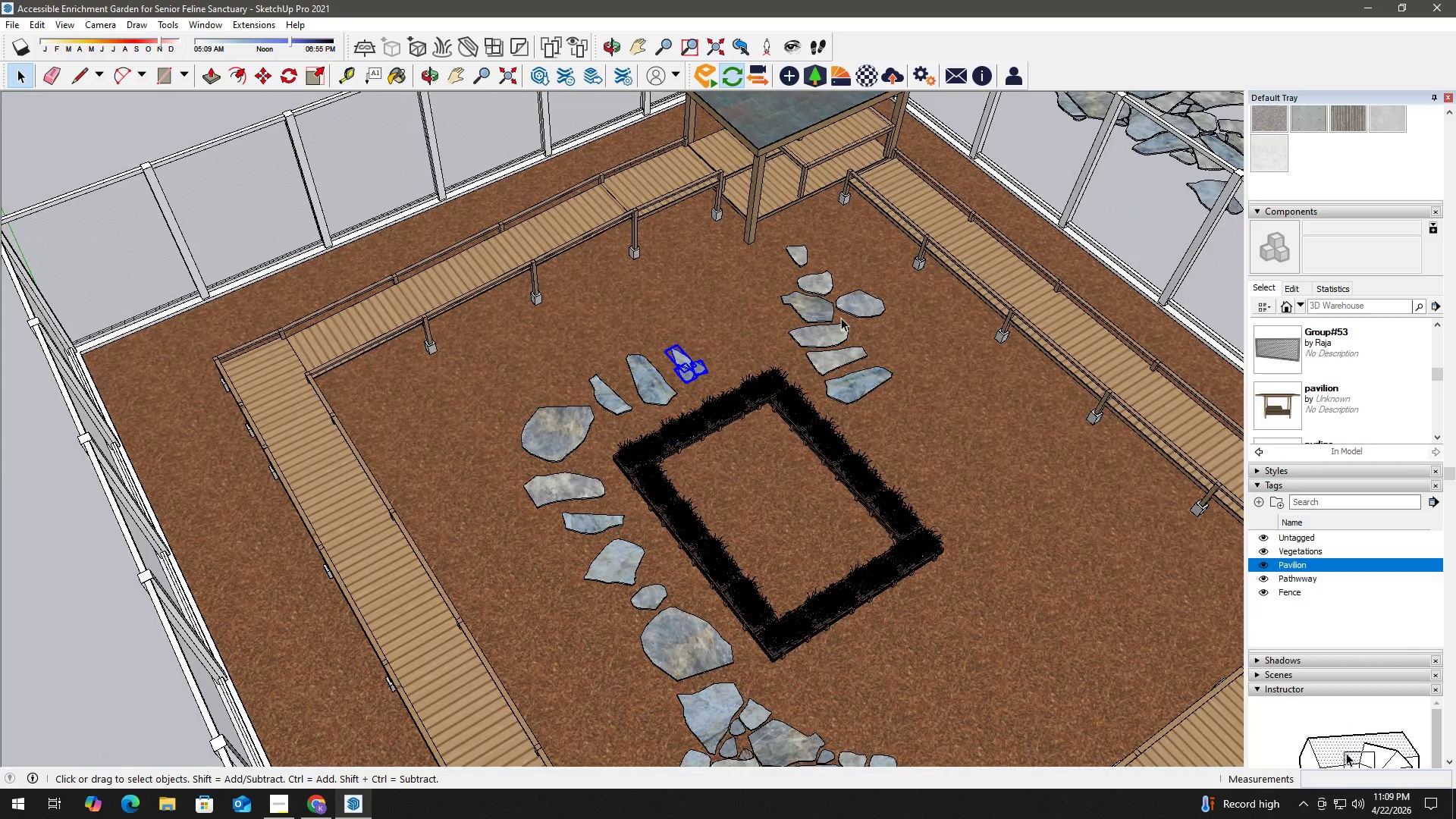 
key(H)
 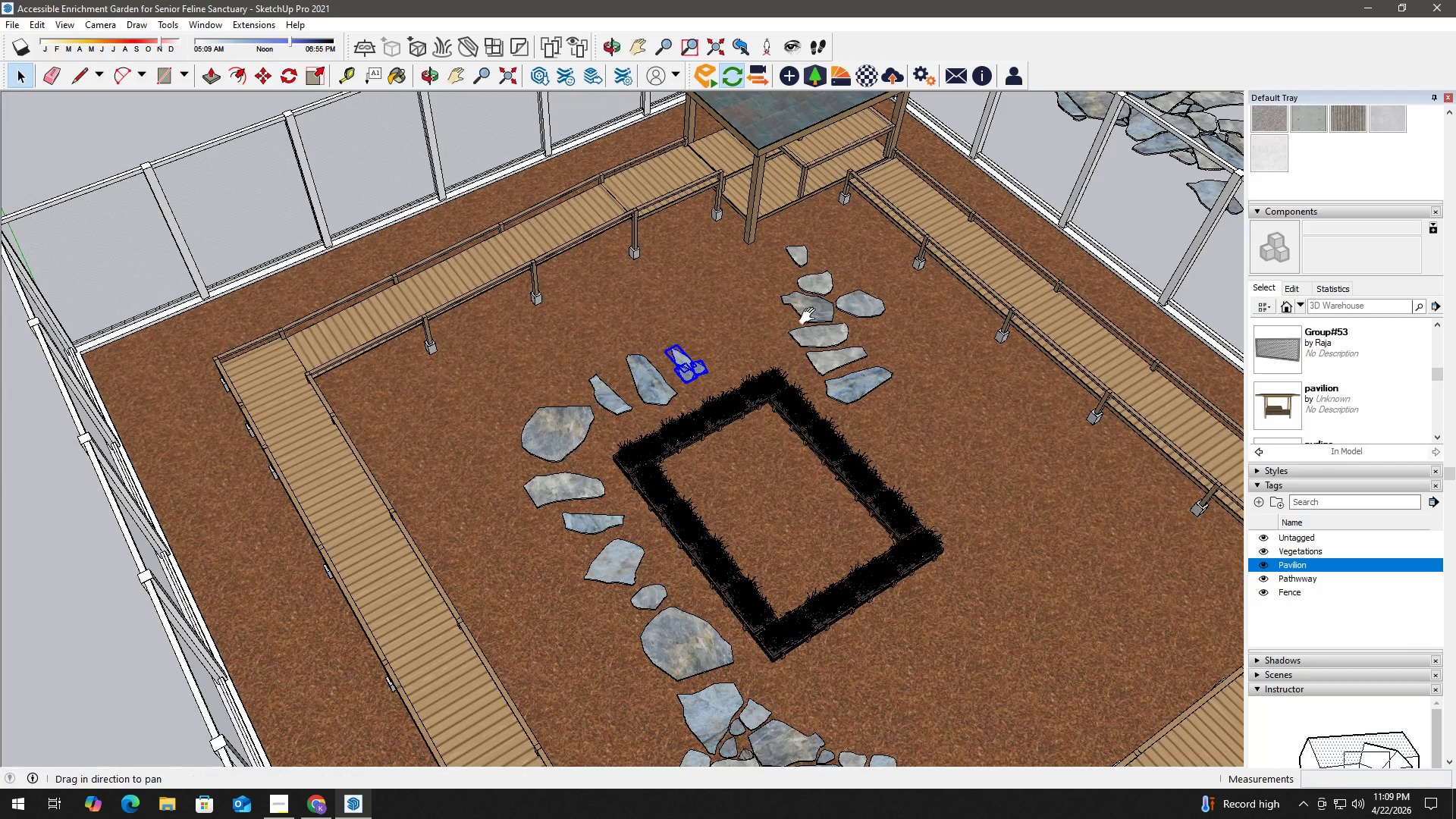 
left_click_drag(start_coordinate=[811, 316], to_coordinate=[625, 488])
 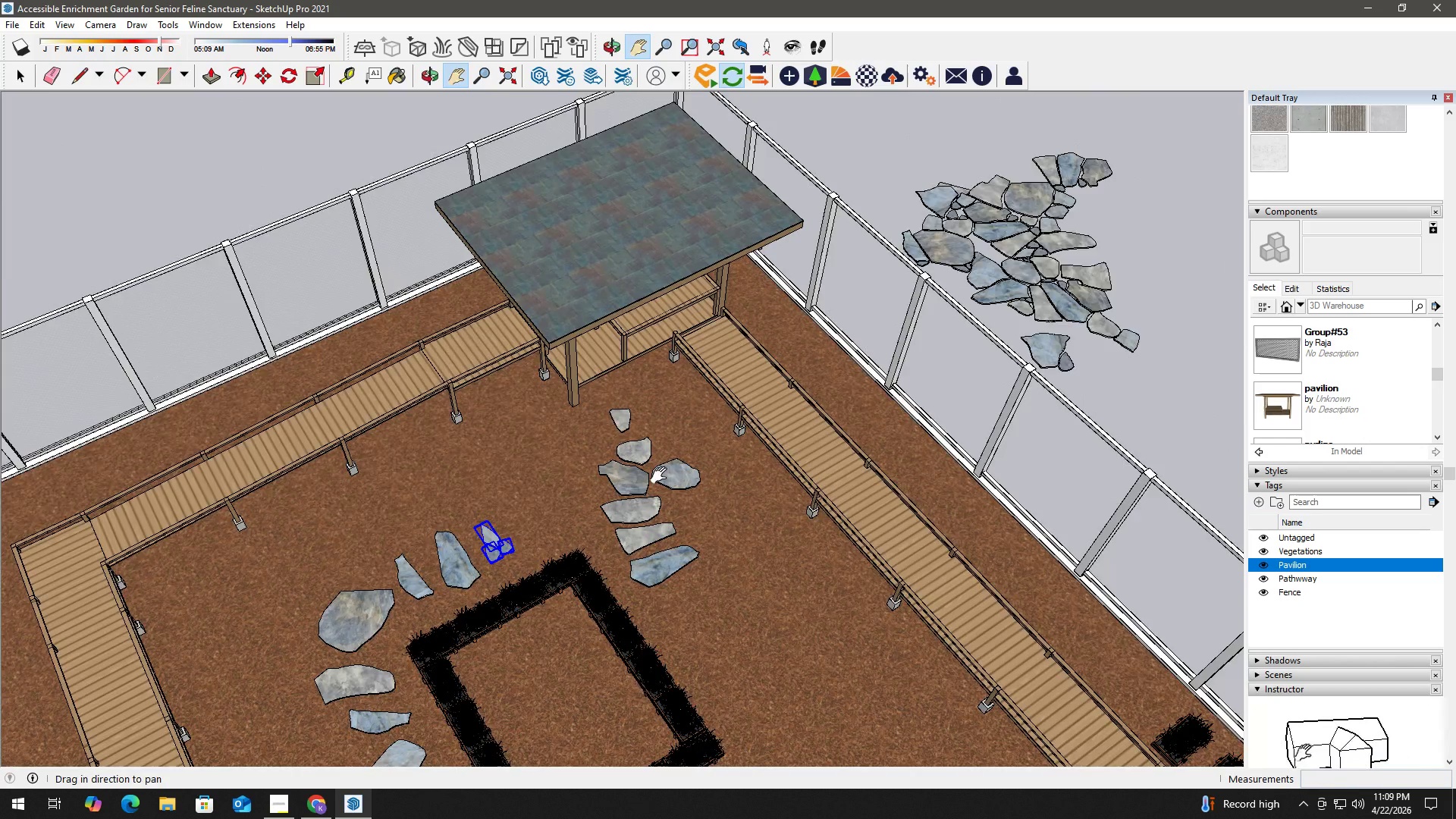 
key(Space)
 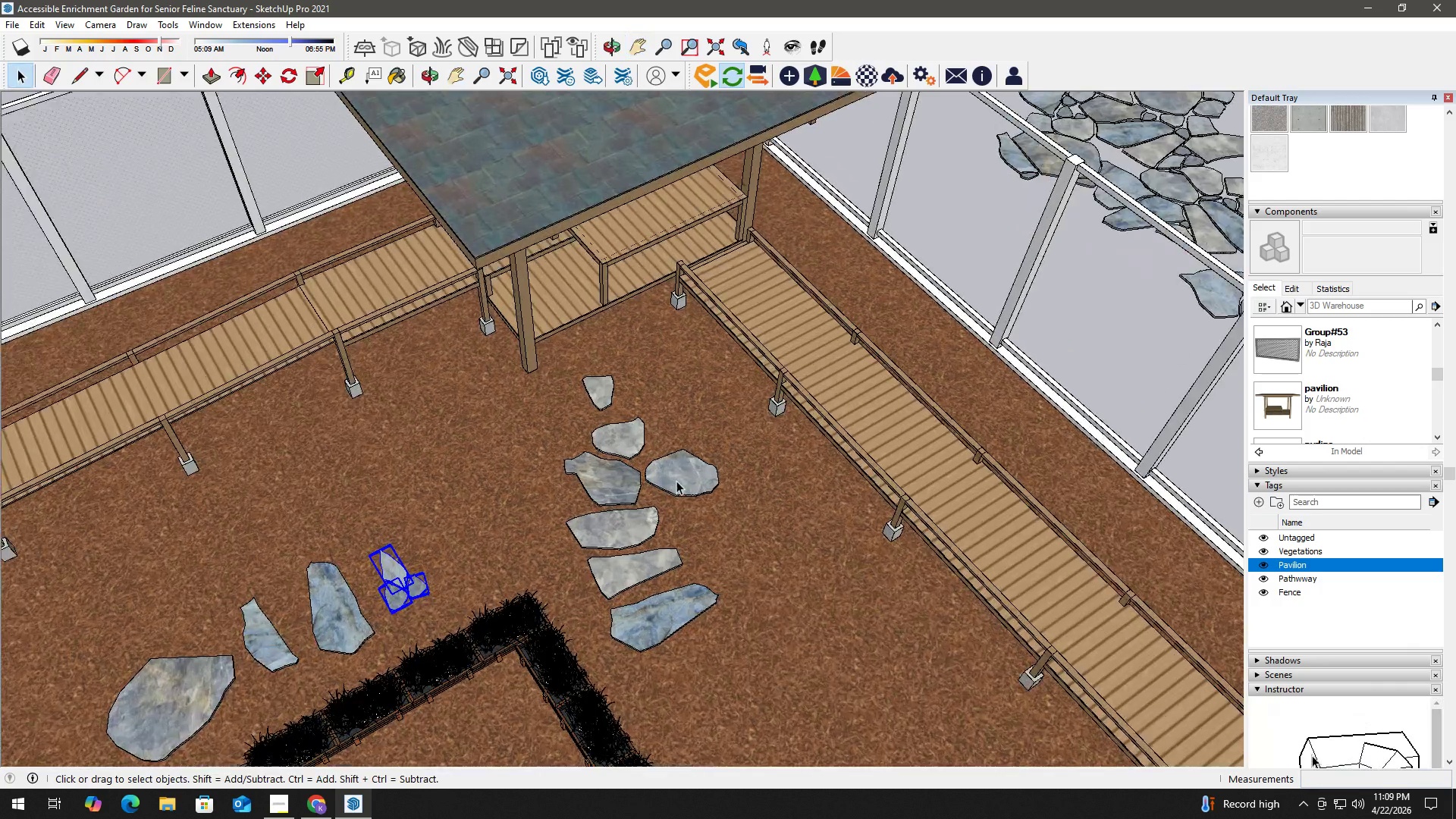 
left_click([677, 480])
 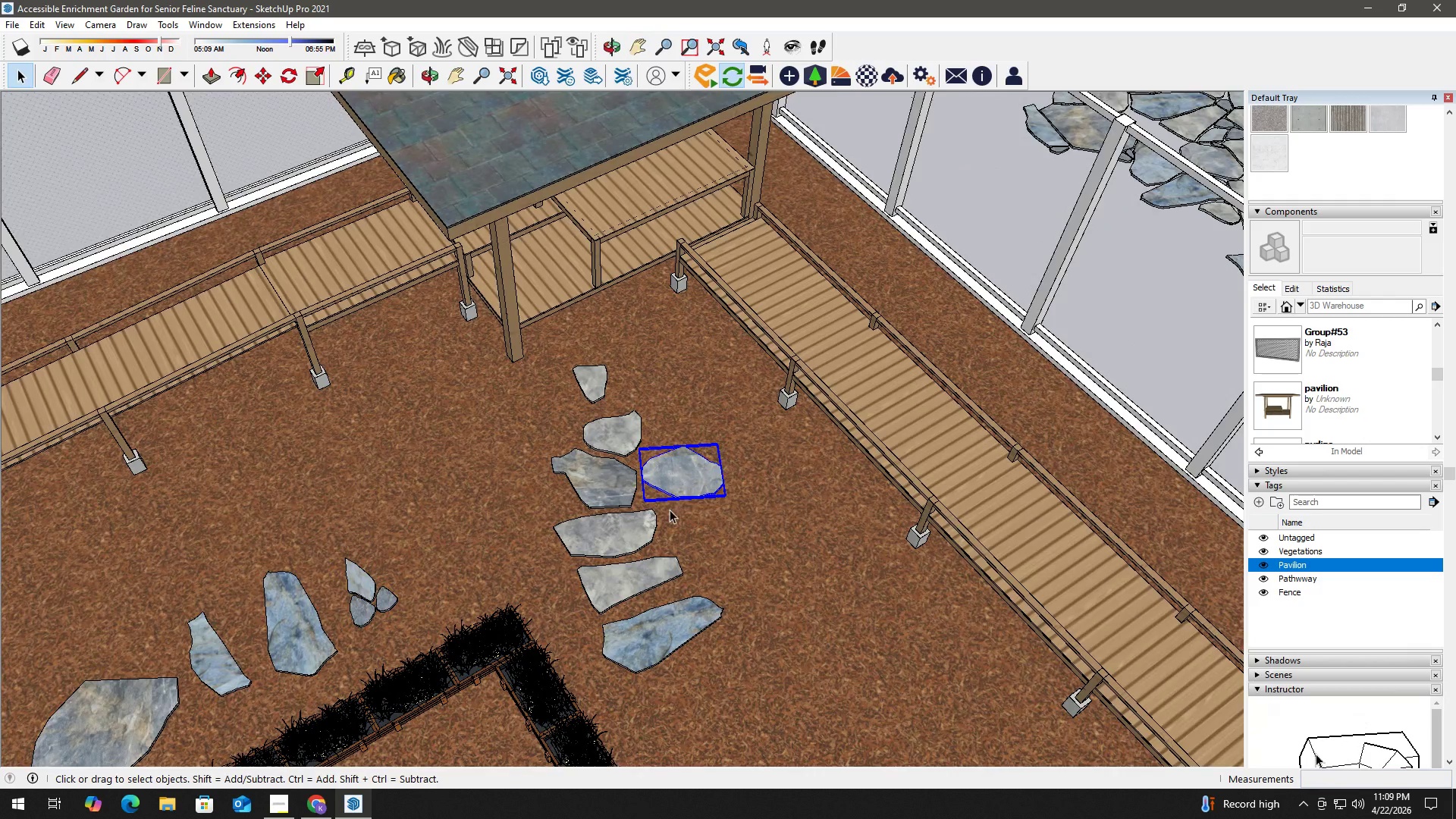 
scroll: coordinate [676, 481], scroll_direction: up, amount: 5.0
 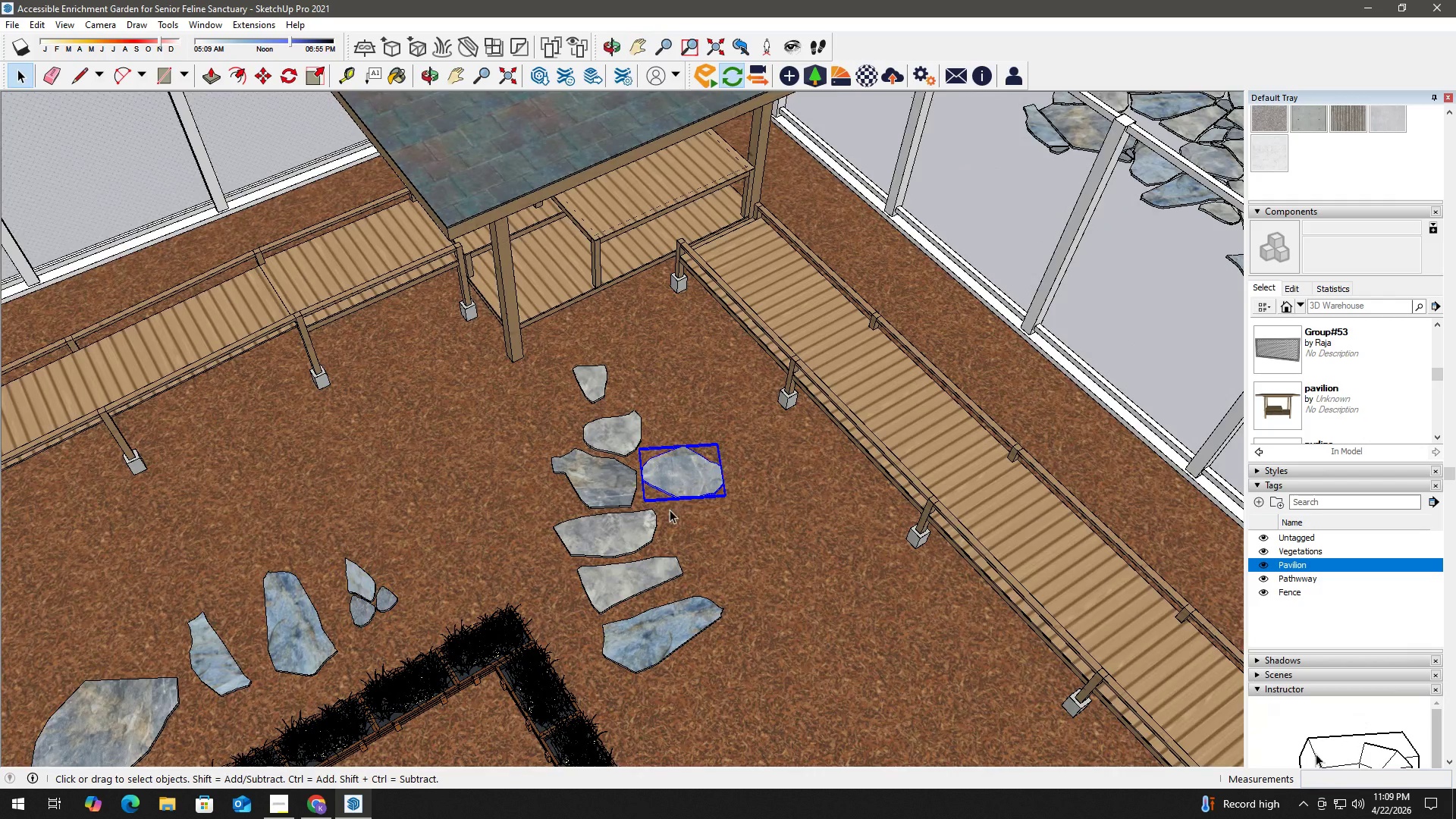 
key(M)
 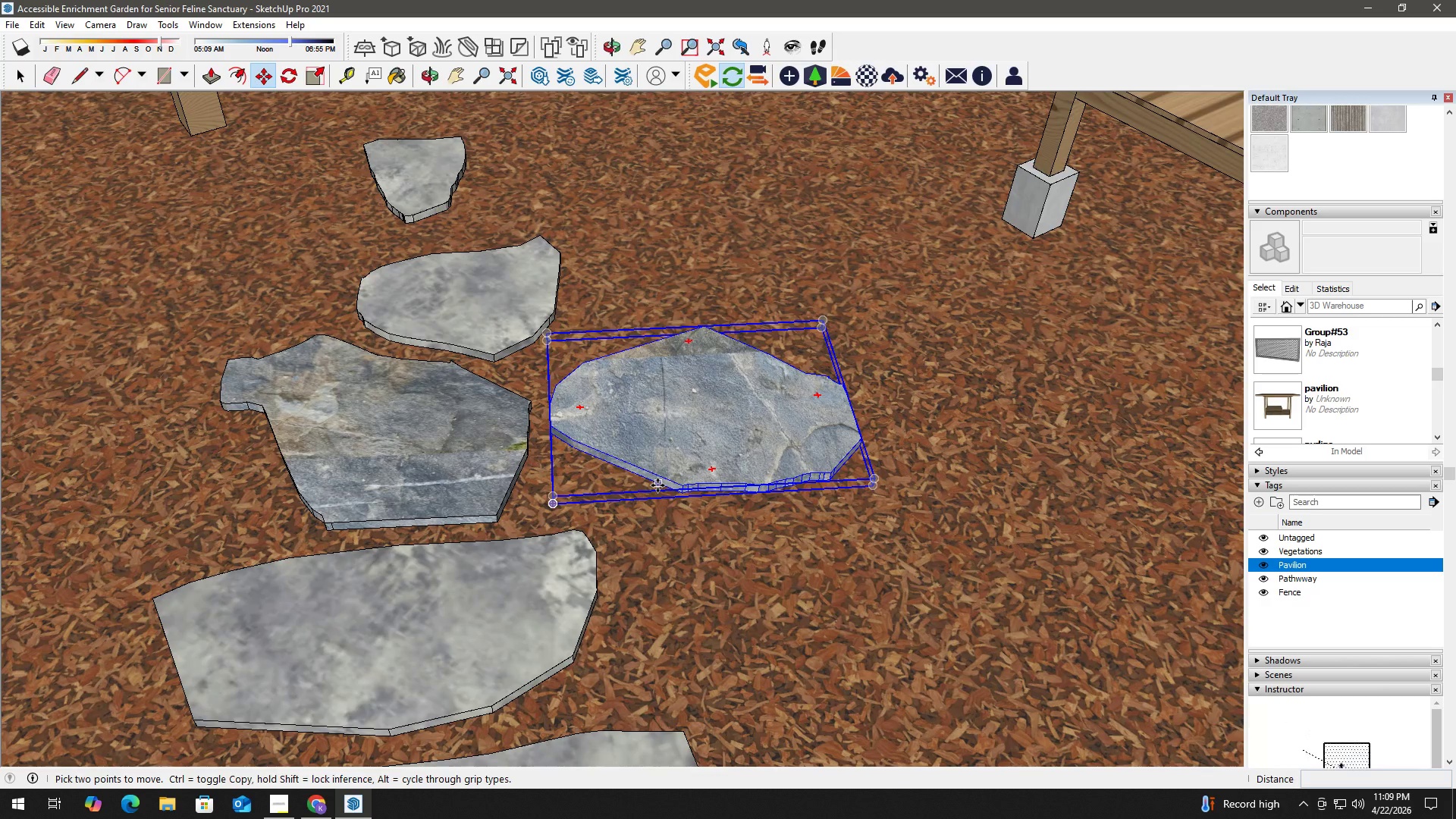 
scroll: coordinate [682, 513], scroll_direction: up, amount: 13.0
 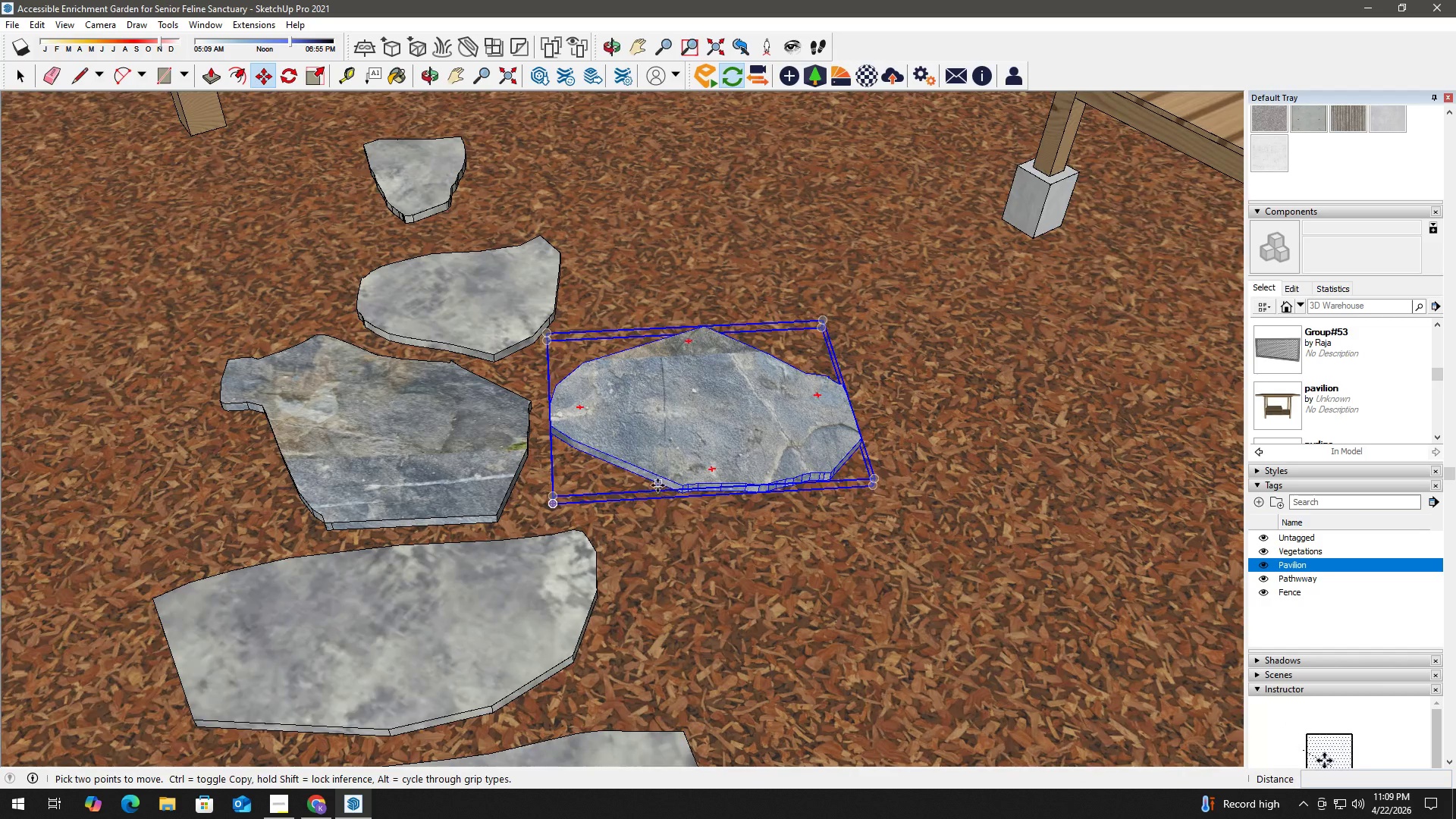 
left_click([657, 485])
 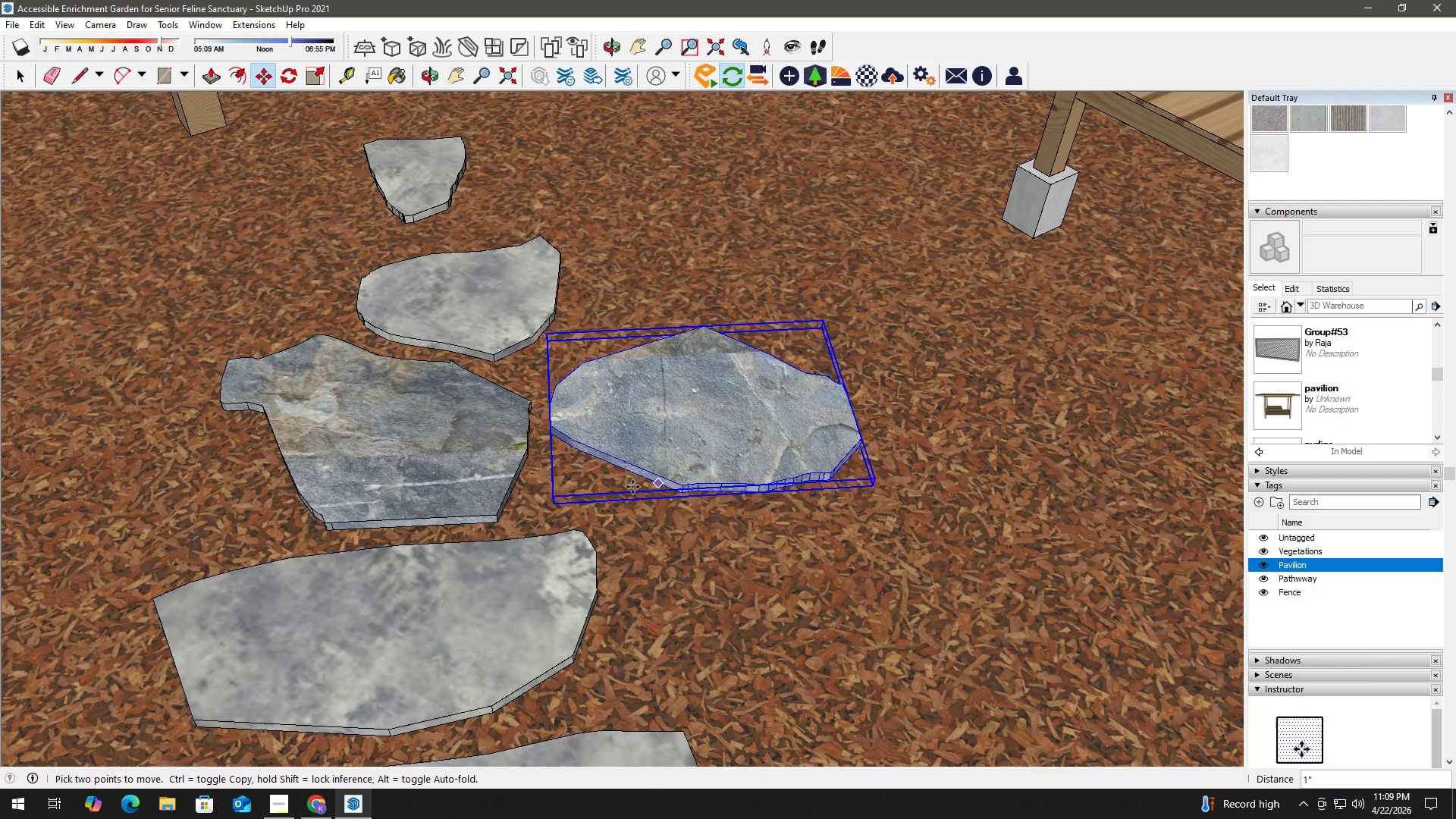 
key(Control+ControlLeft)
 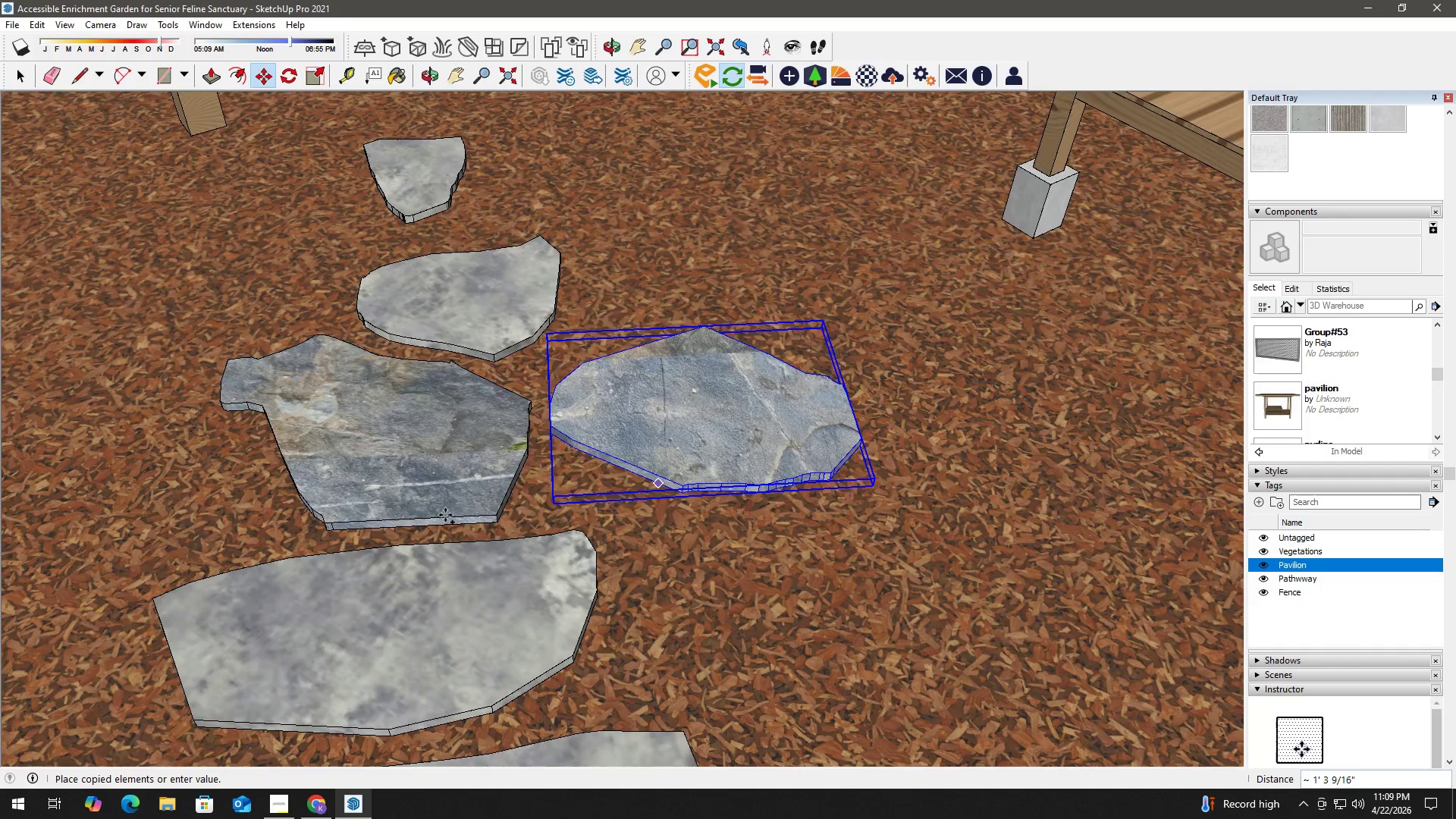 
hold_key(key=ShiftLeft, duration=0.61)
 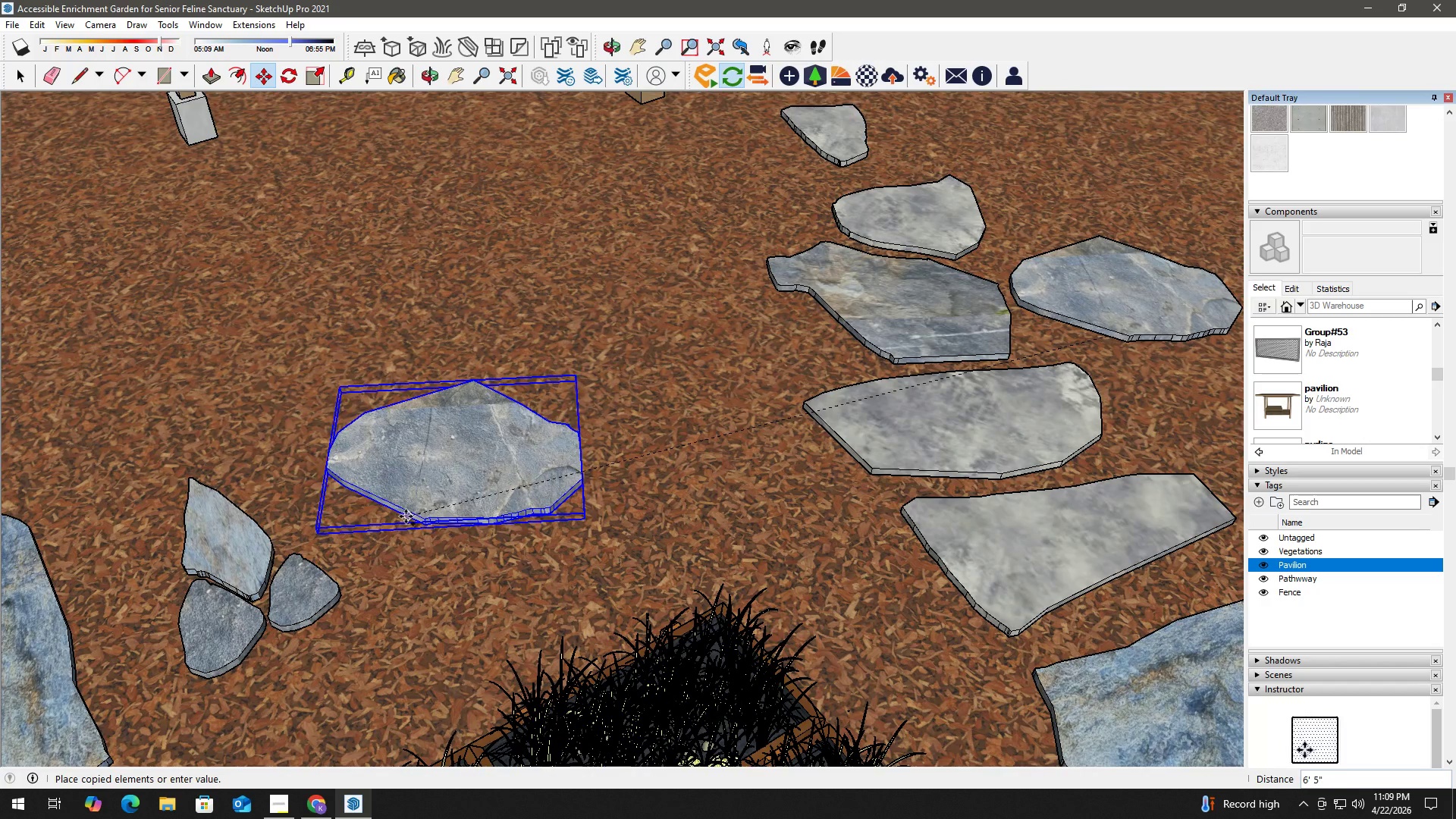 
scroll: coordinate [420, 532], scroll_direction: down, amount: 4.0
 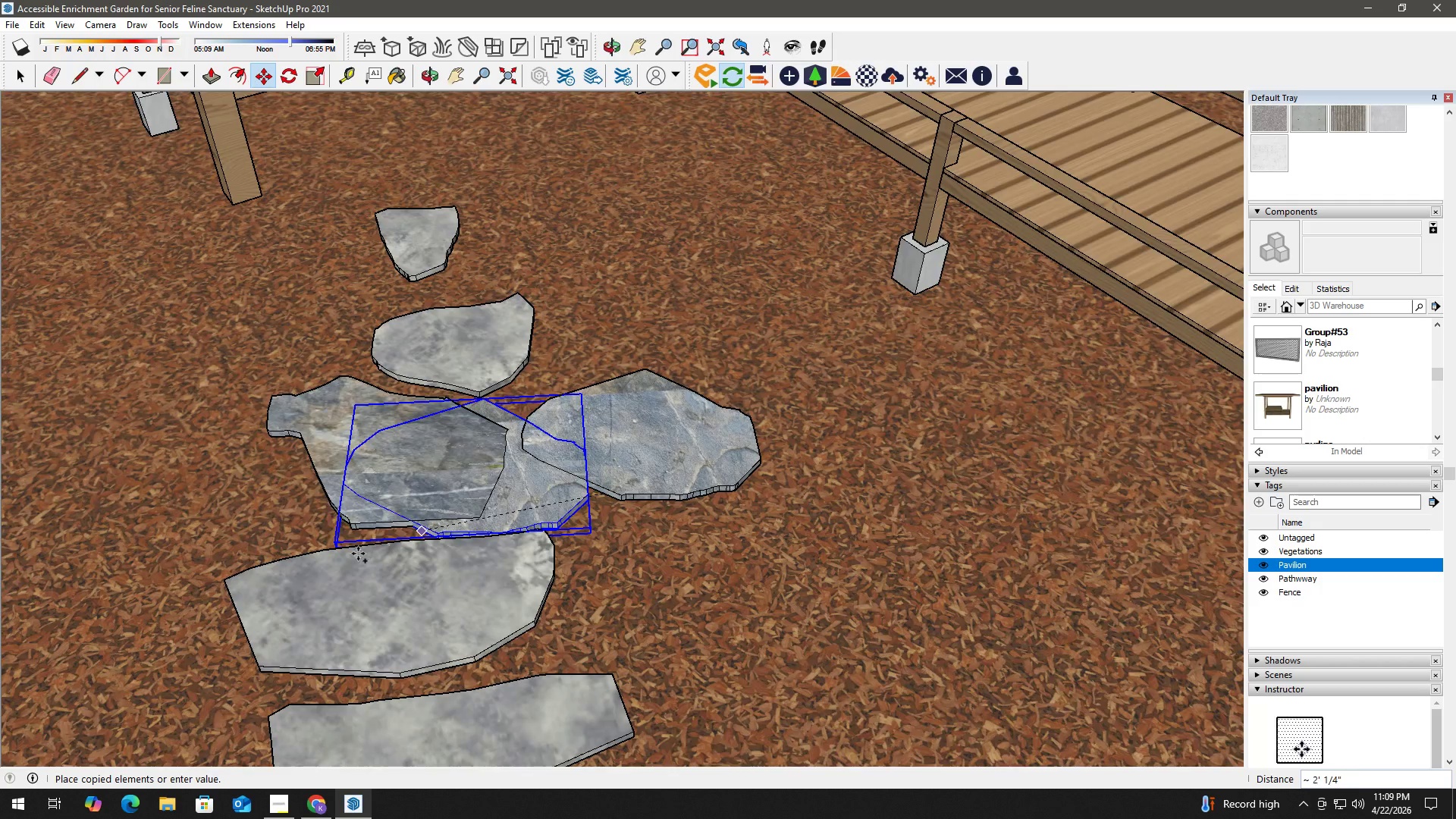 
left_click([394, 516])
 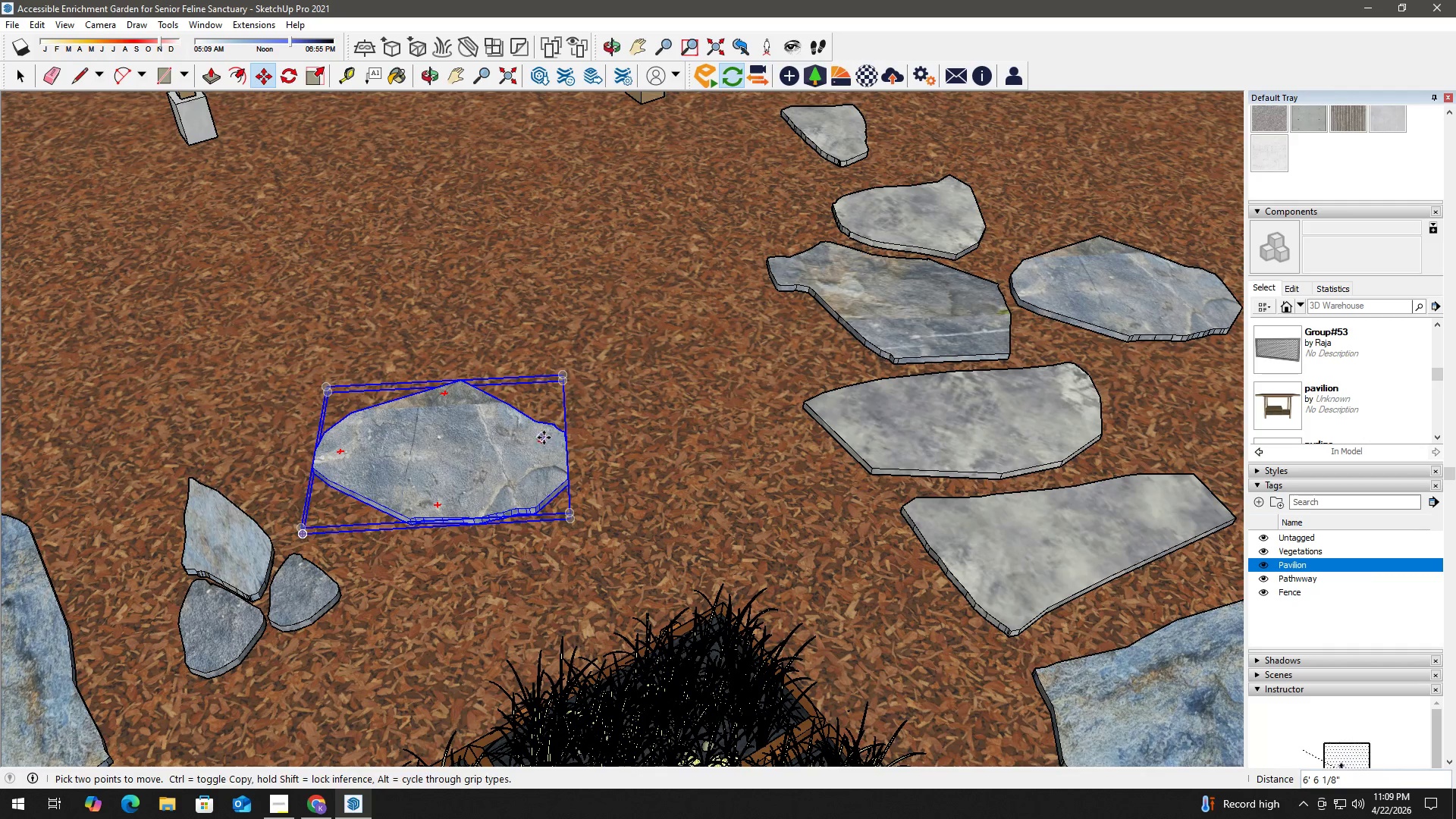 
left_click_drag(start_coordinate=[545, 441], to_coordinate=[544, 447])
 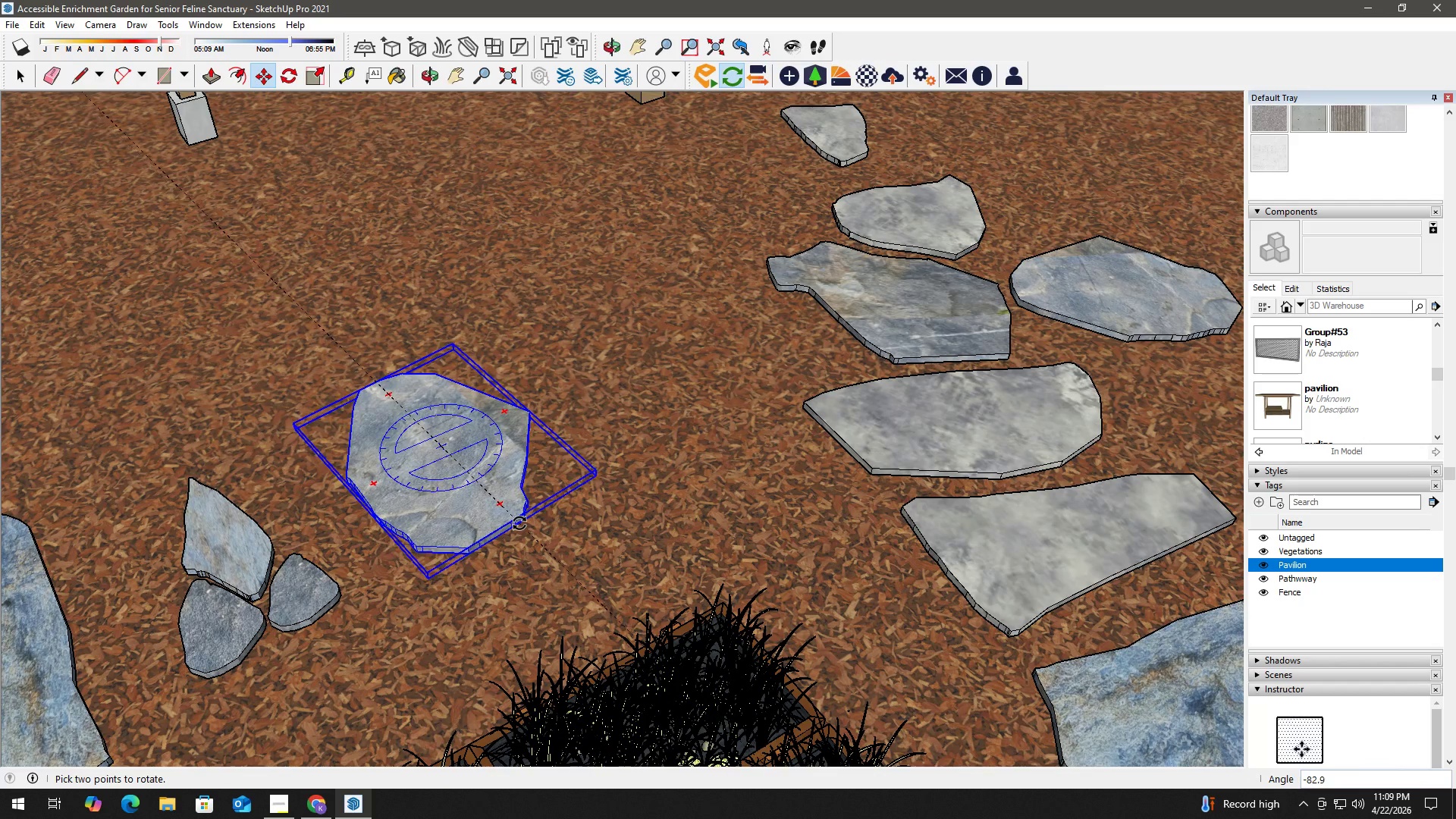 
left_click([519, 523])
 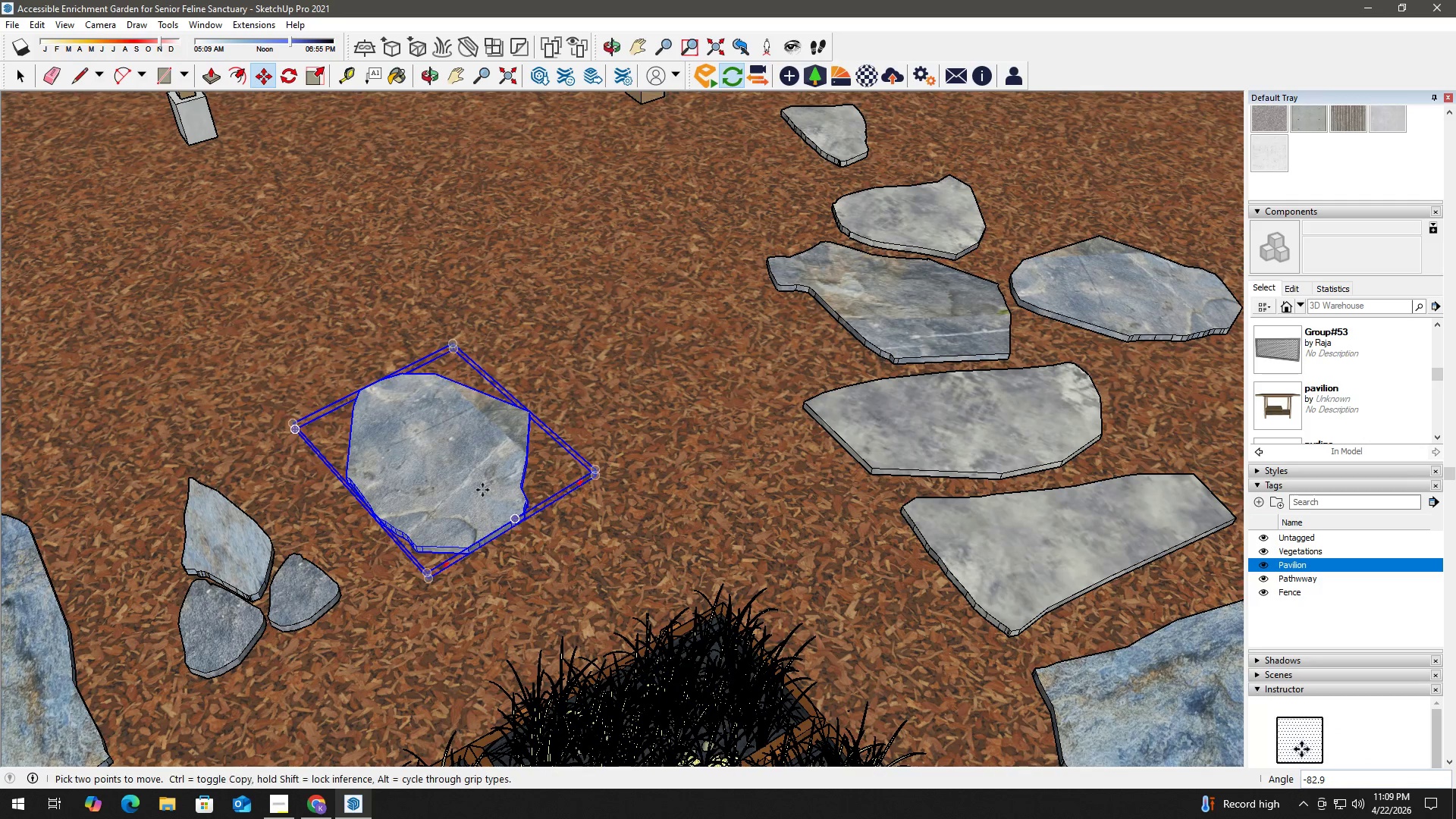 
scroll: coordinate [482, 490], scroll_direction: down, amount: 3.0
 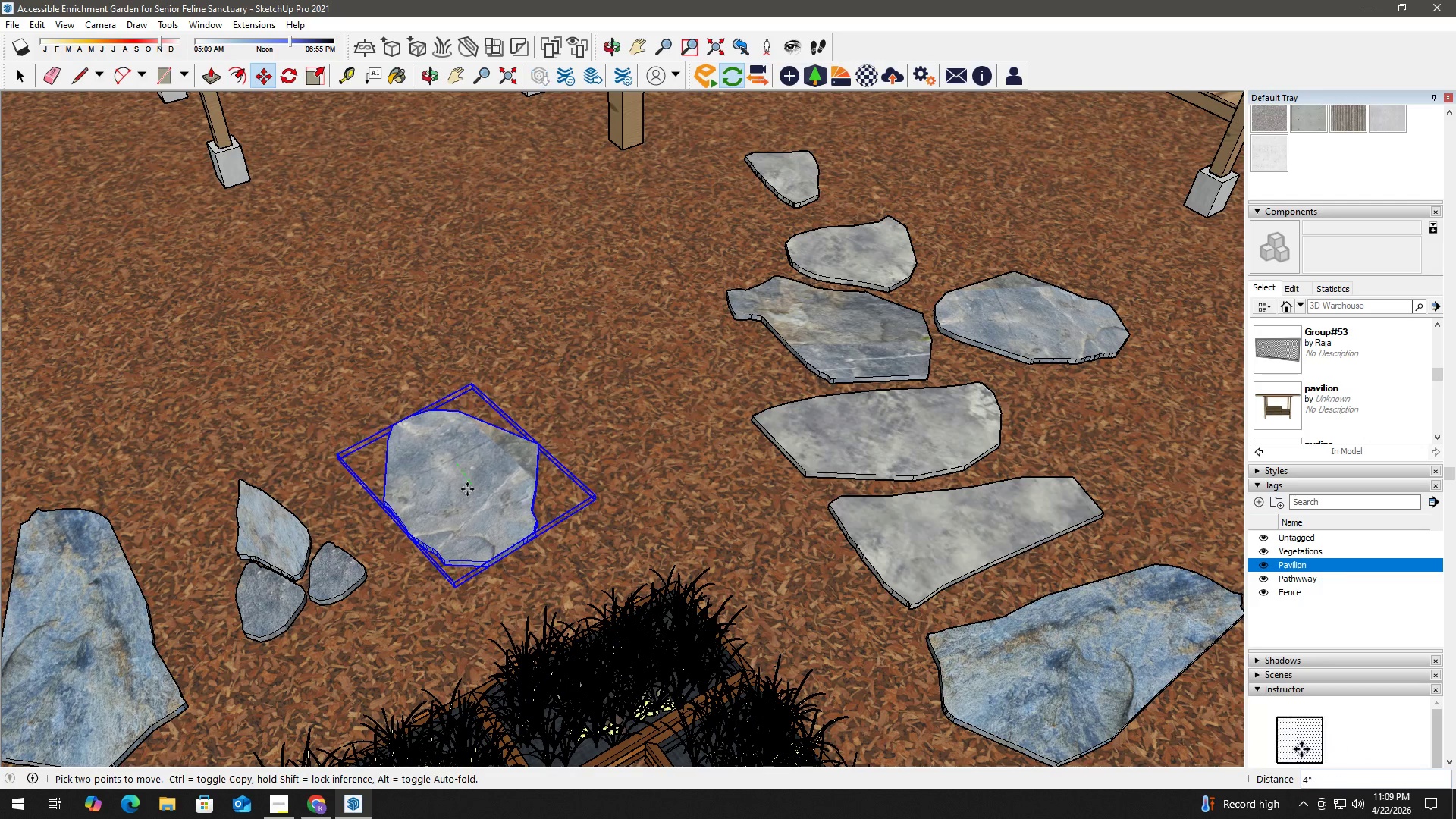 
left_click([467, 489])
 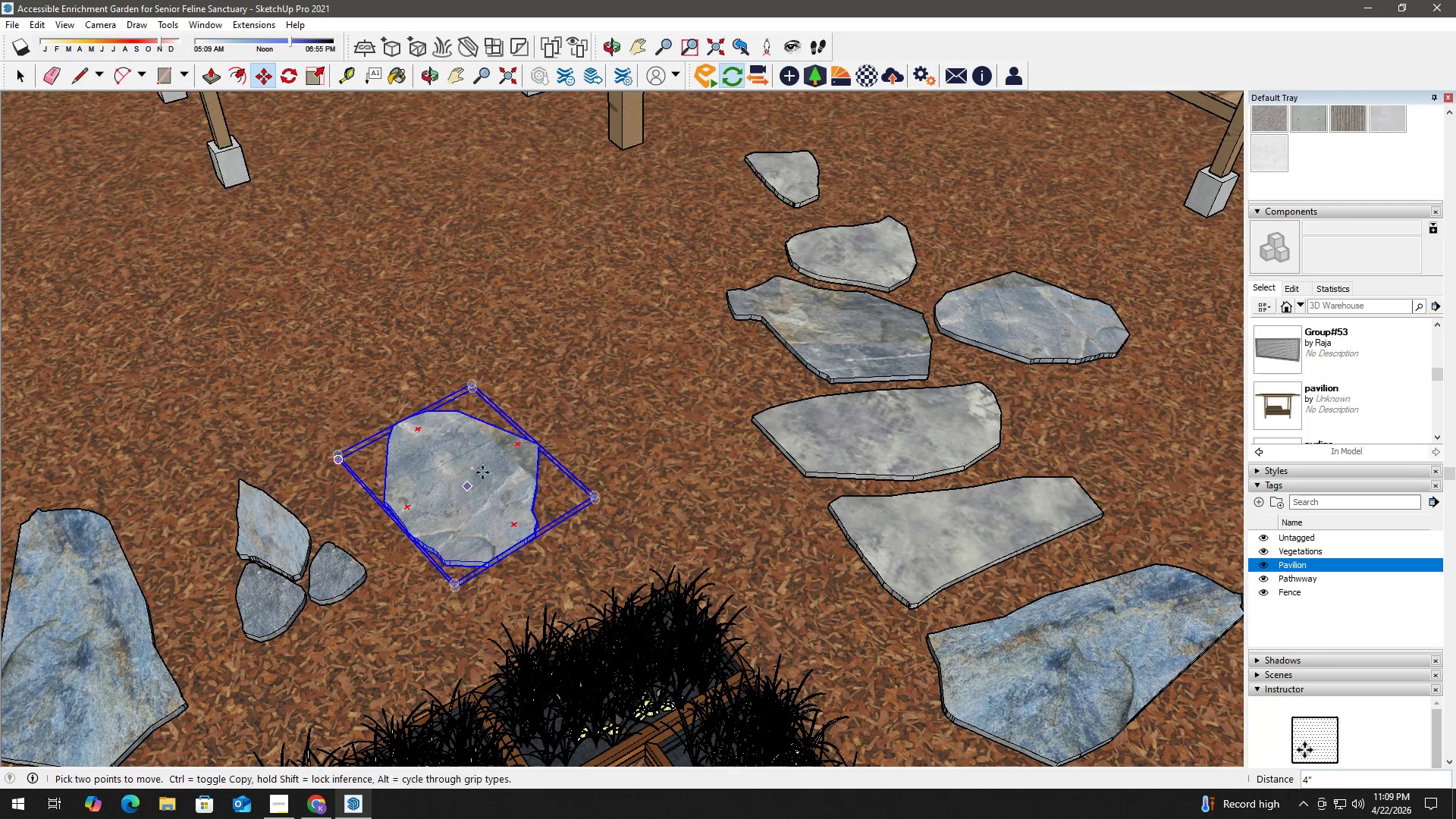 
key(Space)
 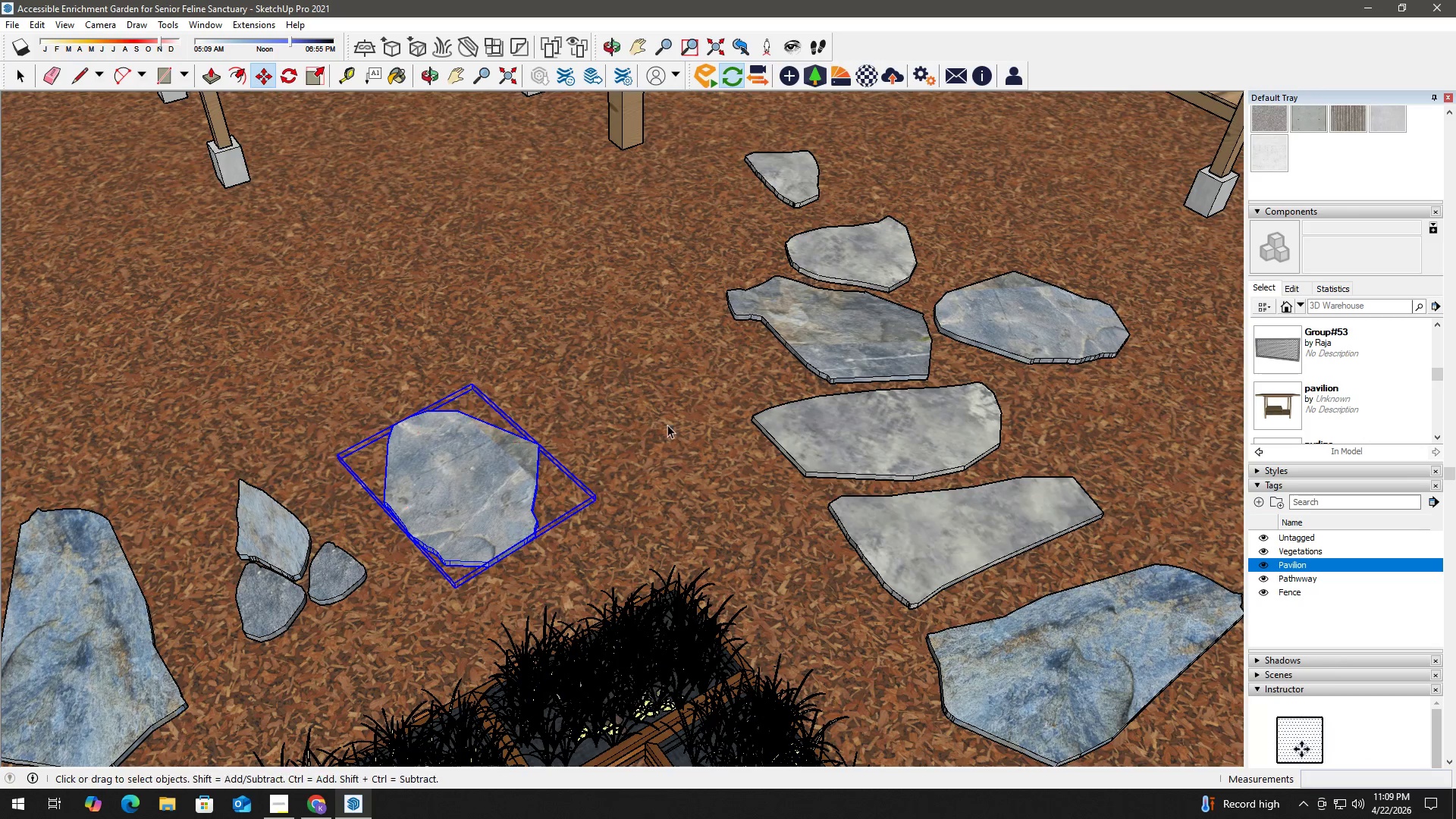 
key(H)
 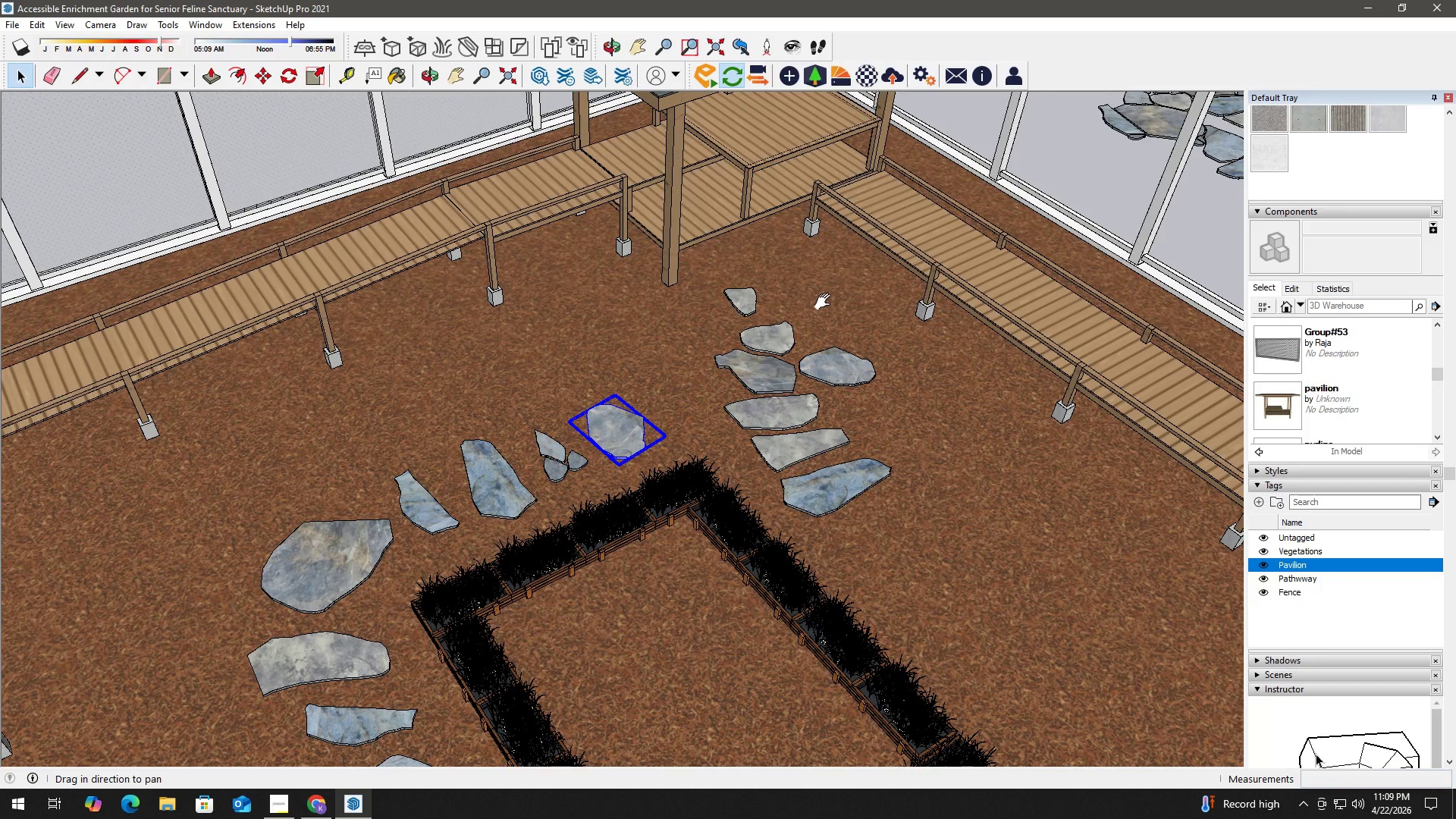 
left_click_drag(start_coordinate=[826, 302], to_coordinate=[347, 531])
 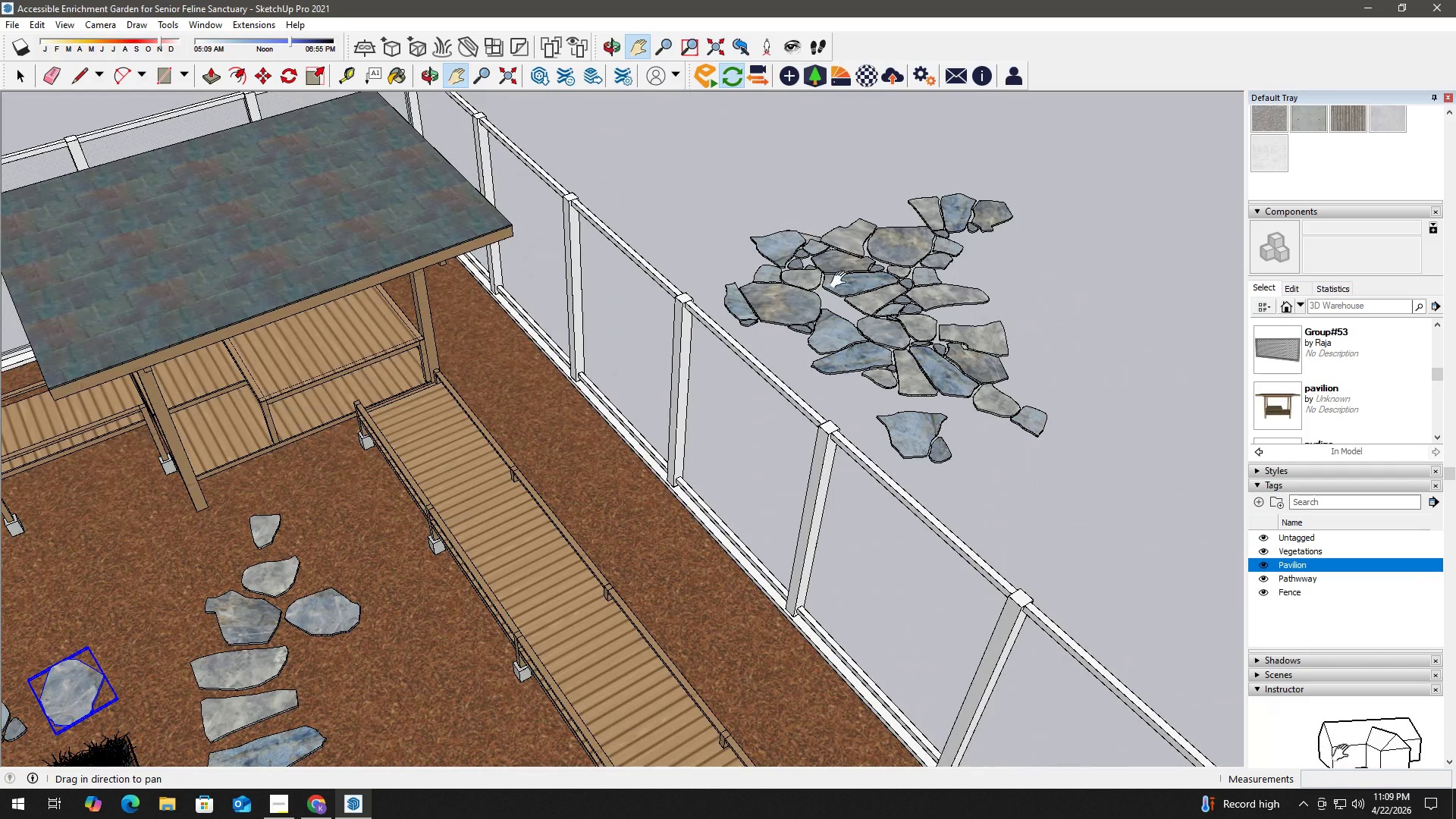 
scroll: coordinate [806, 328], scroll_direction: down, amount: 24.0
 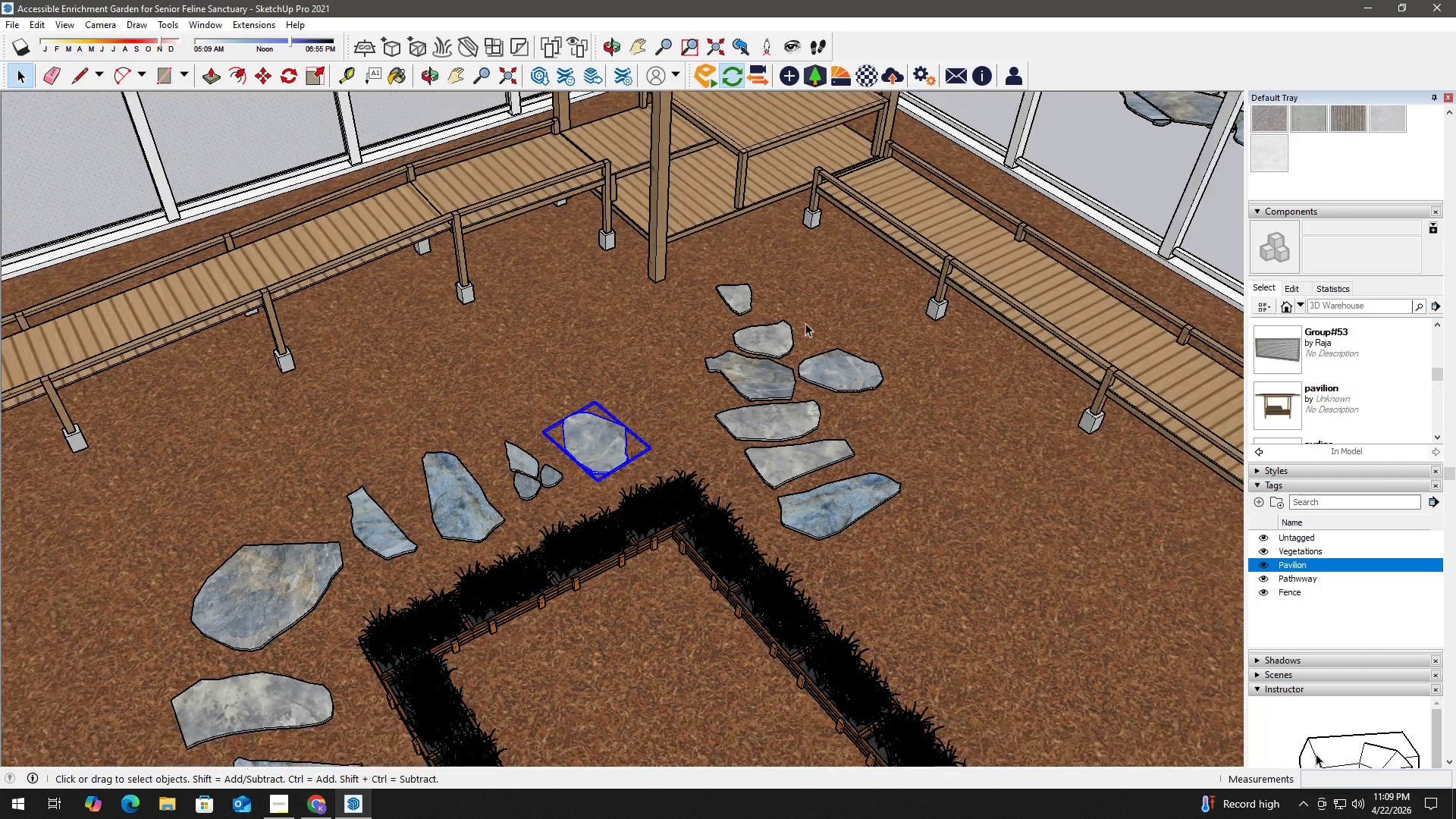 
key(Space)
 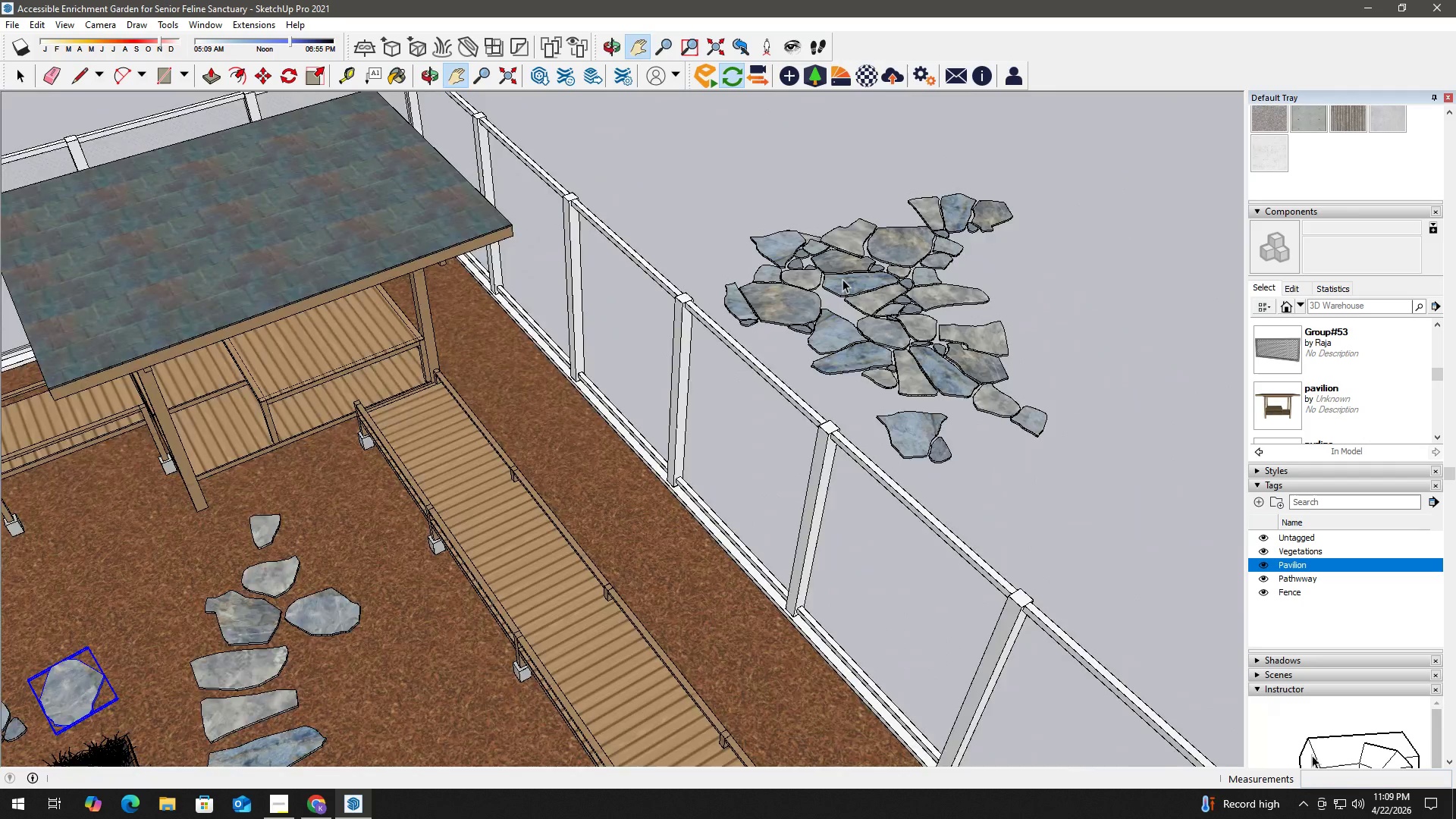 
scroll: coordinate [843, 265], scroll_direction: up, amount: 7.0
 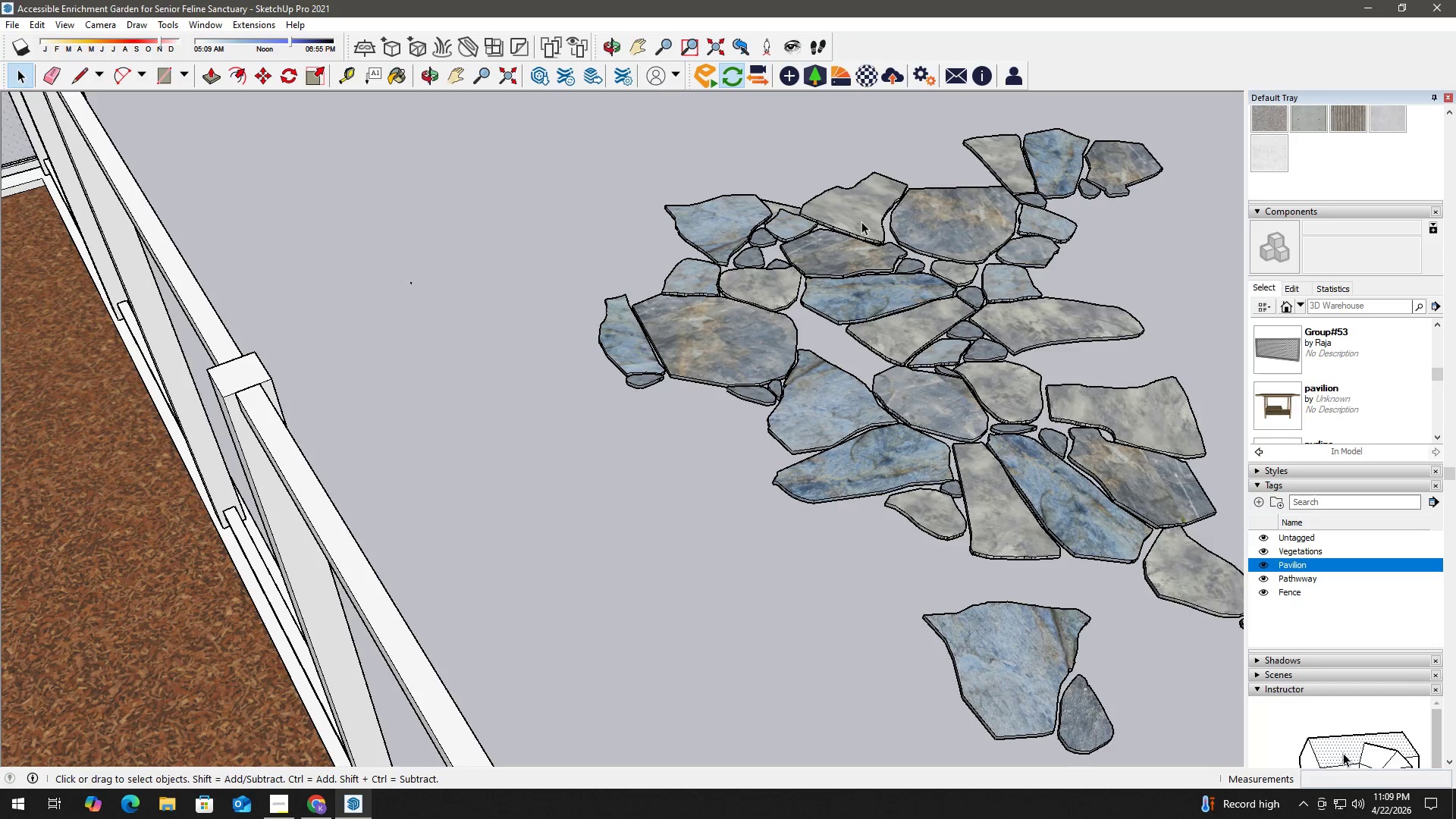 
key(H)
 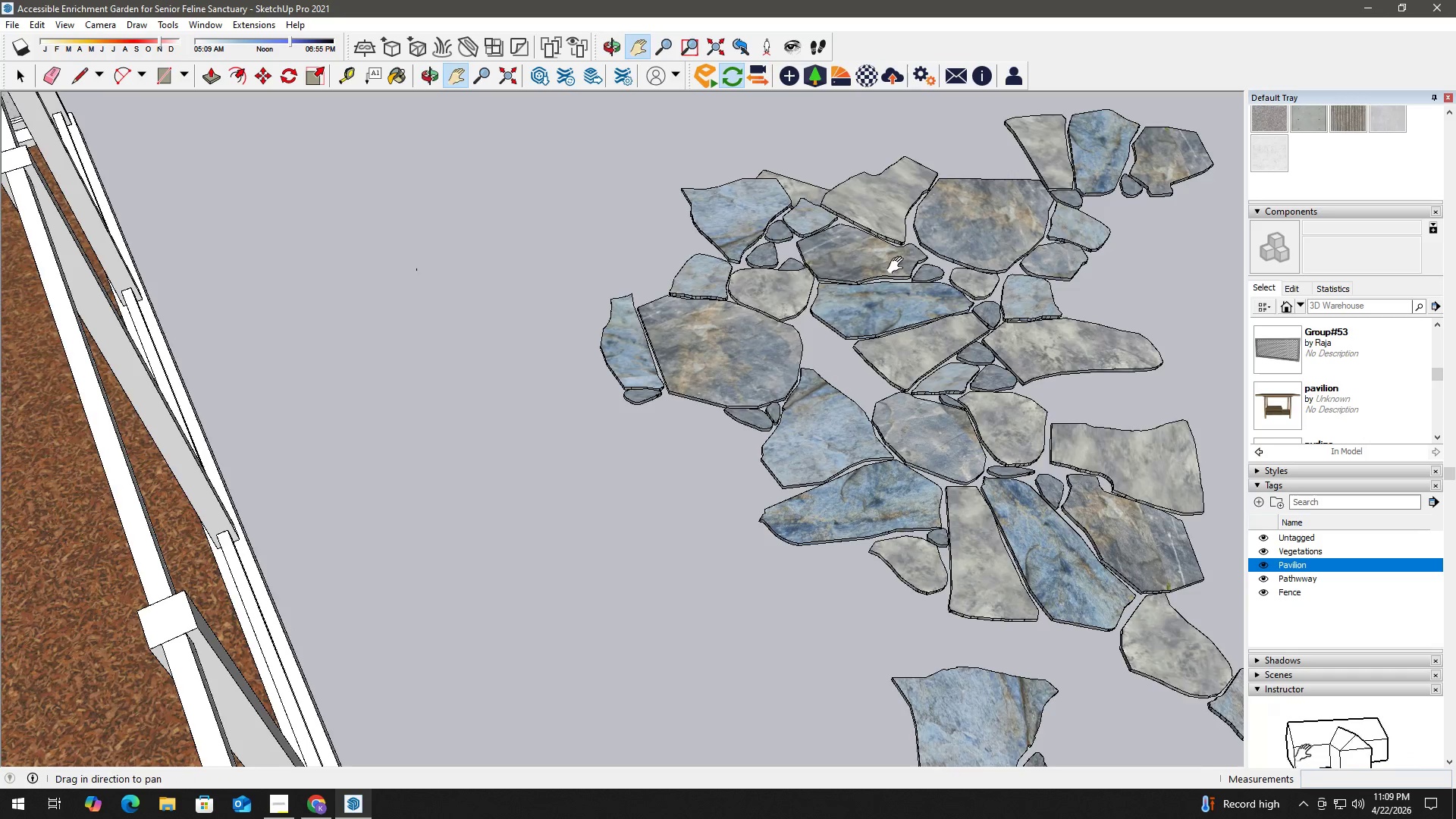 
left_click_drag(start_coordinate=[902, 264], to_coordinate=[834, 356])
 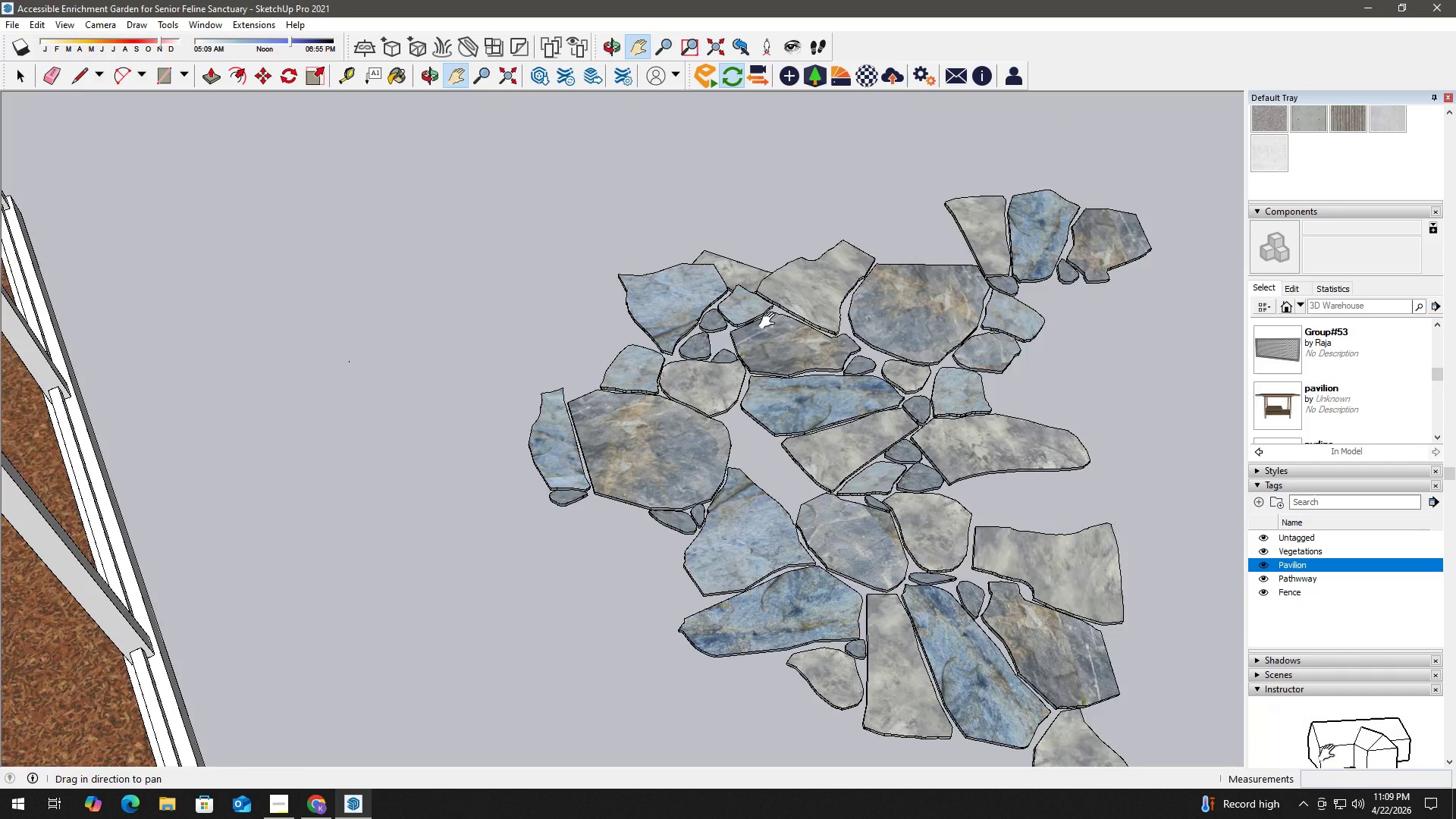 
key(Space)
 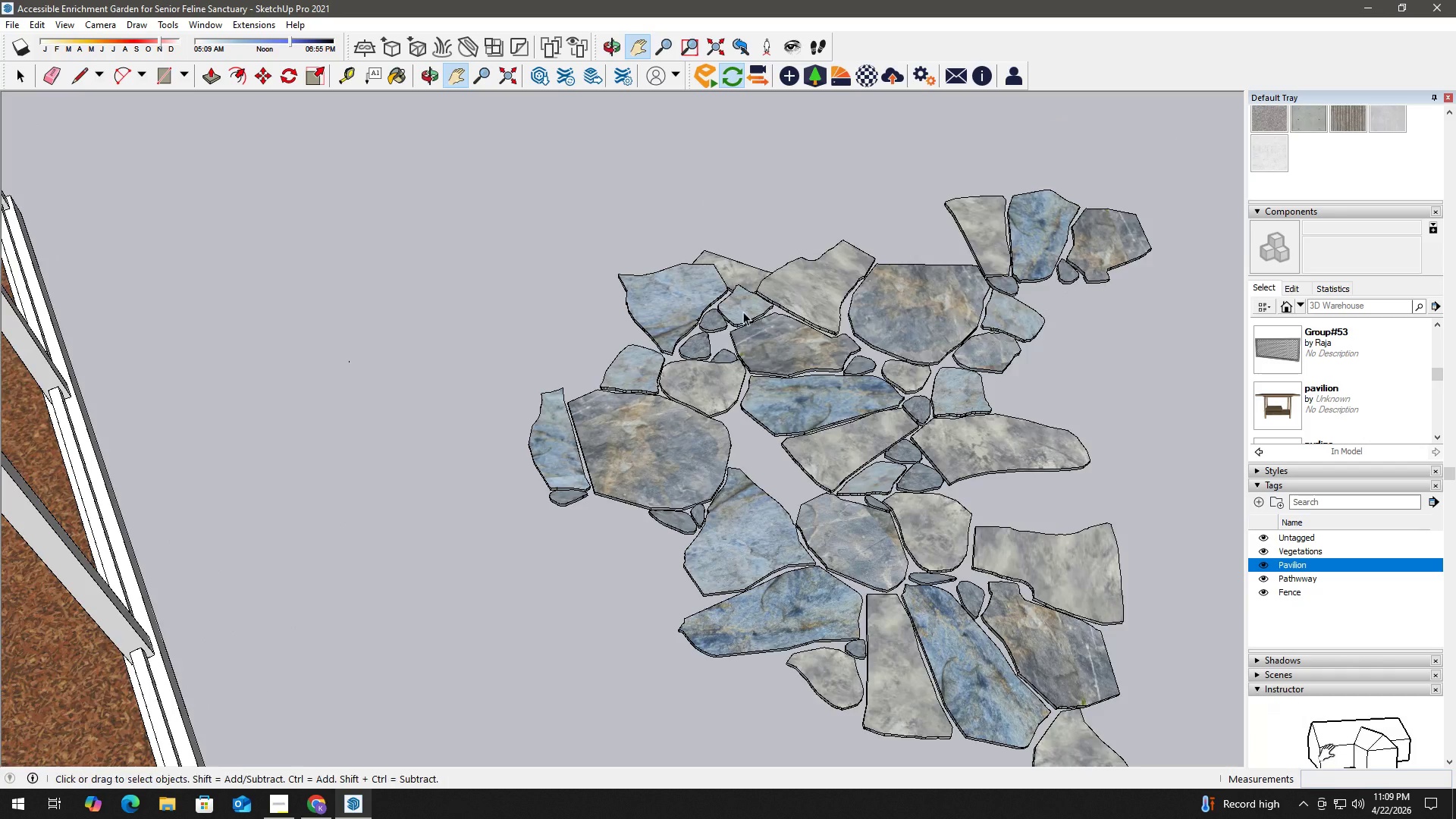 
scroll: coordinate [734, 306], scroll_direction: up, amount: 4.0
 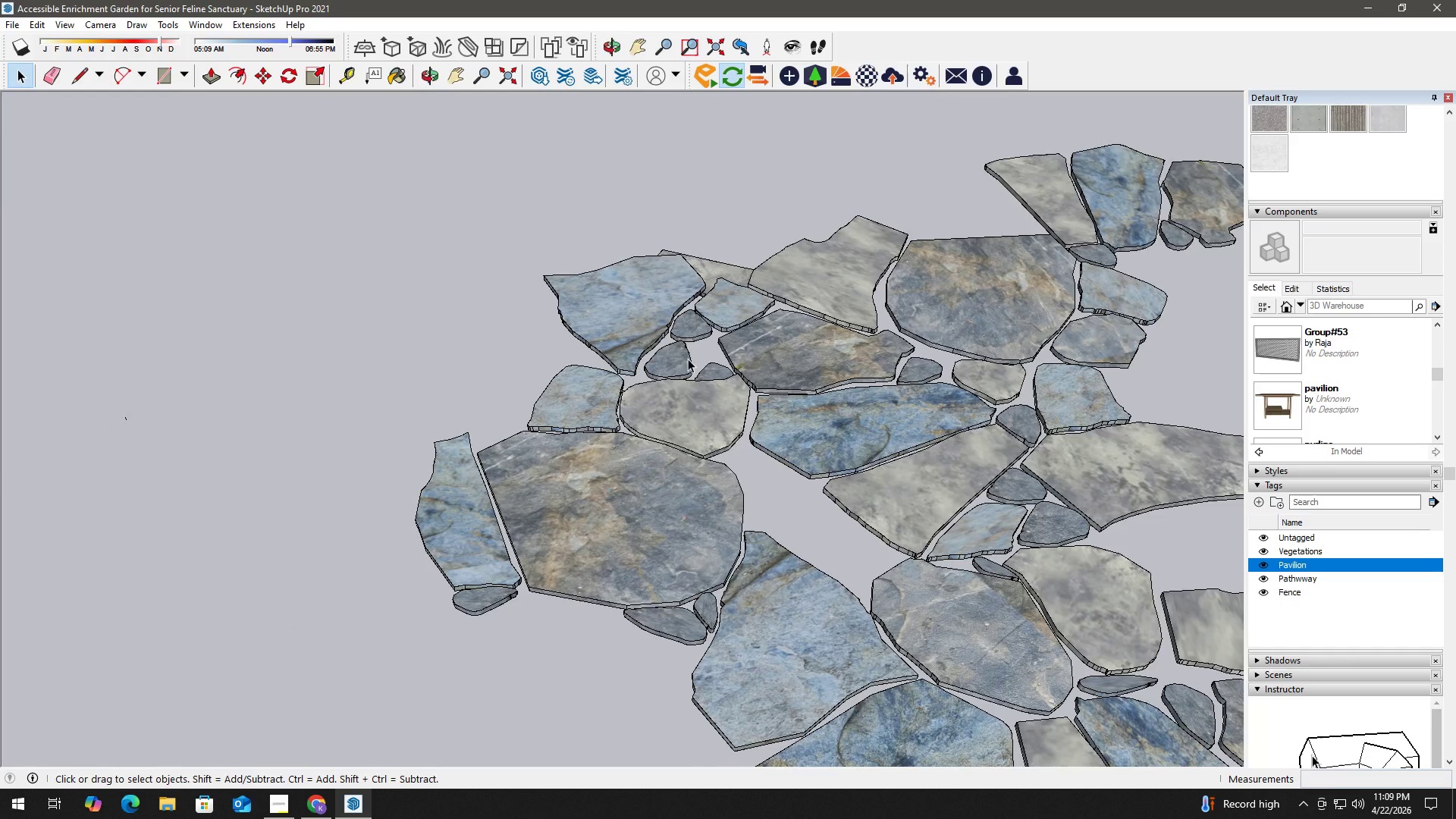 
left_click([691, 417])
 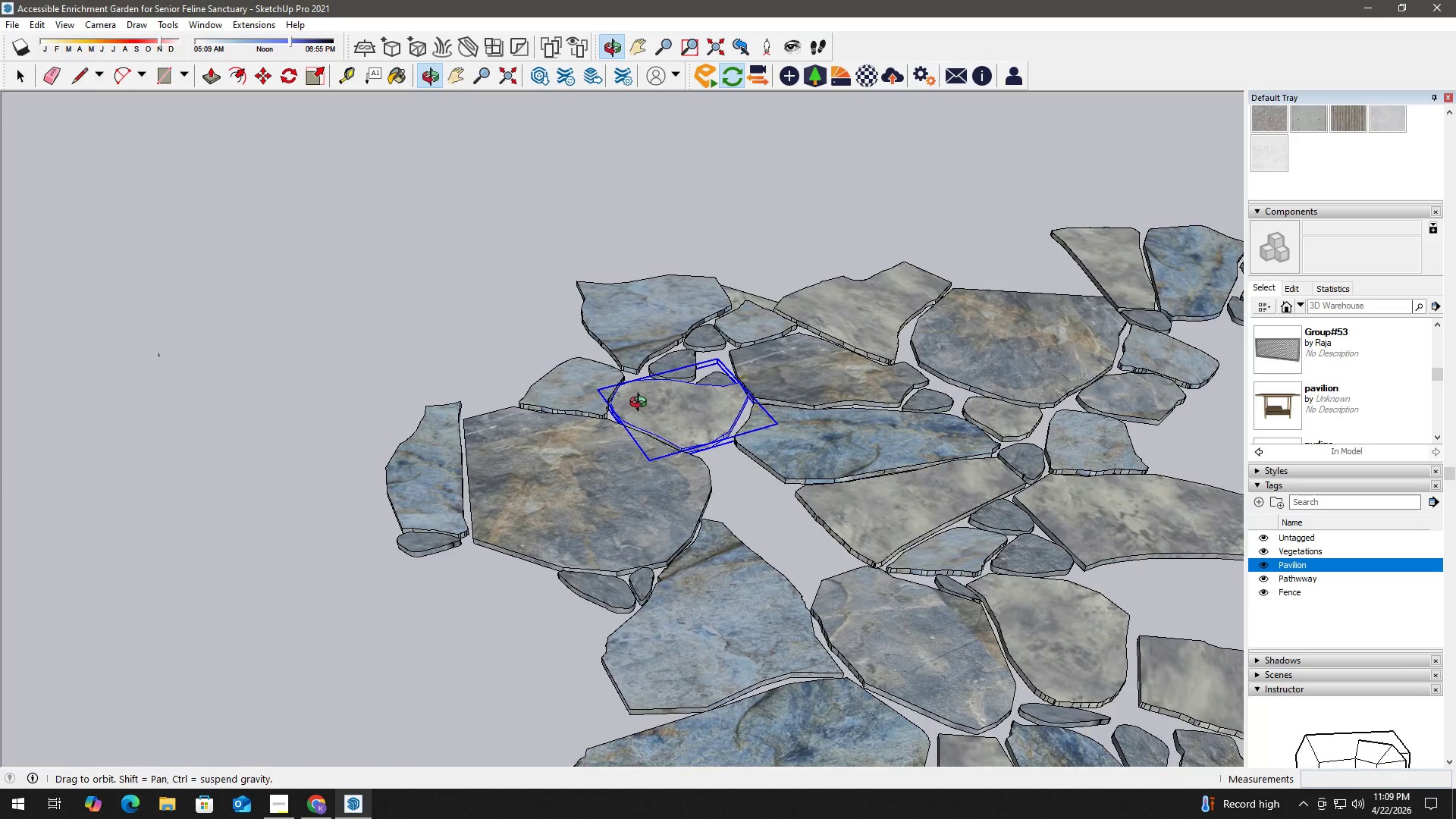 
key(M)
 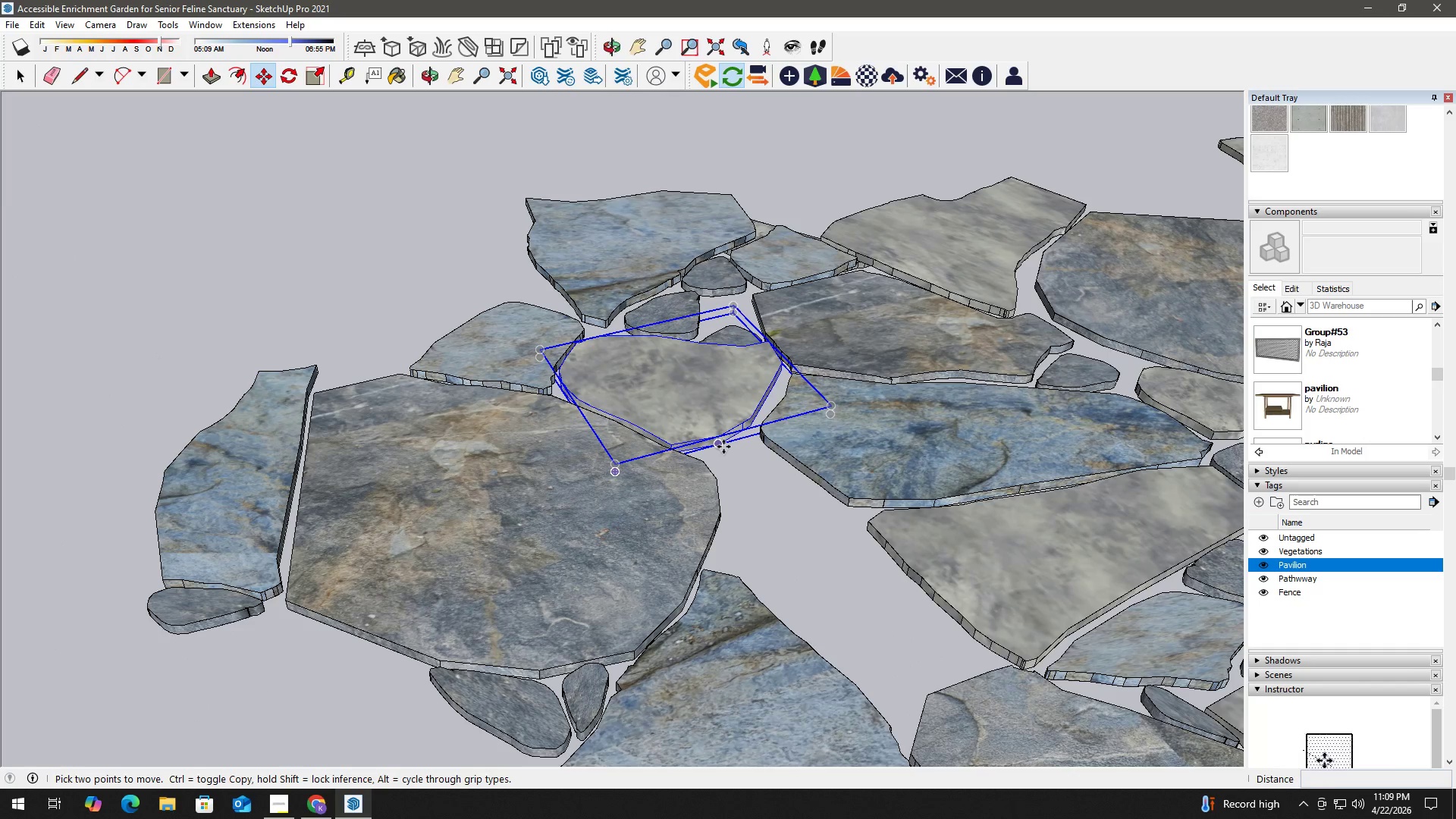 
scroll: coordinate [708, 449], scroll_direction: up, amount: 5.0
 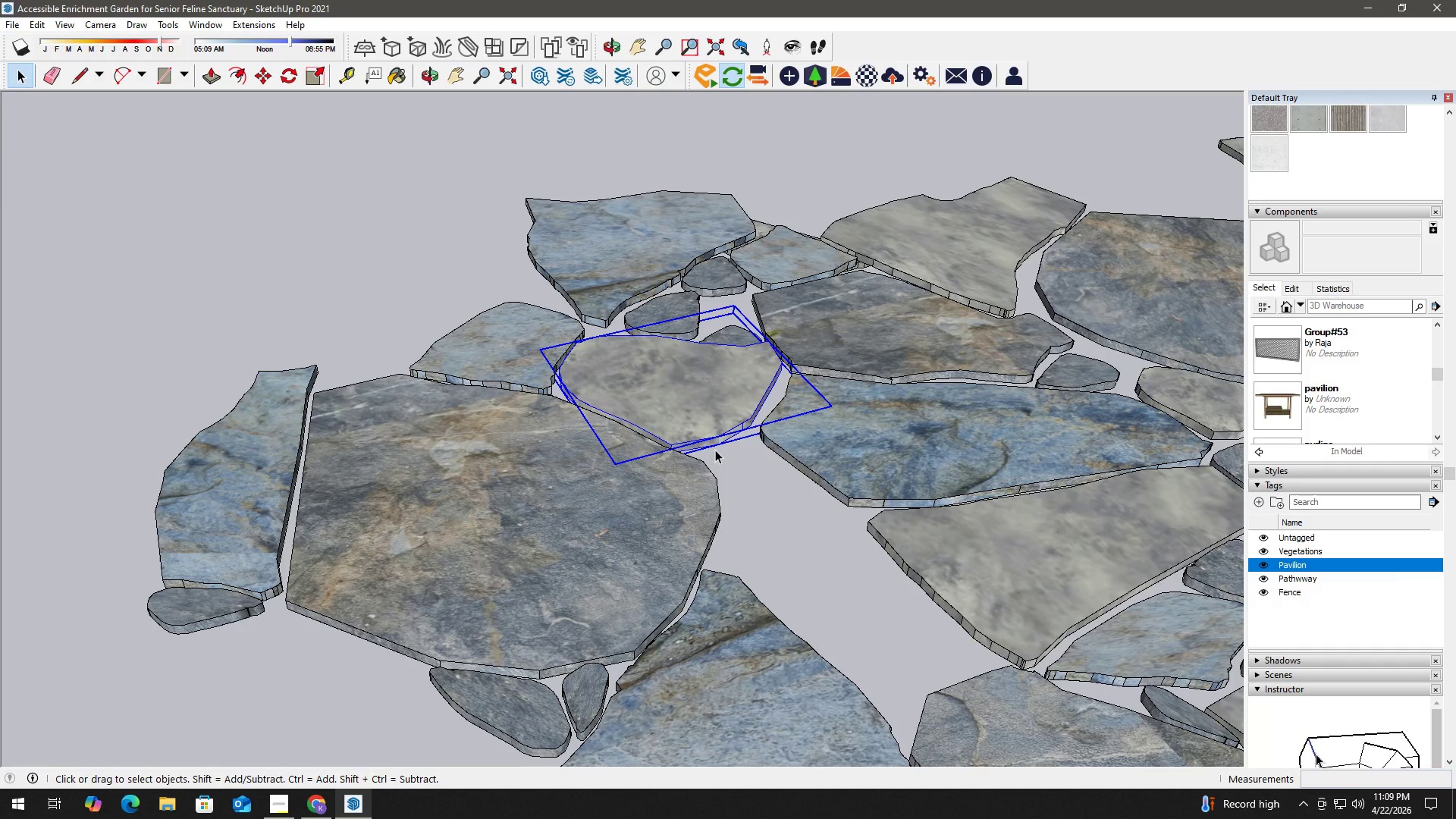 
left_click([723, 446])
 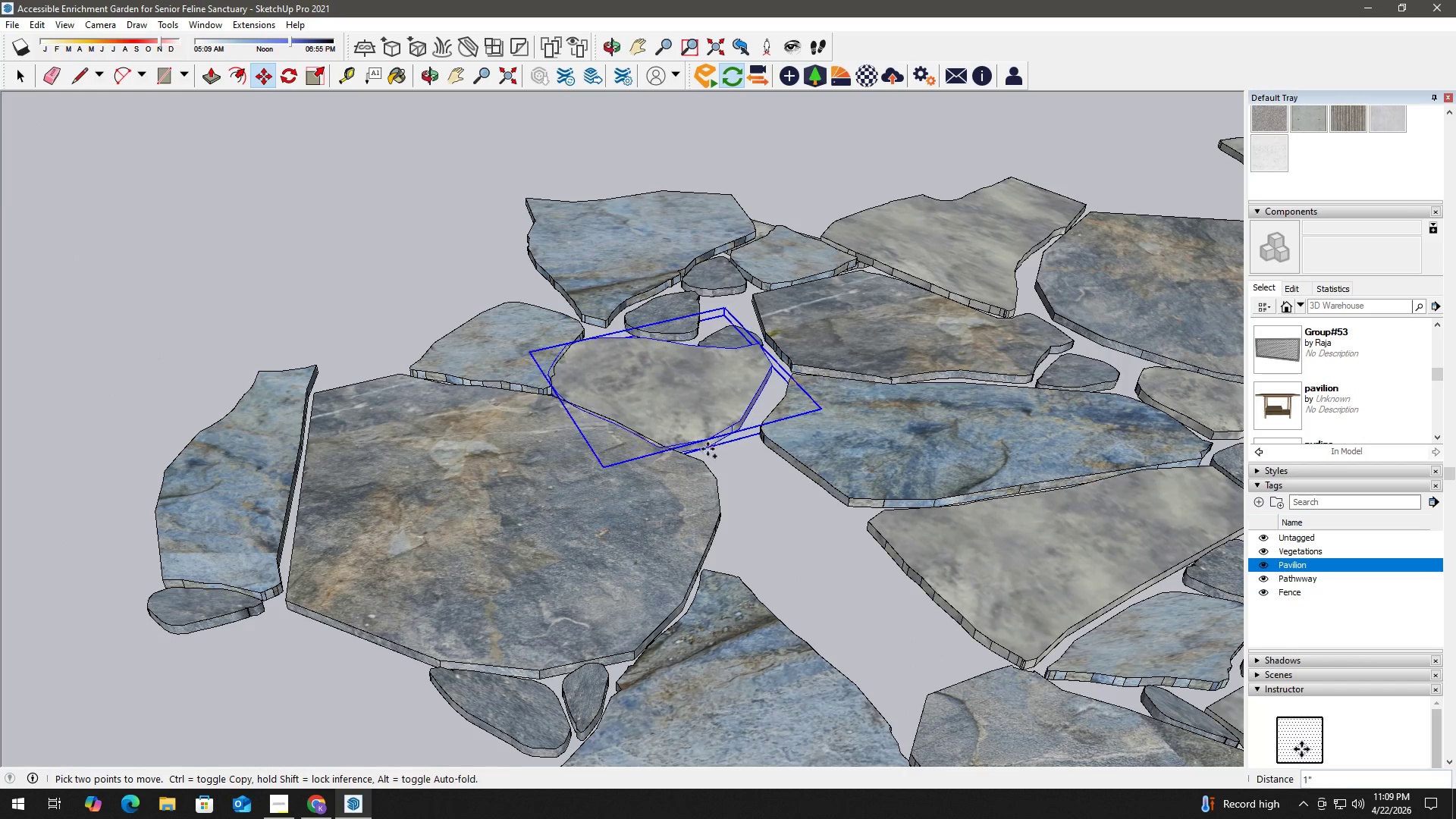 
key(Control+ControlLeft)
 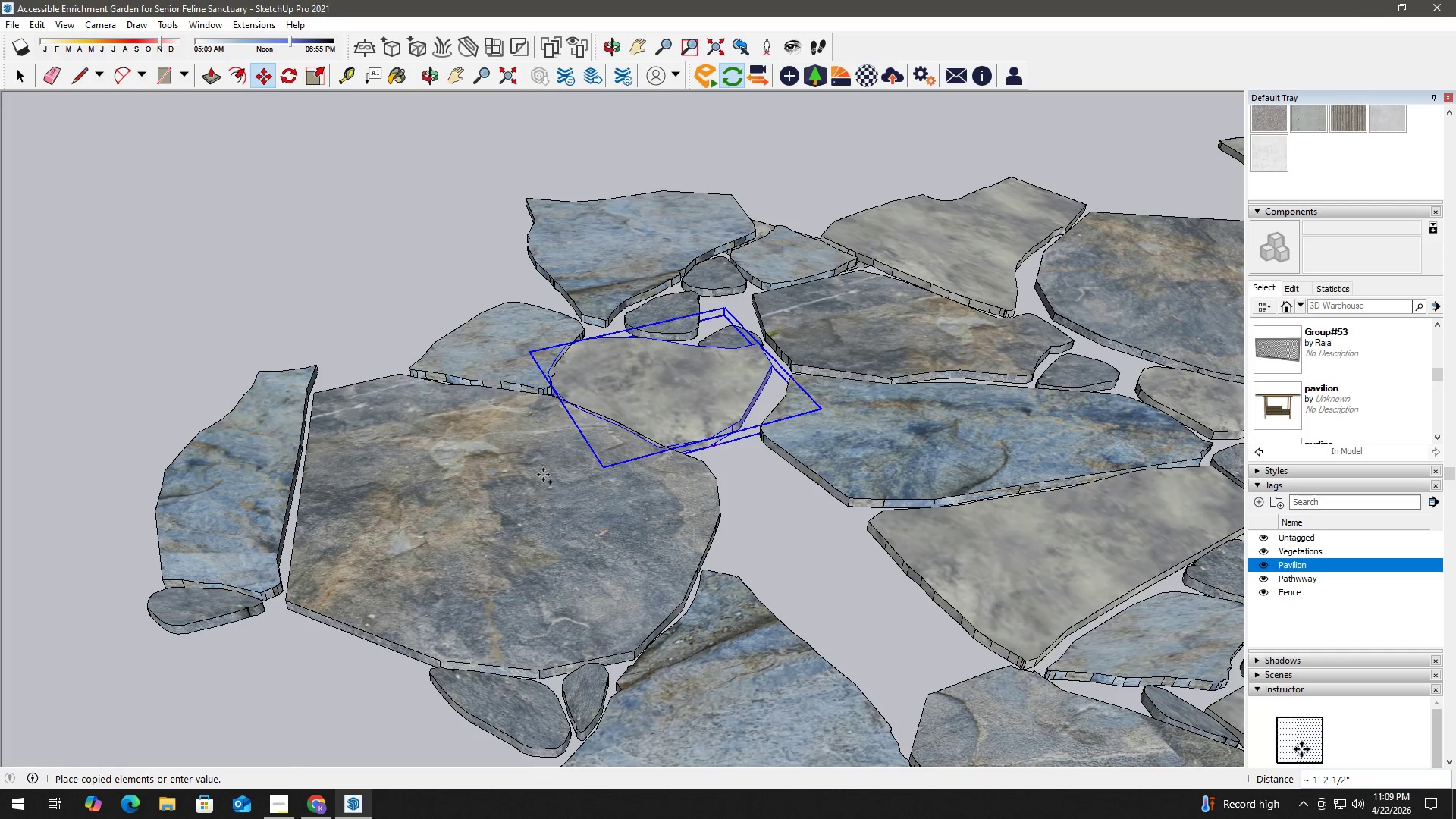 
scroll: coordinate [427, 556], scroll_direction: down, amount: 18.0
 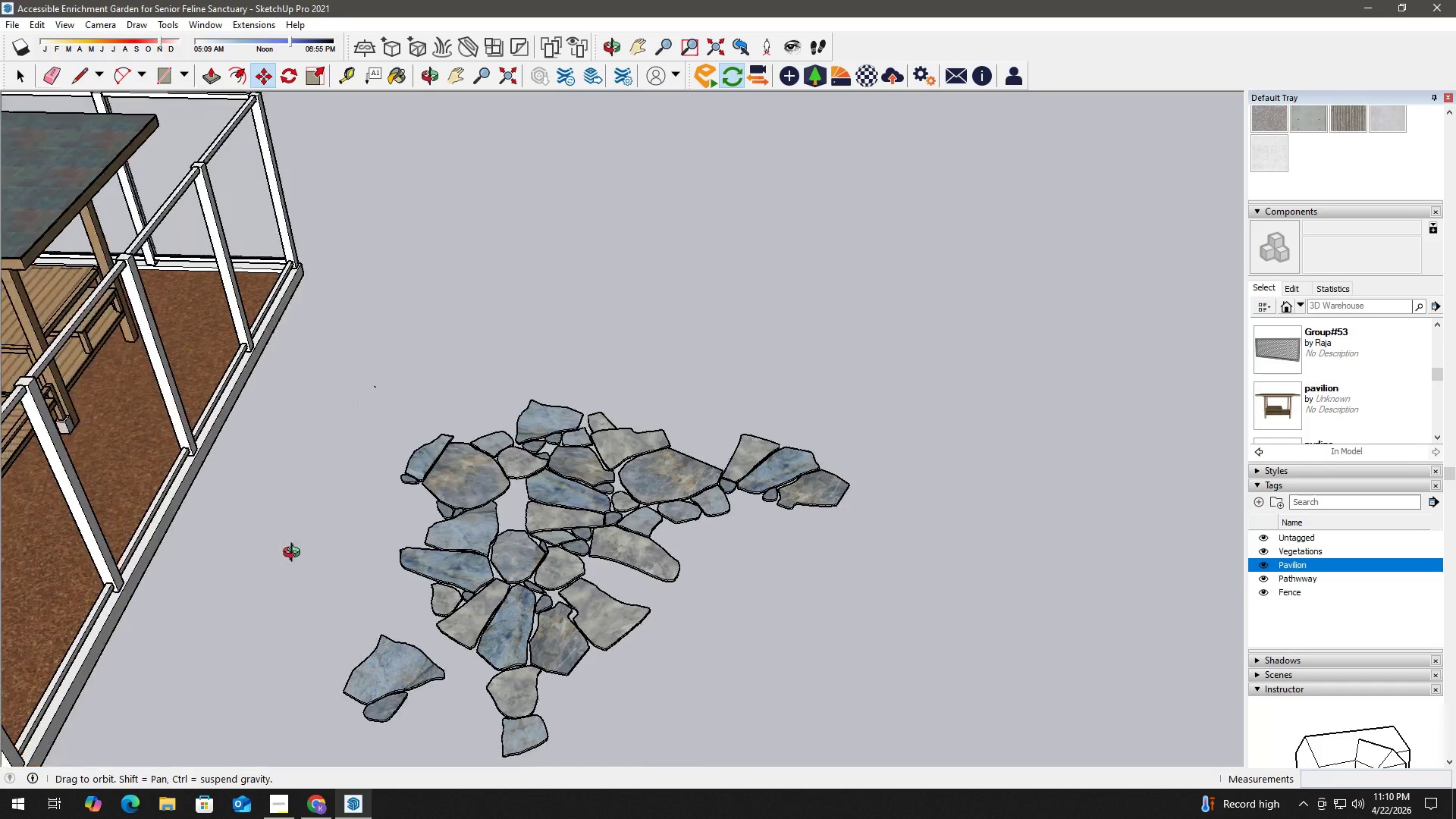 
hold_key(key=ShiftLeft, duration=0.97)
 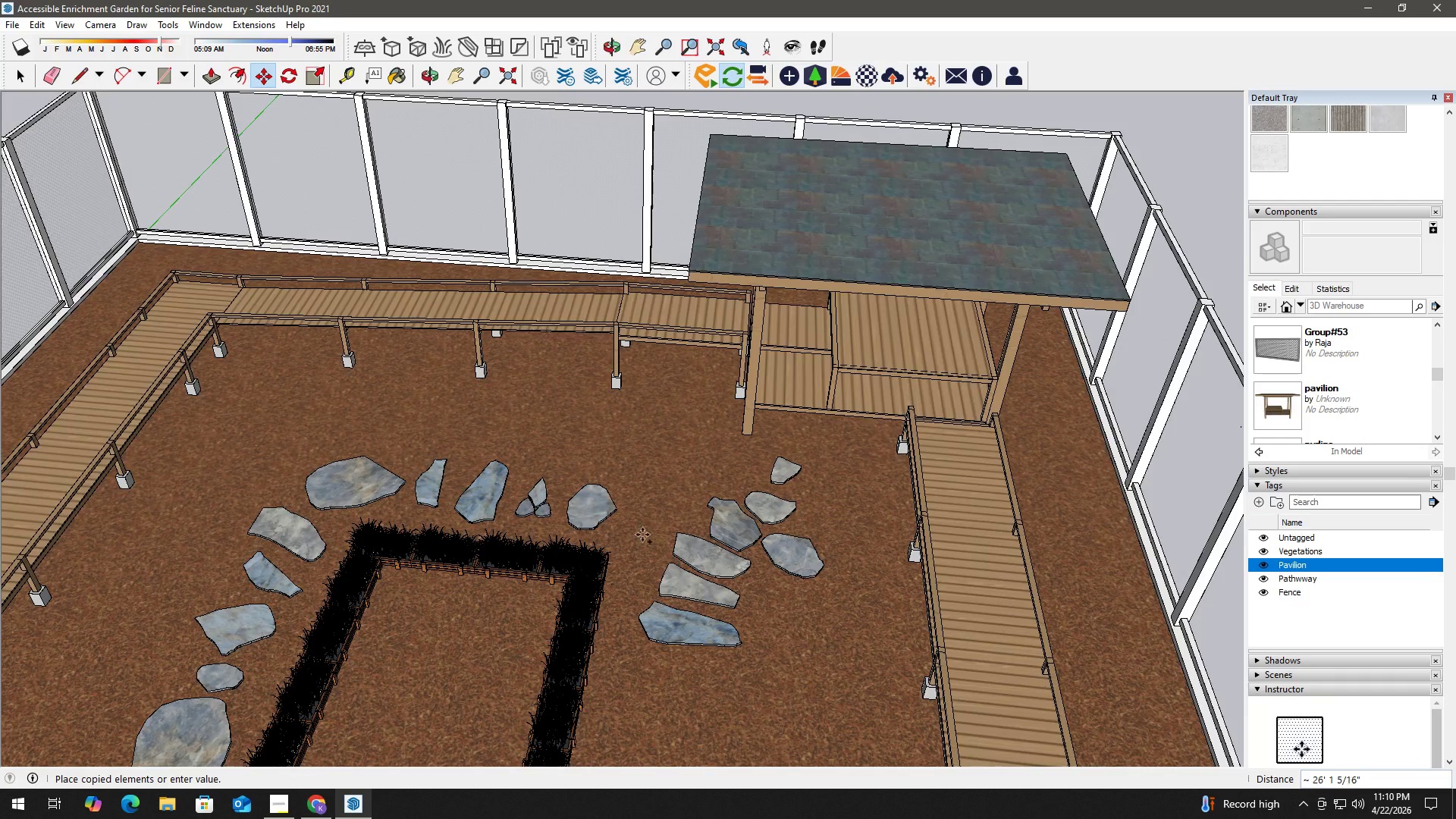 
scroll: coordinate [685, 533], scroll_direction: up, amount: 5.0
 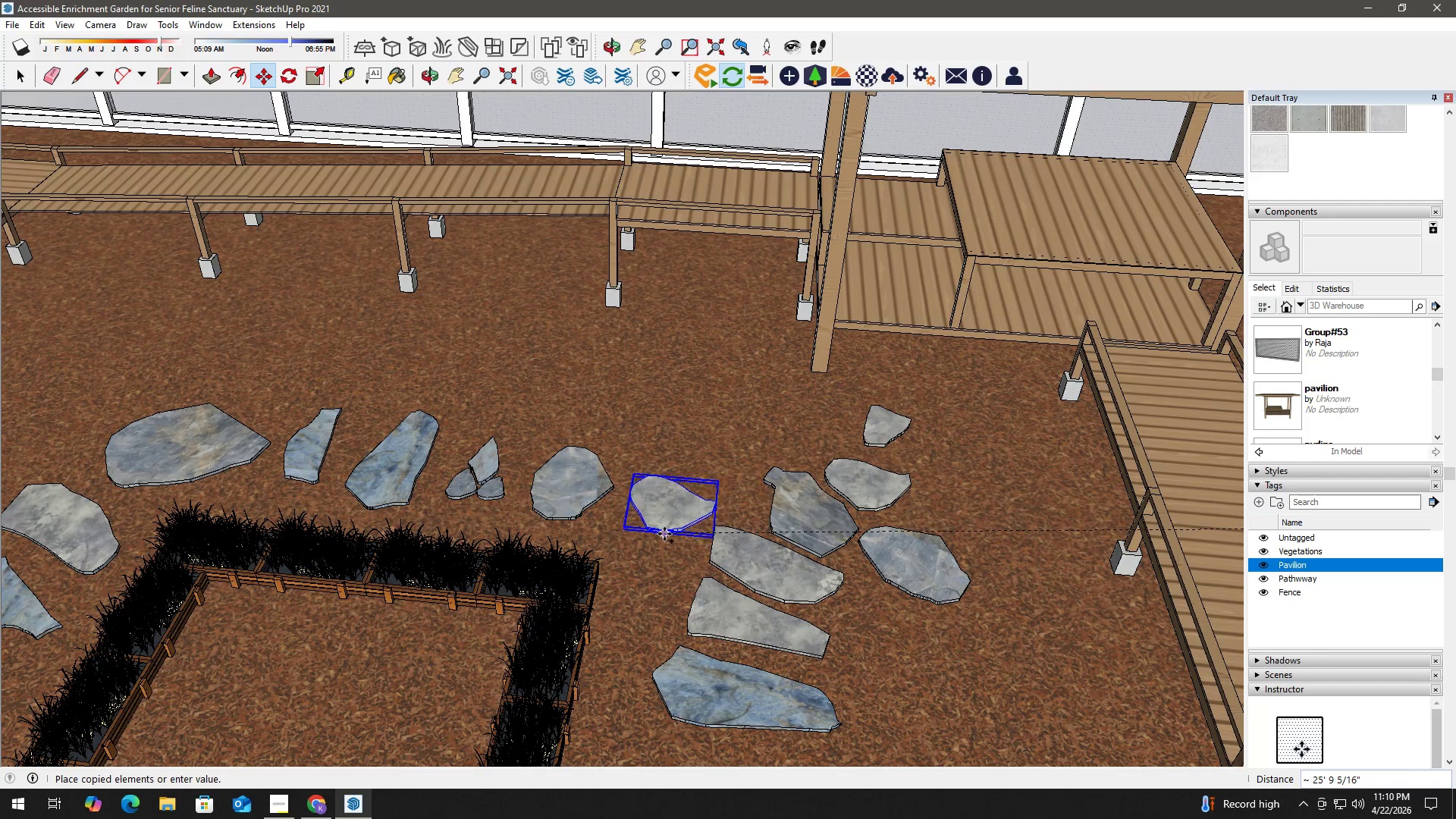 
left_click([664, 534])
 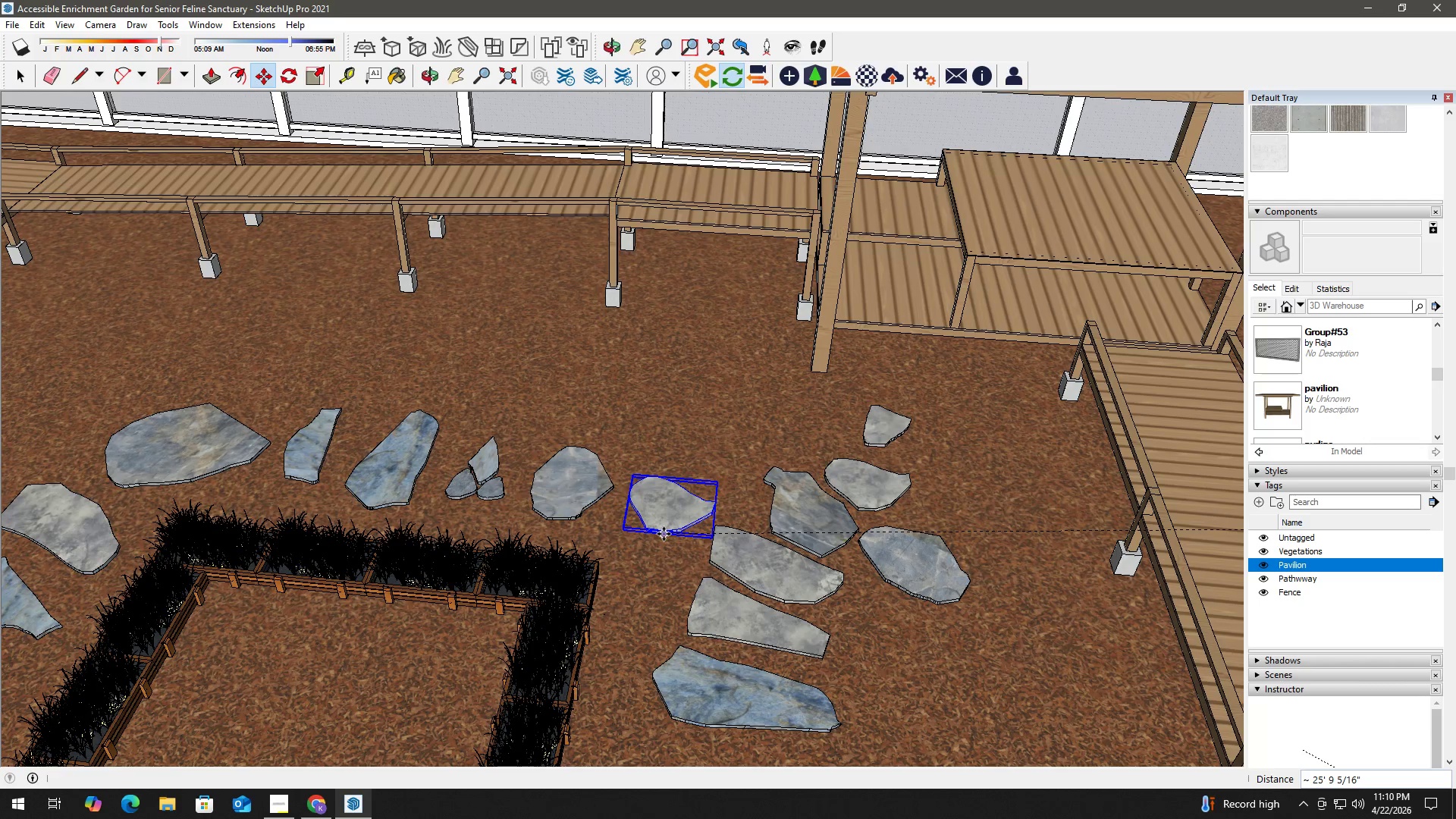 
key(Space)
 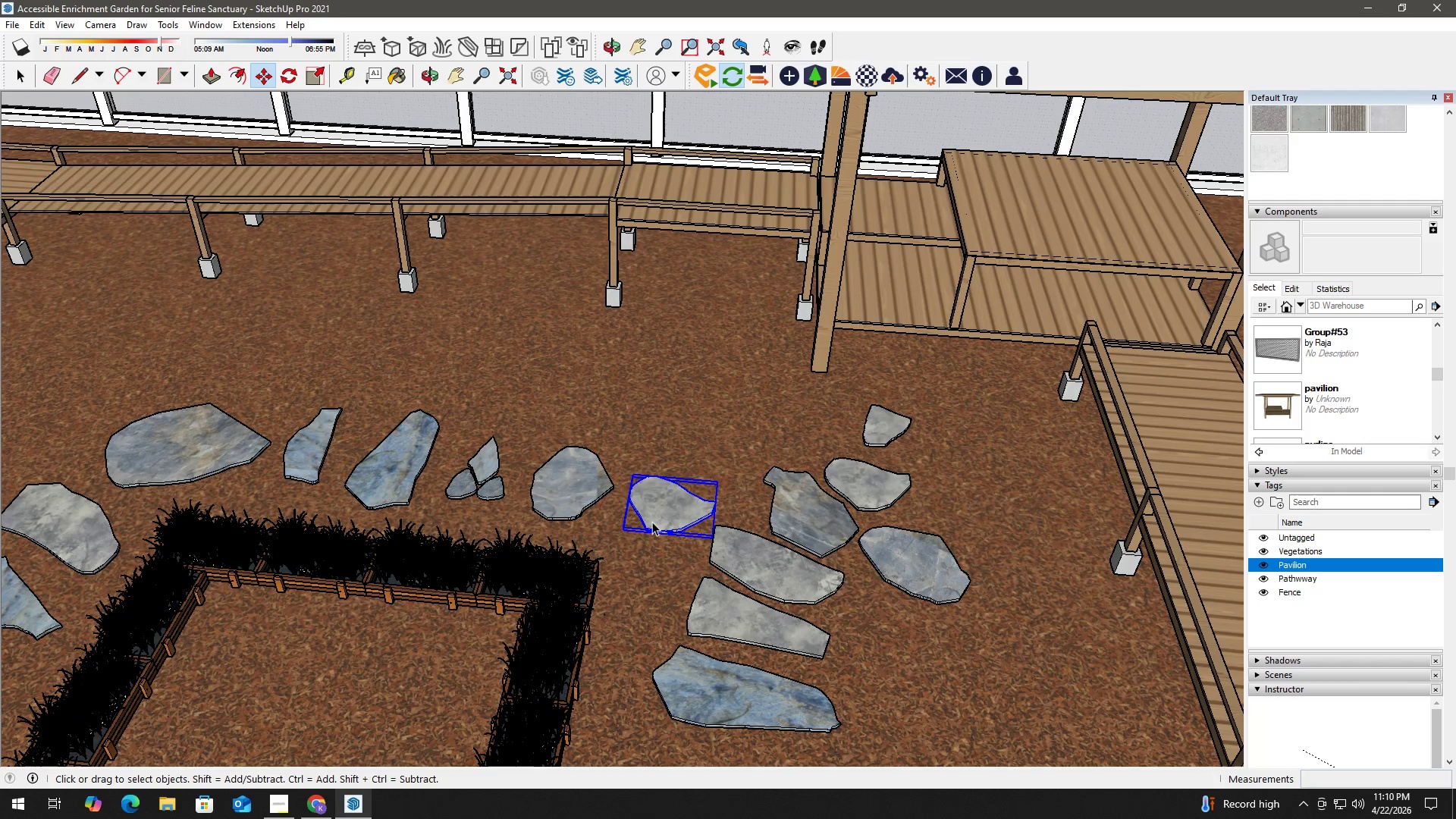 
scroll: coordinate [631, 515], scroll_direction: down, amount: 8.0
 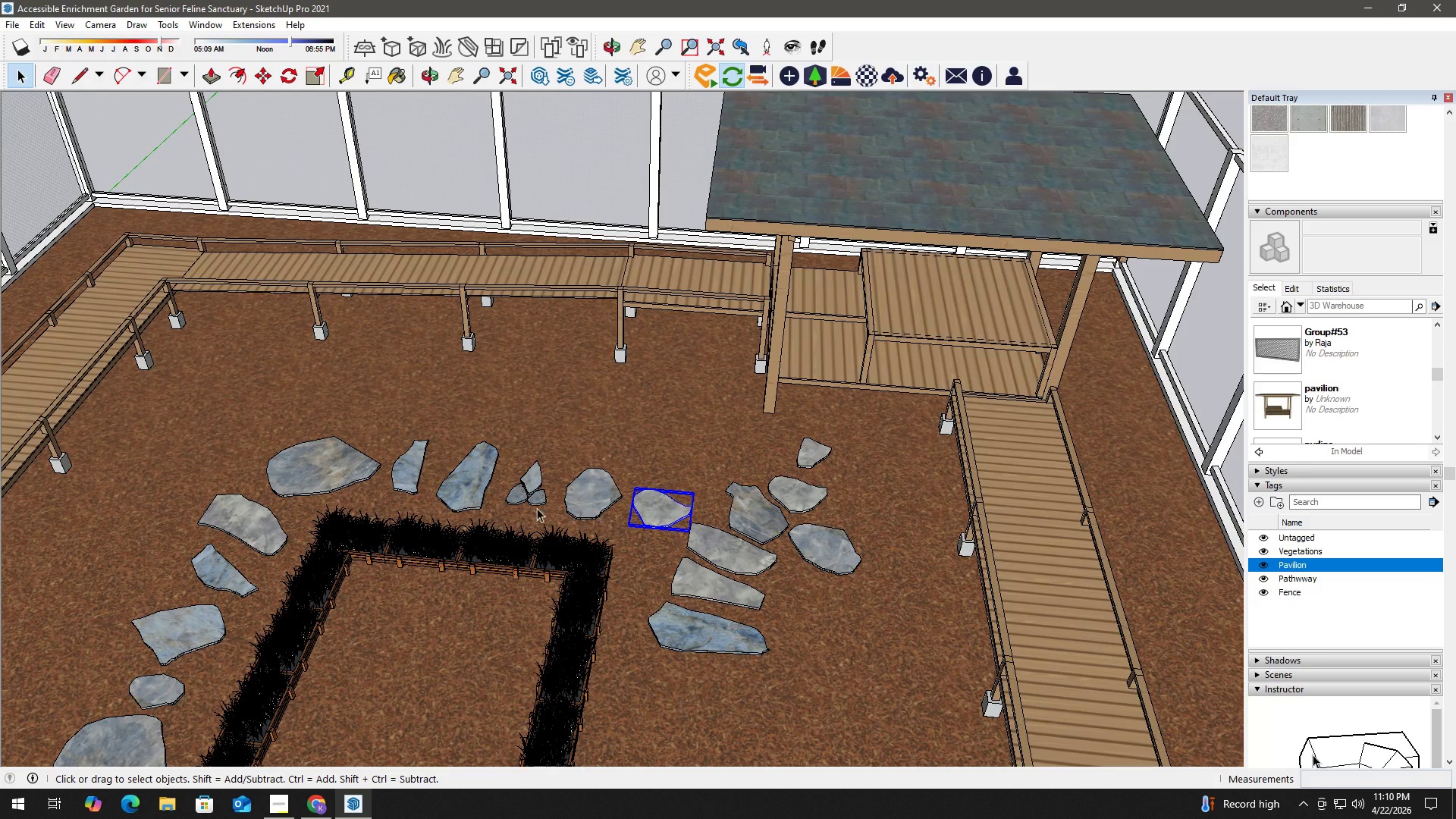 
scroll: coordinate [495, 478], scroll_direction: up, amount: 6.0
 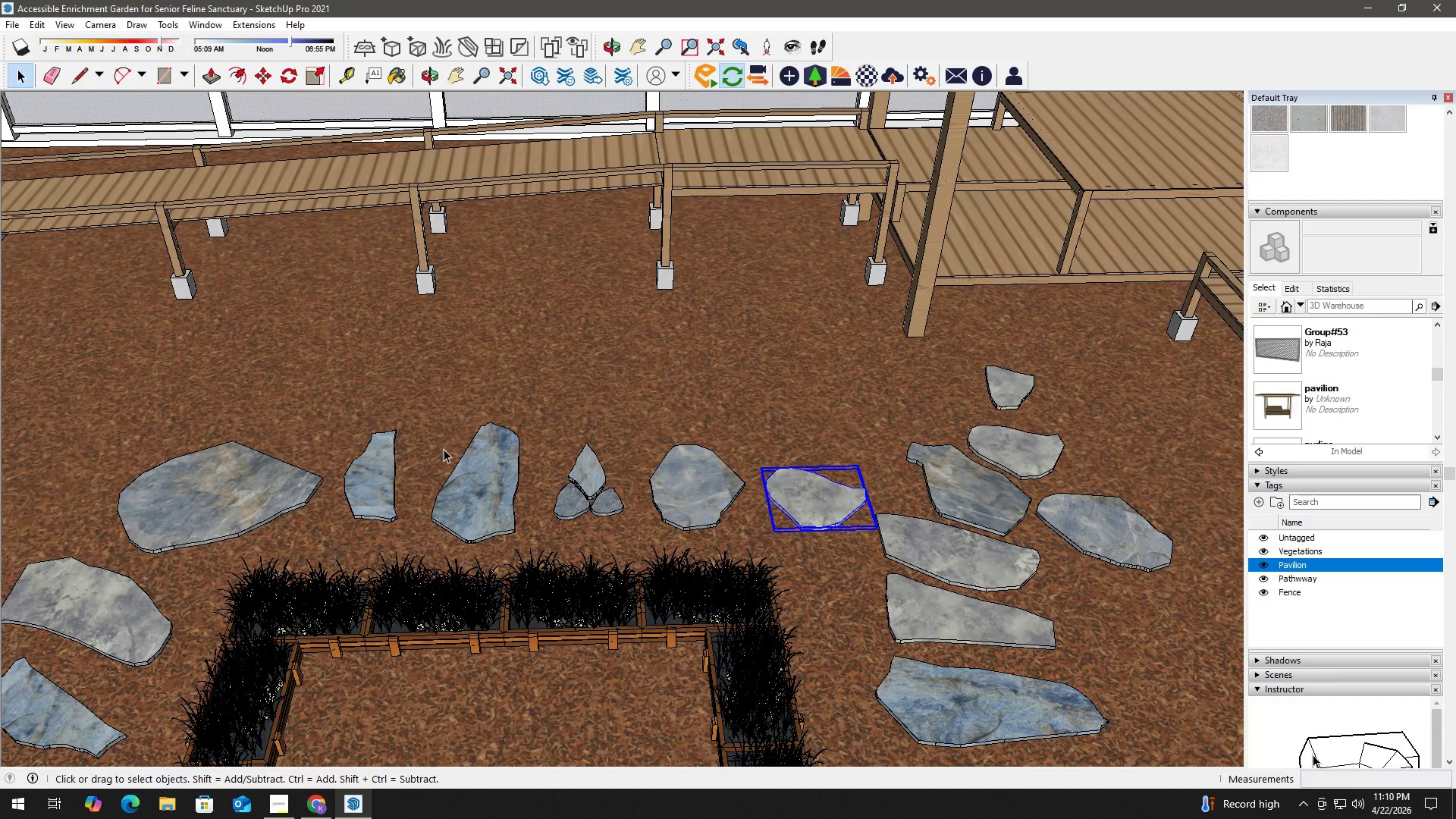 
left_click_drag(start_coordinate=[403, 397], to_coordinate=[620, 543])
 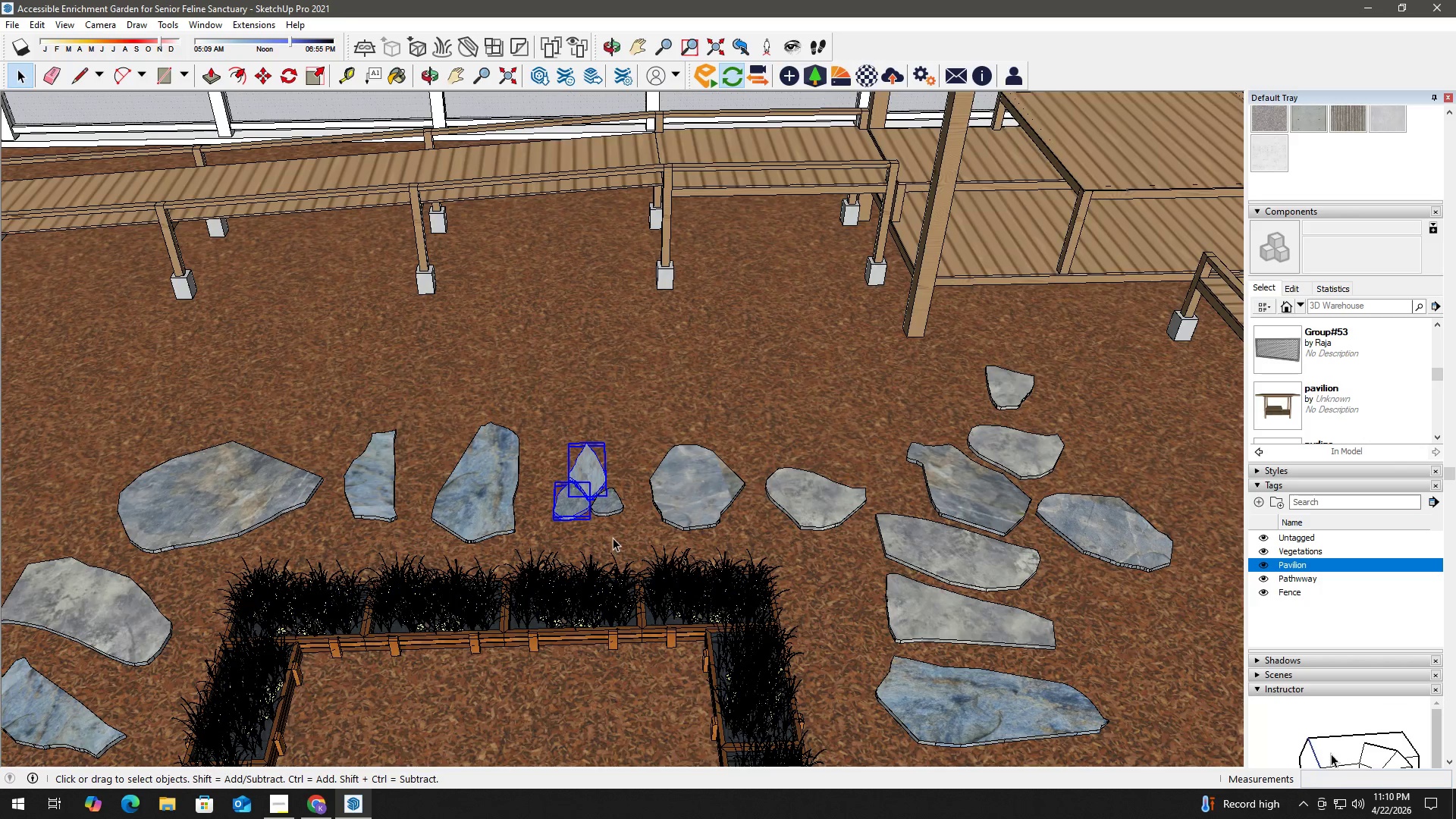 
left_click([487, 487])
 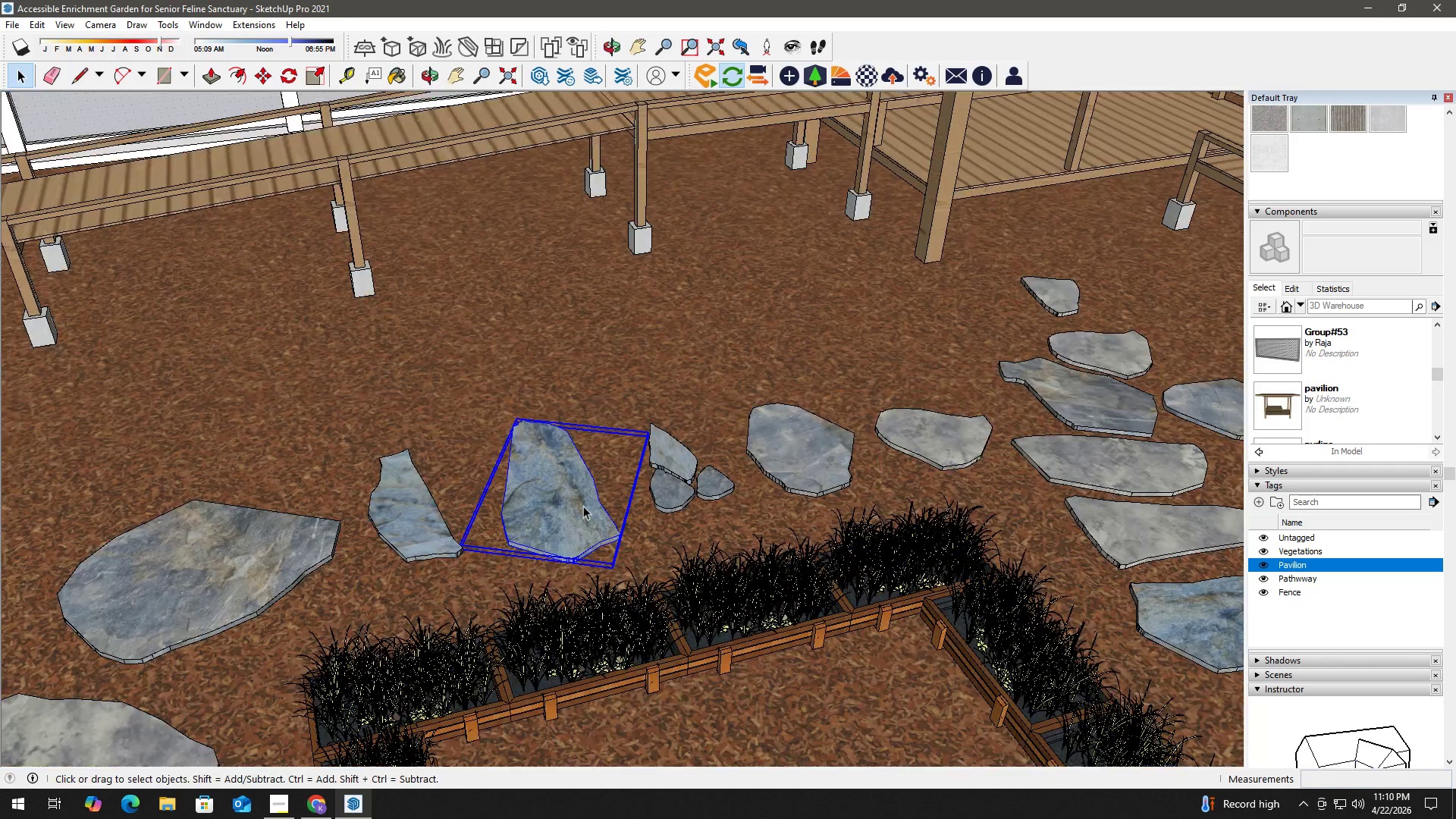 
scroll: coordinate [444, 475], scroll_direction: up, amount: 1.0
 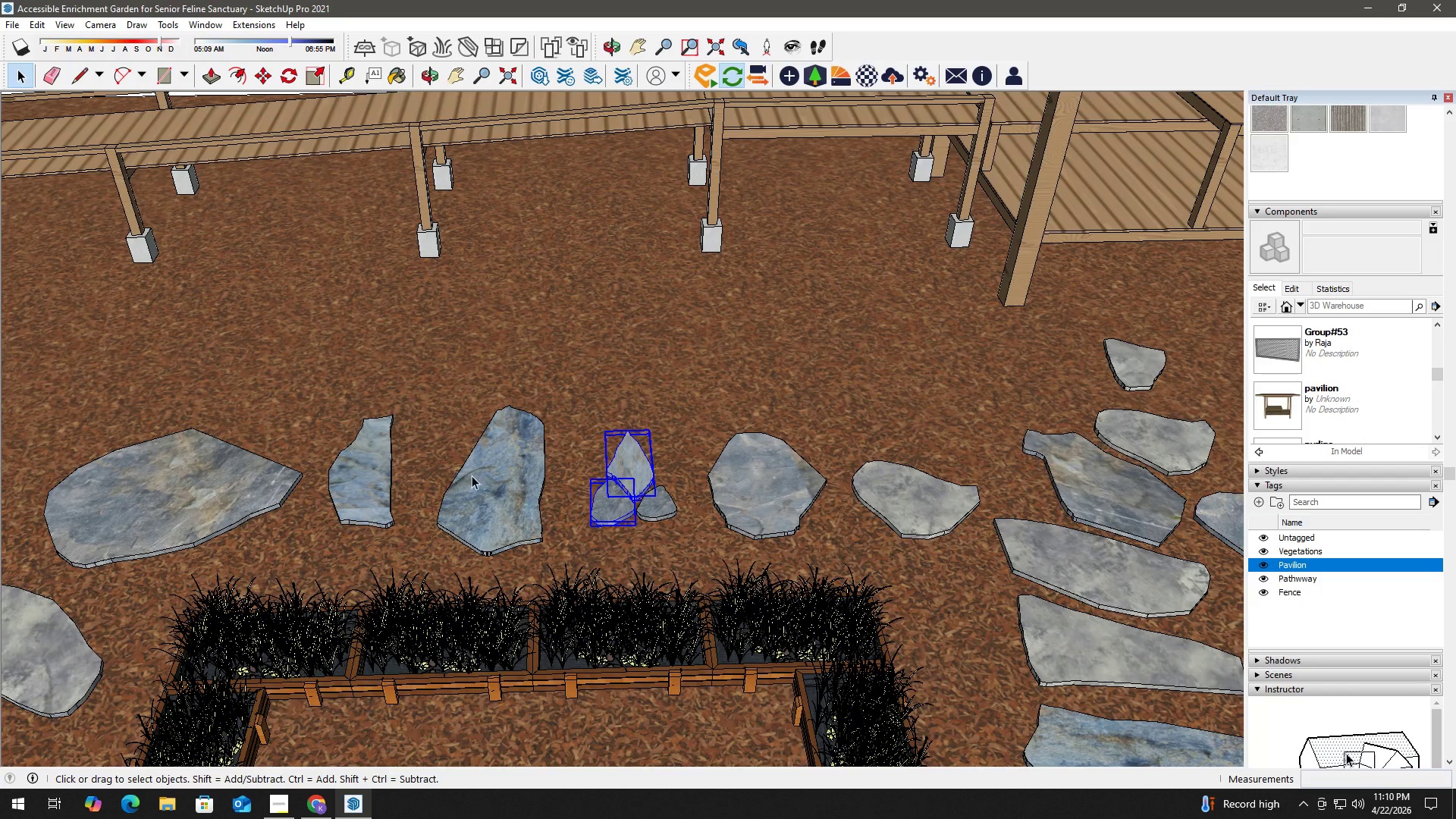 
key(M)
 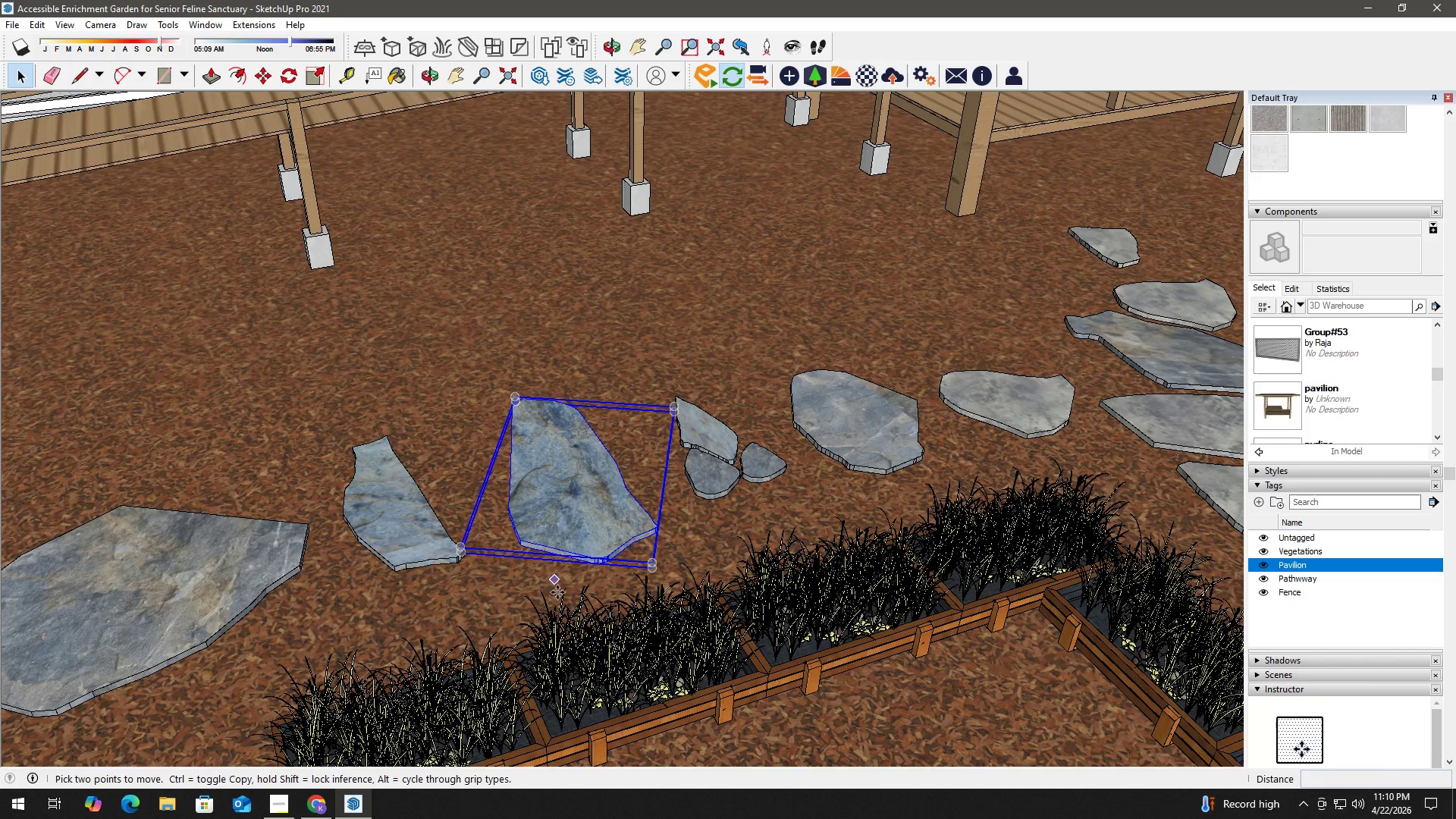 
scroll: coordinate [547, 548], scroll_direction: up, amount: 2.0
 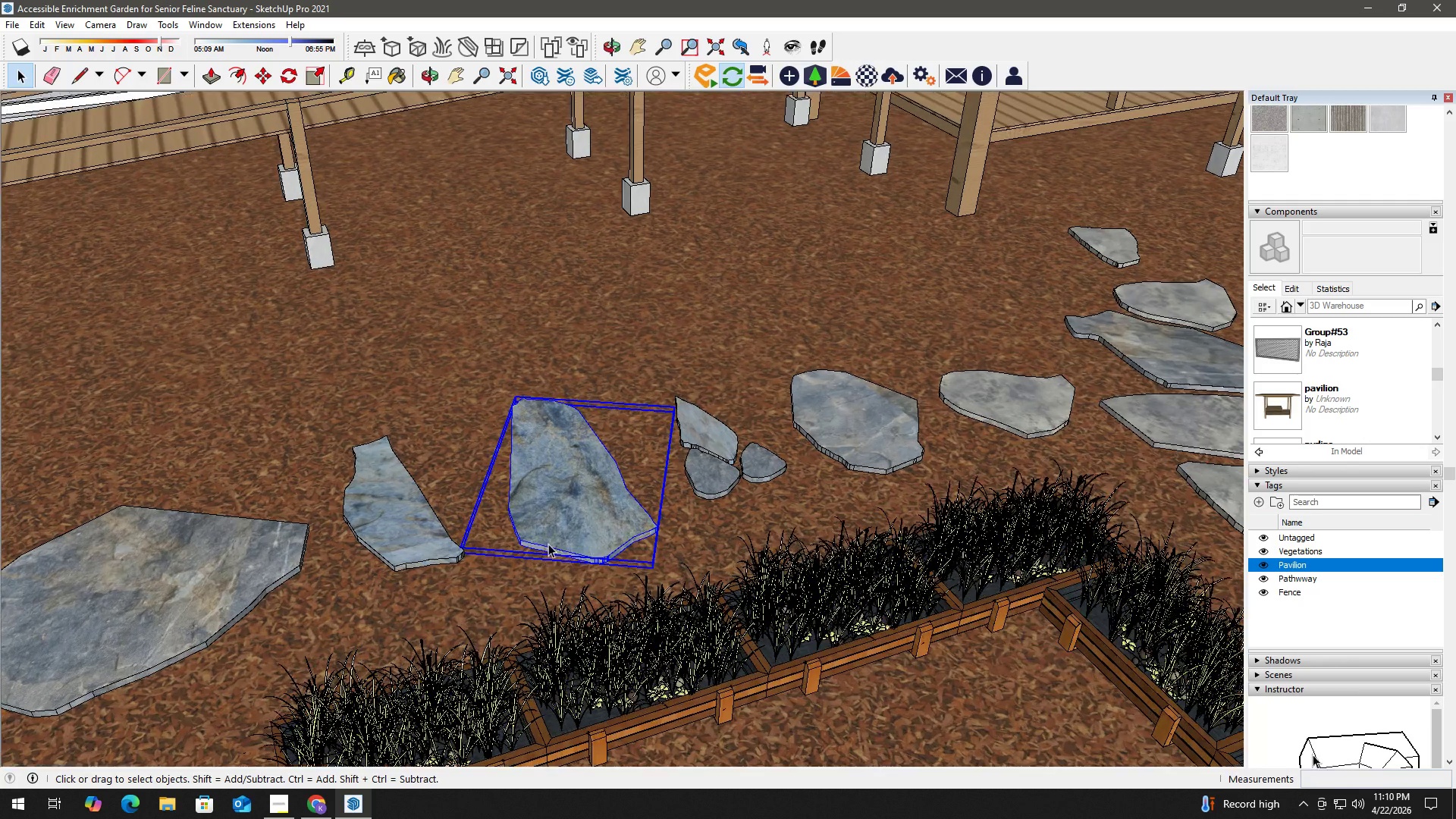 
left_click([557, 593])
 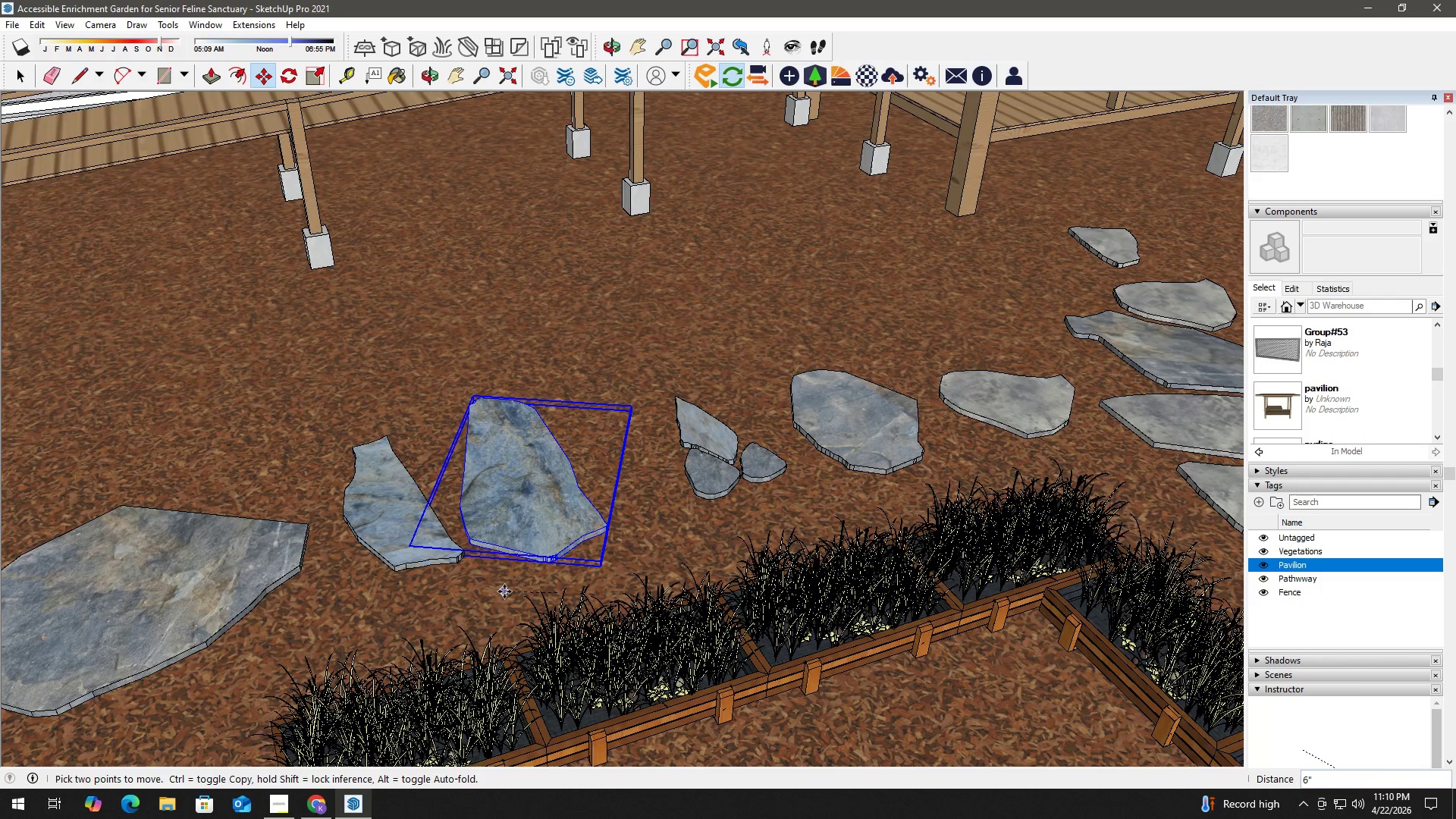 
left_click([504, 592])
 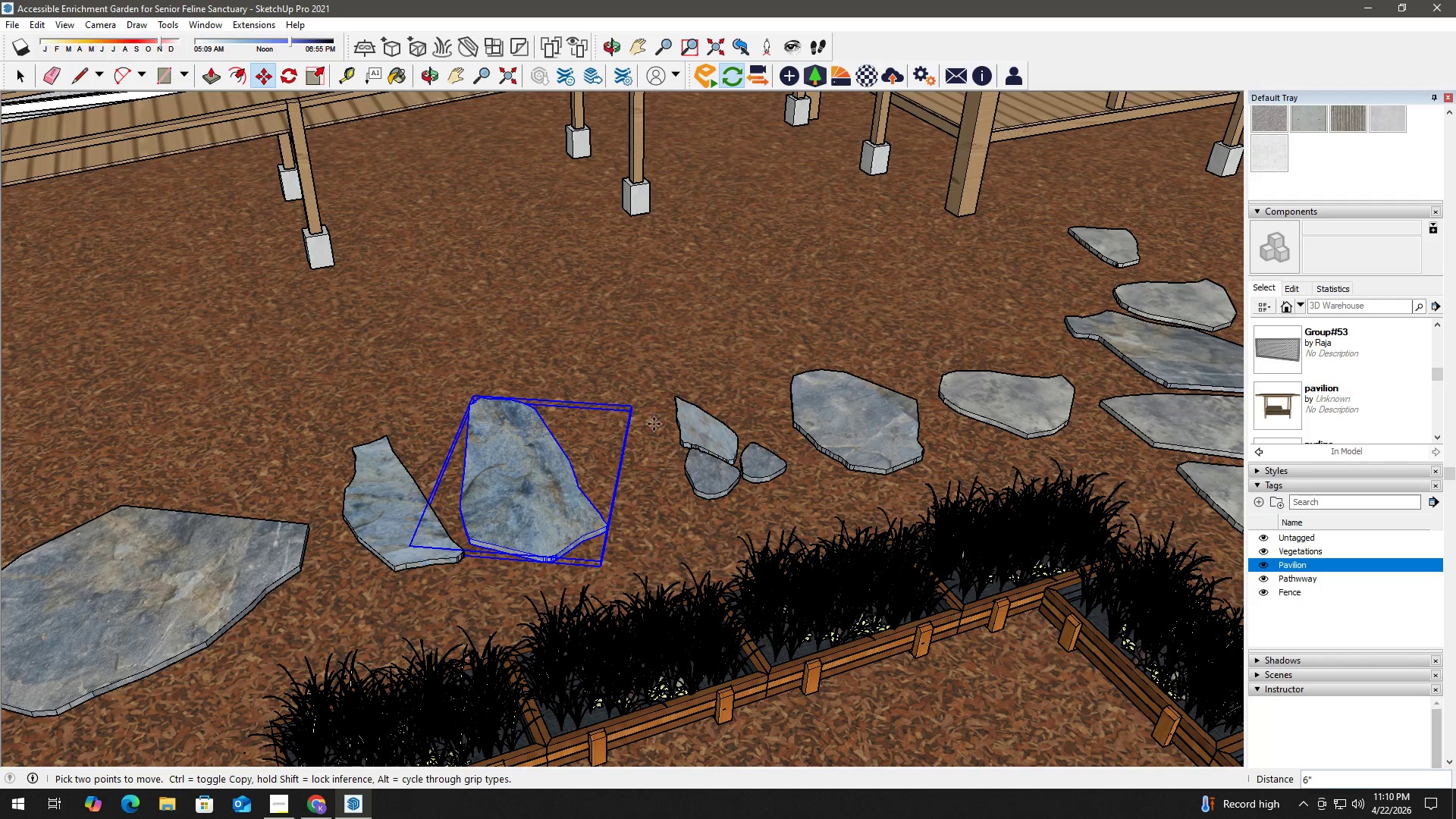 
key(Space)
 